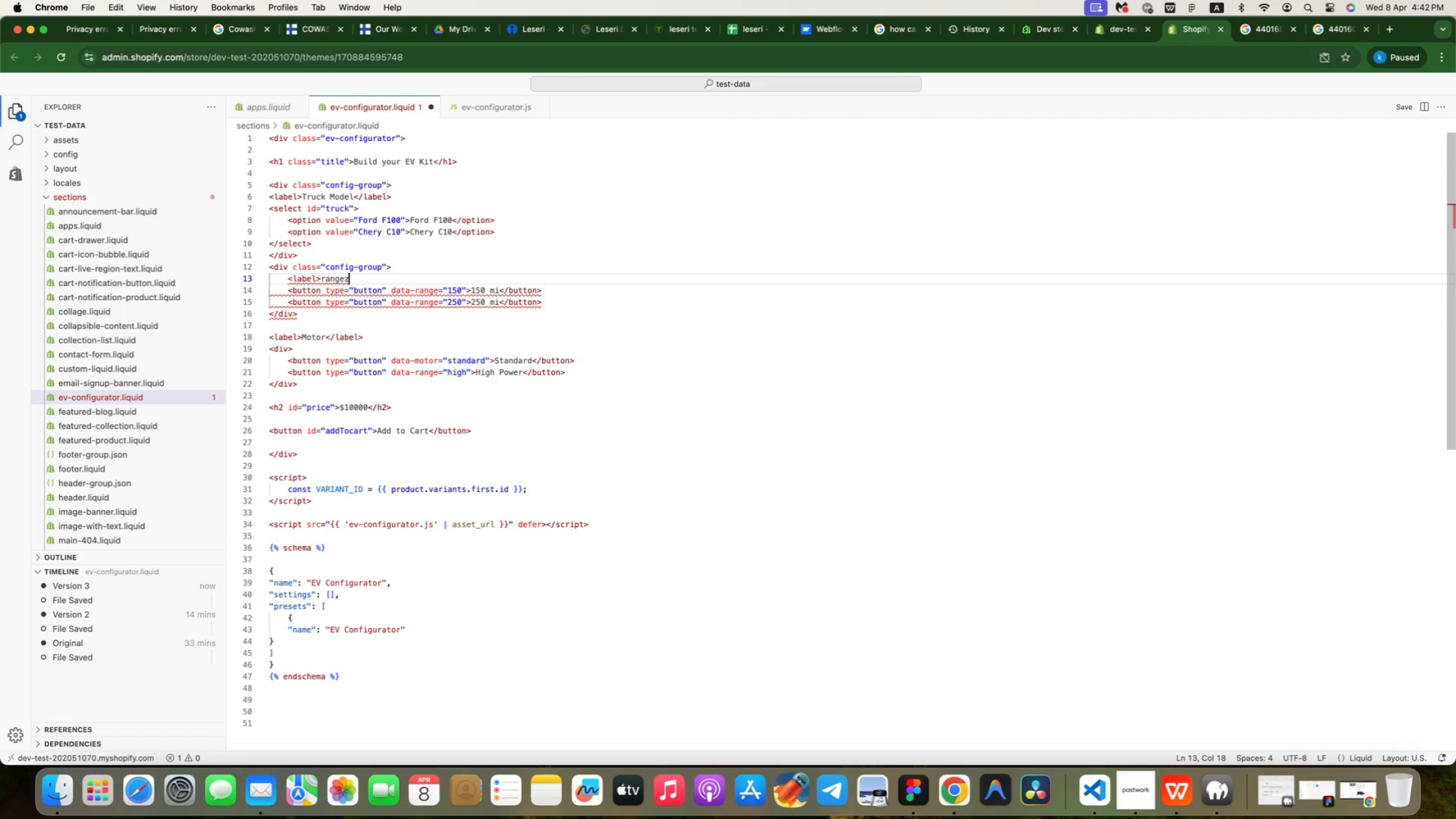 
key(Meta+CommandLeft)
 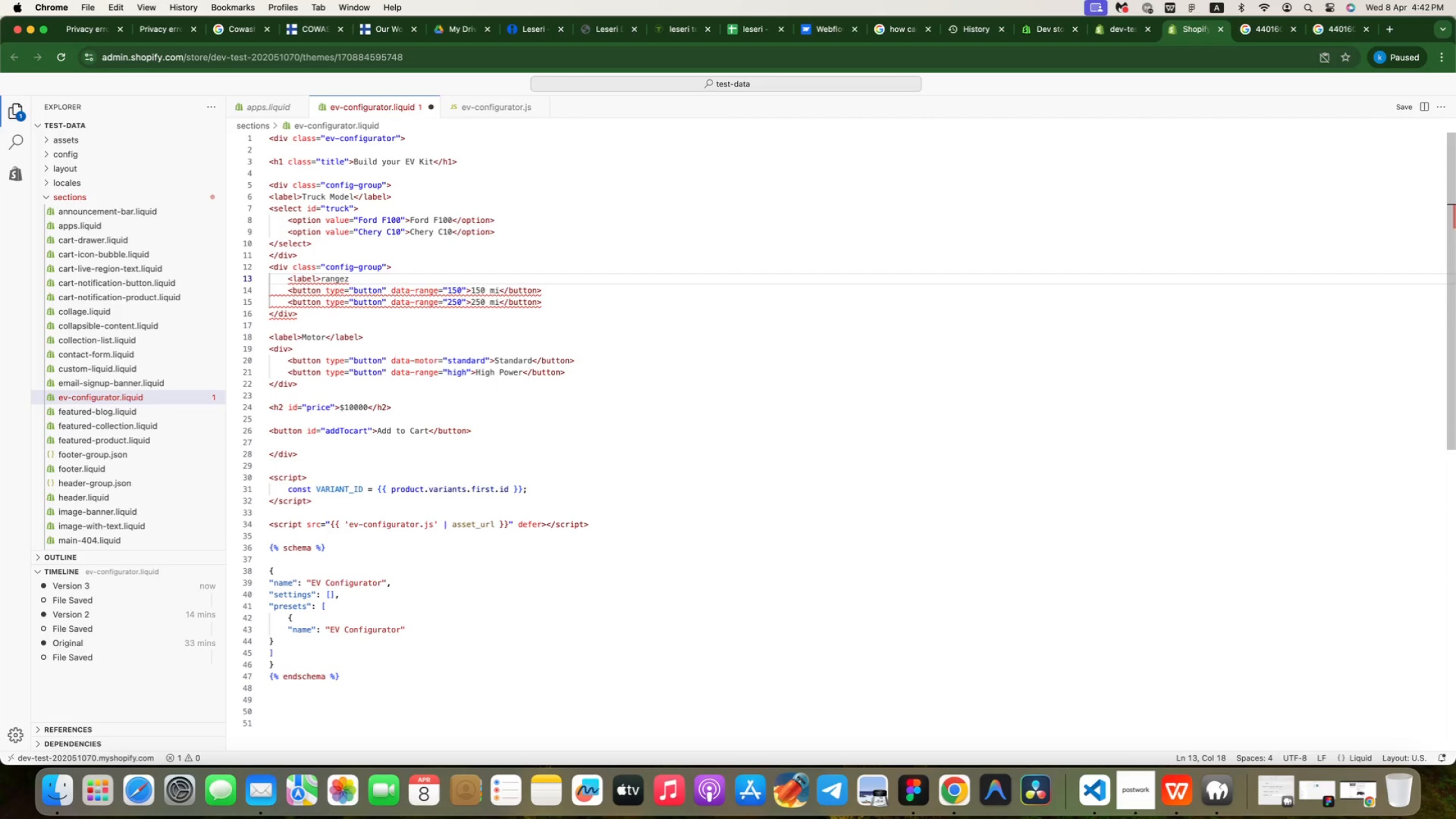 
key(Backspace)
 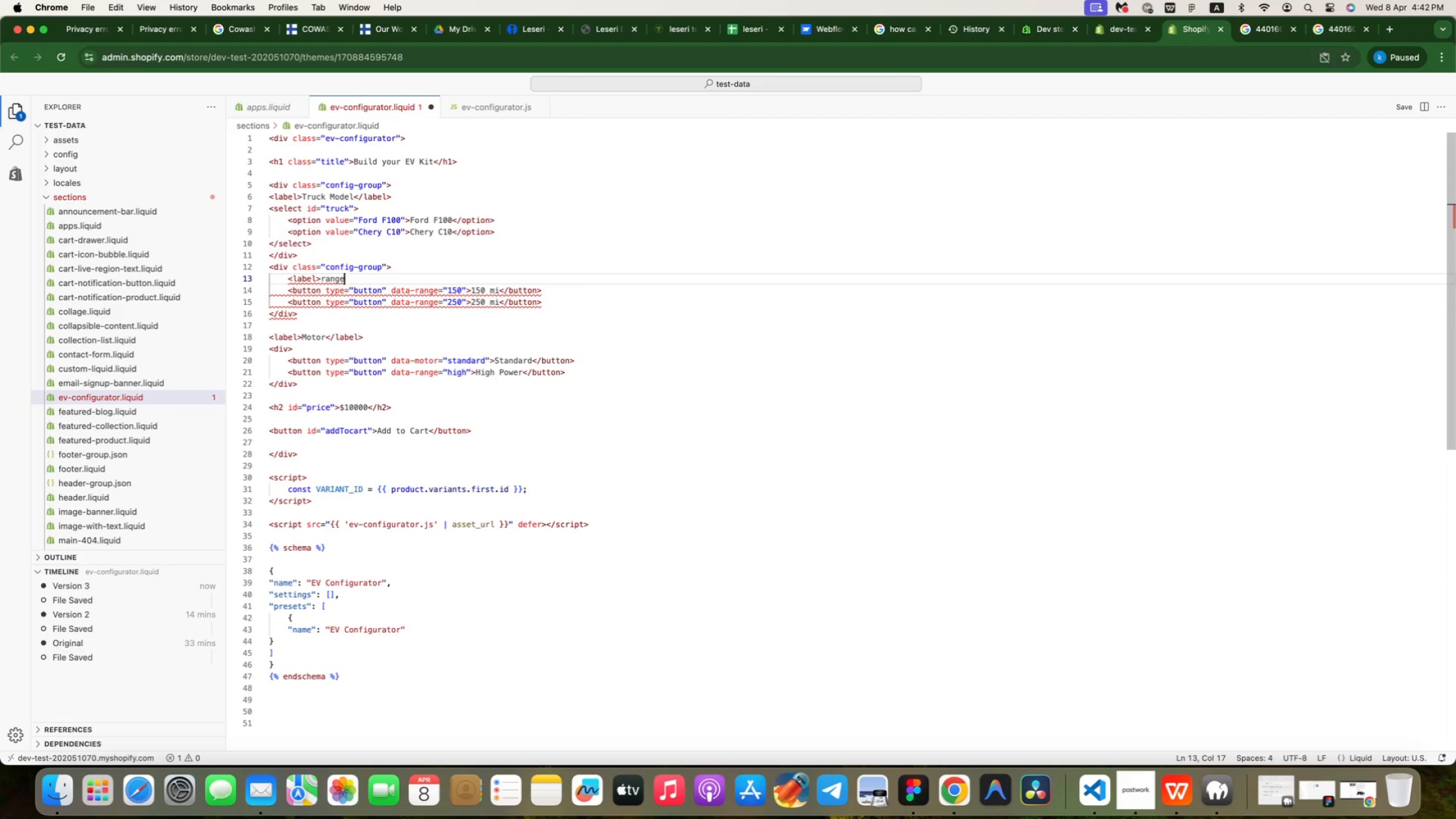 
key(Meta+Z)
 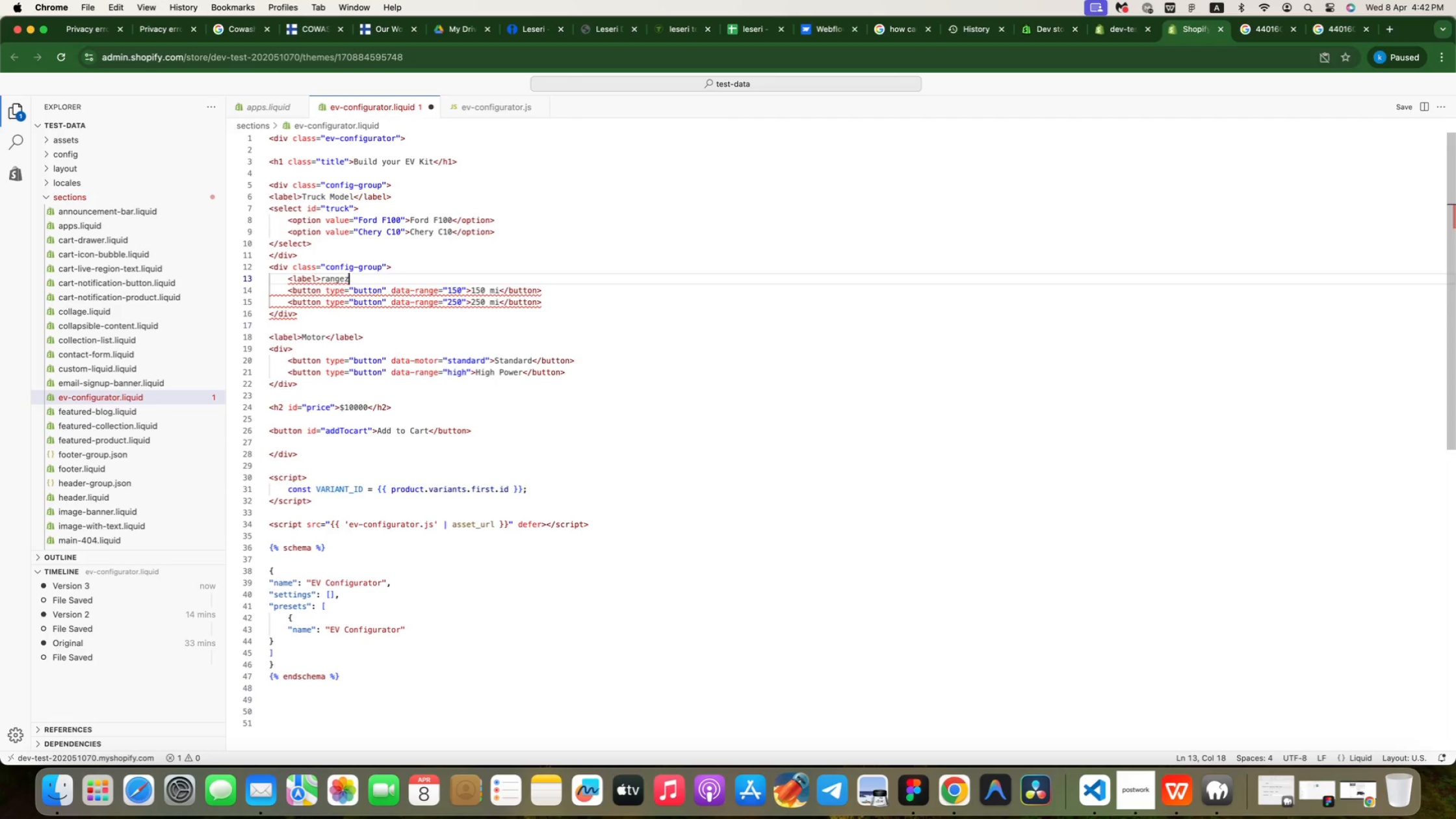 
key(Meta+Z)
 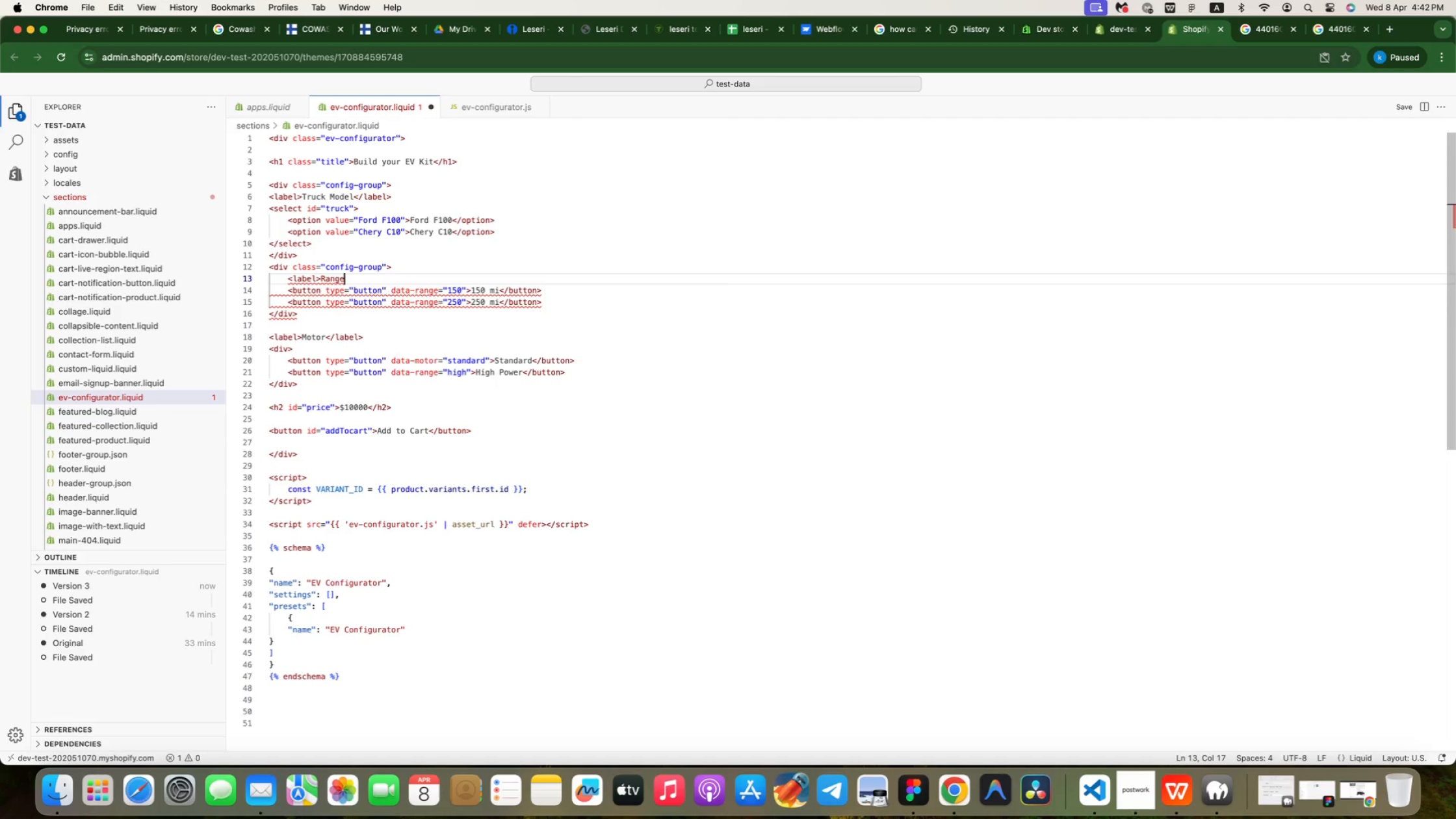 
key(Meta+Z)
 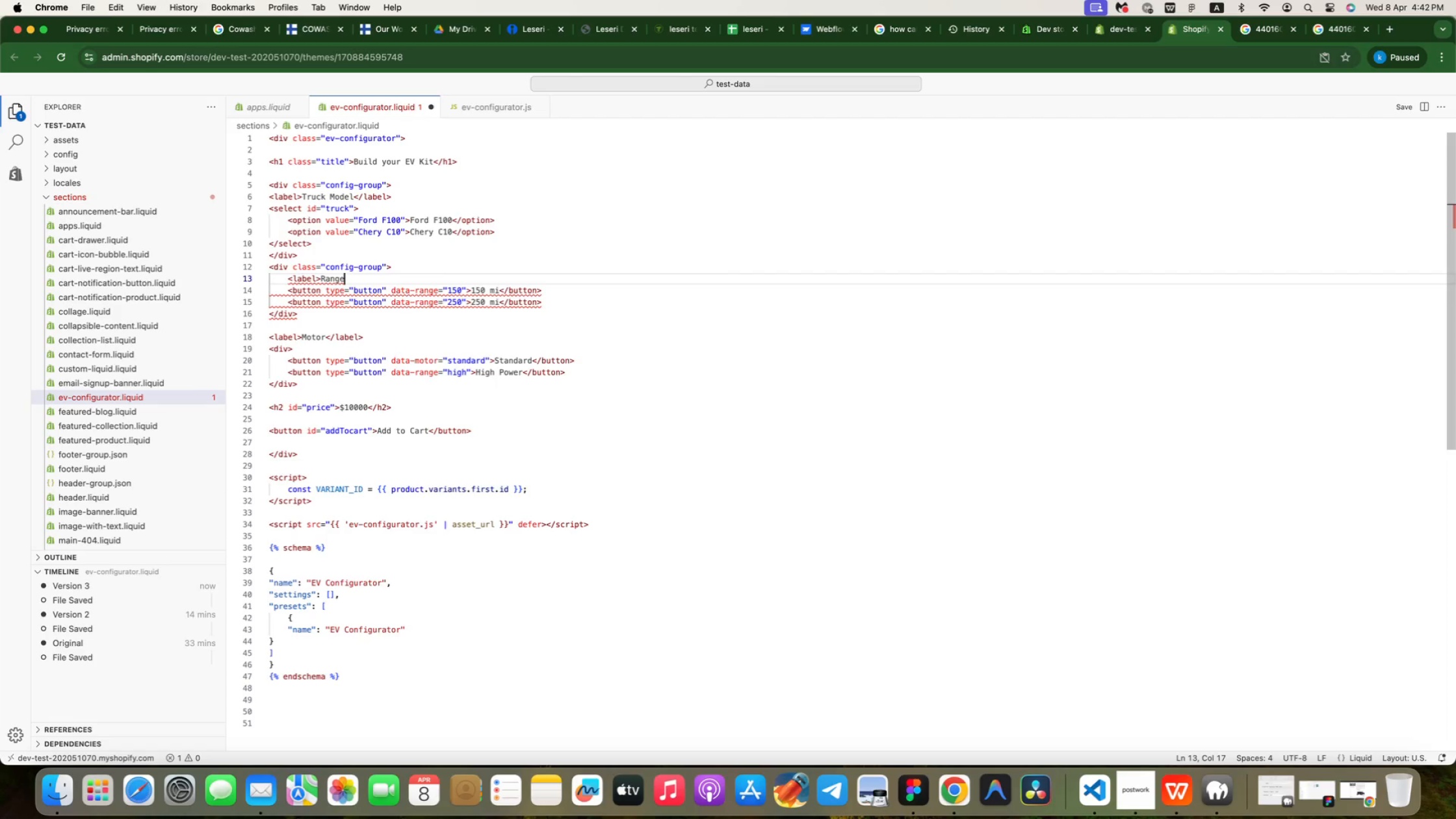 
key(Shift+Comma)
 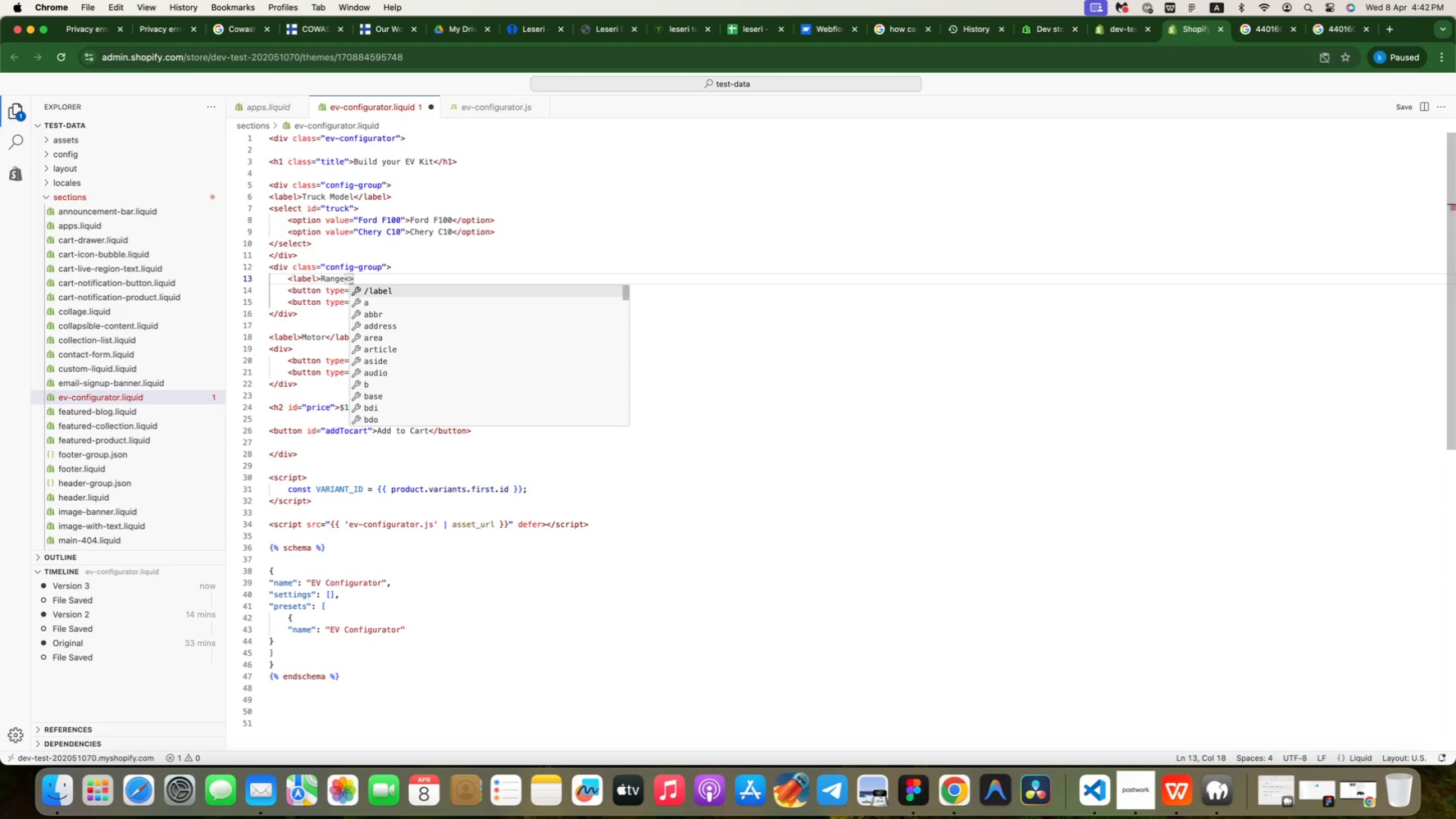 
key(Enter)
 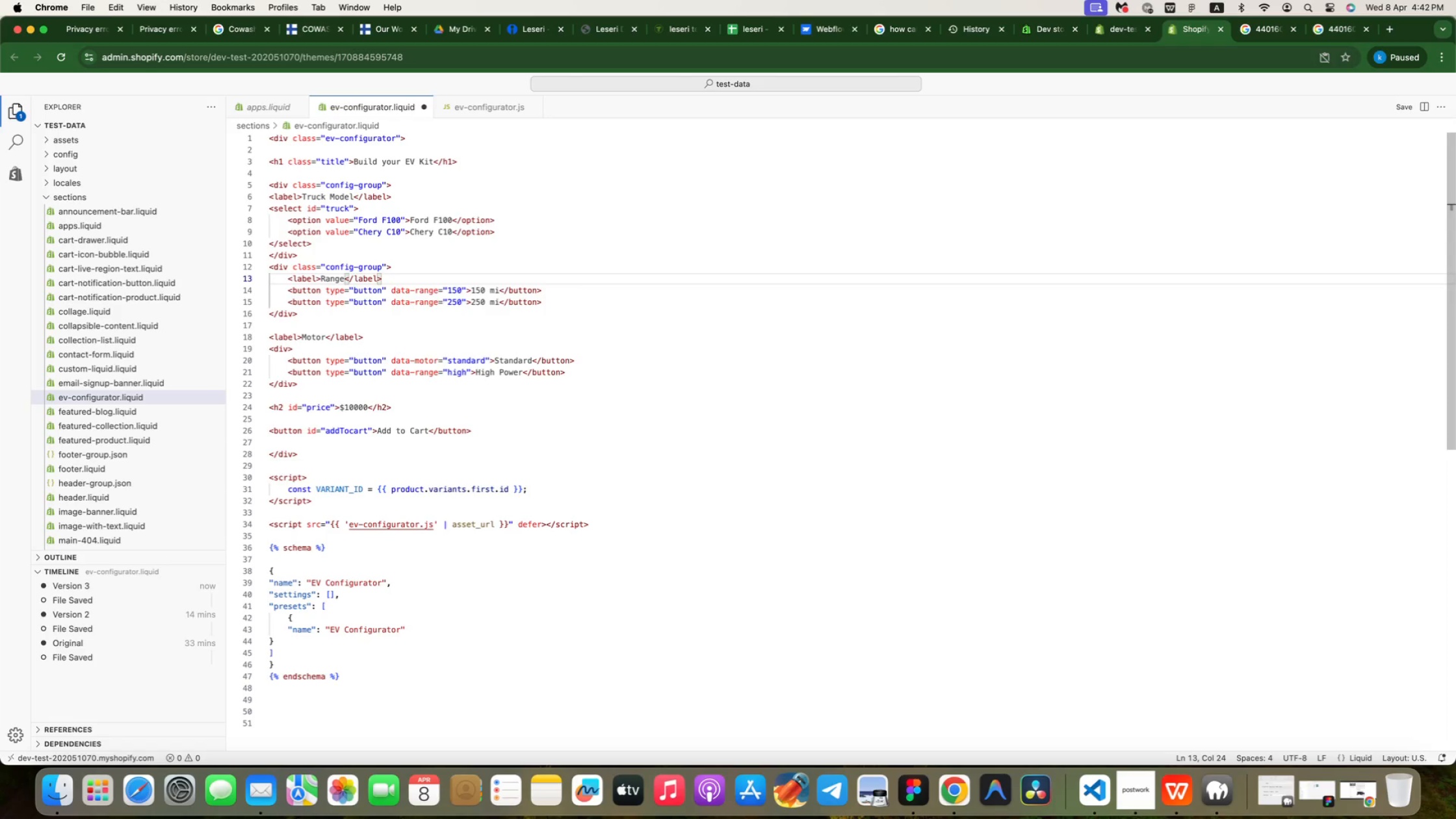 
key(ArrowRight)
 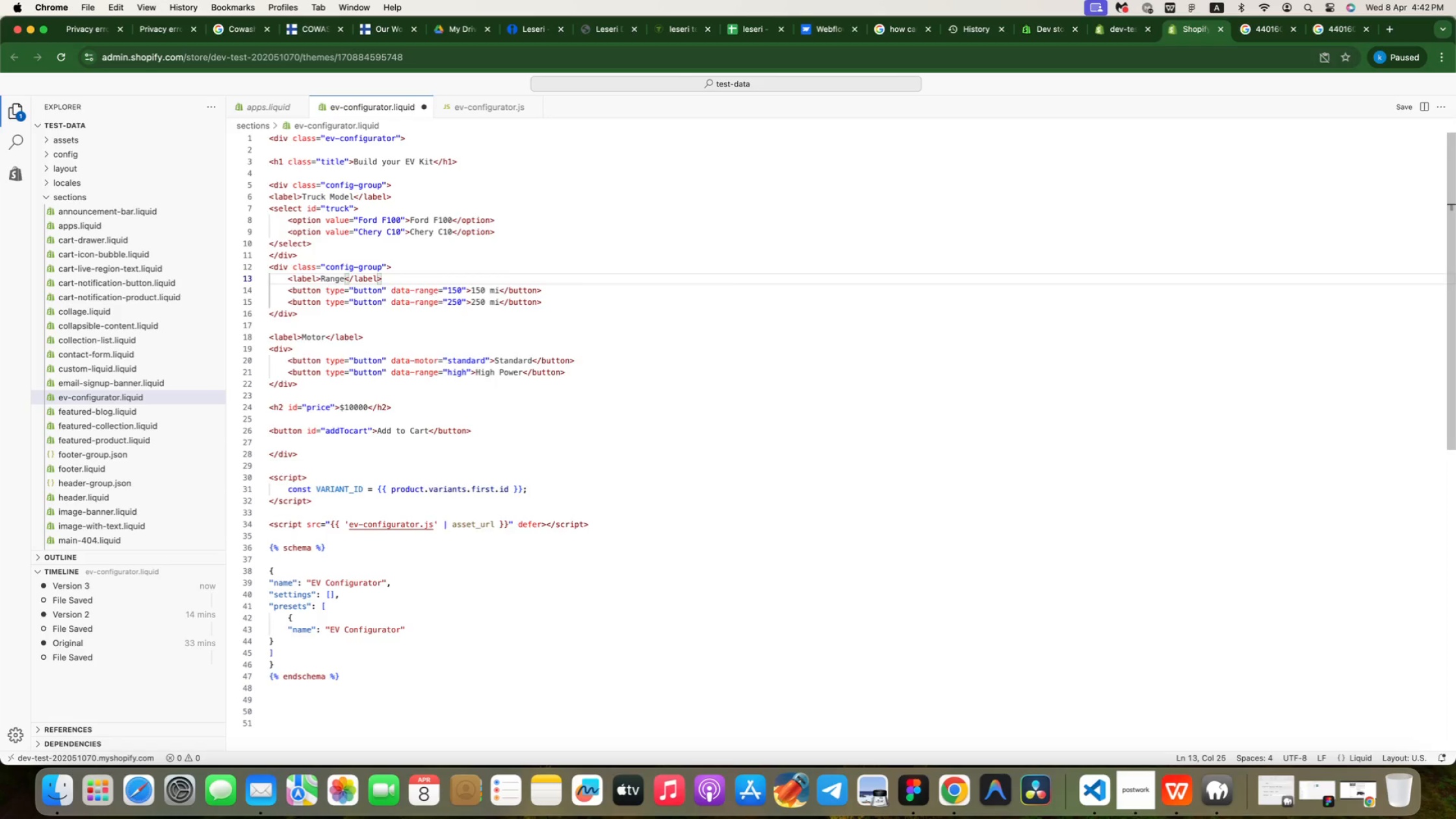 
key(Enter)
 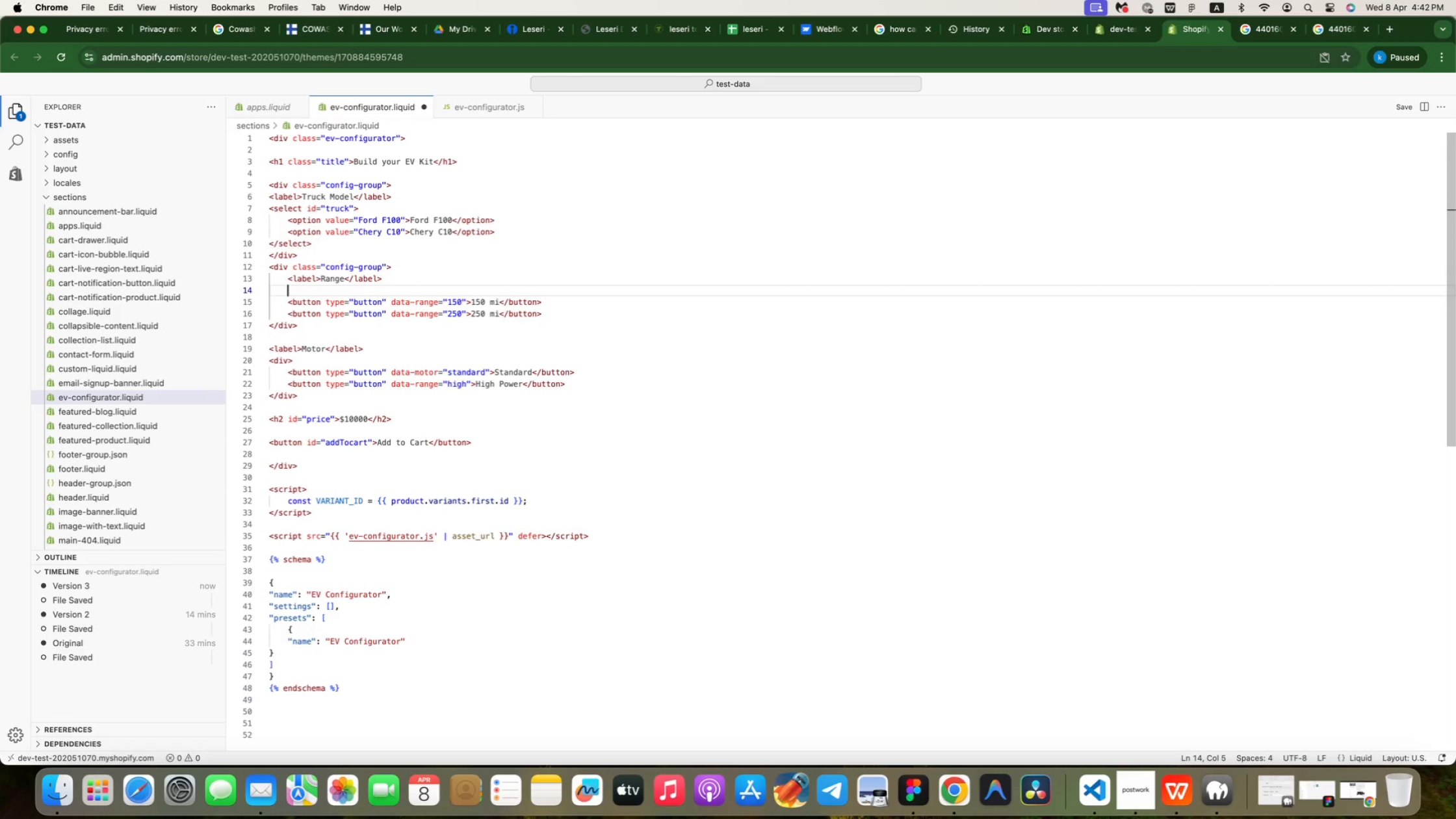 
type(div)
key(Backspace)
key(Backspace)
key(Backspace)
type(<di)
 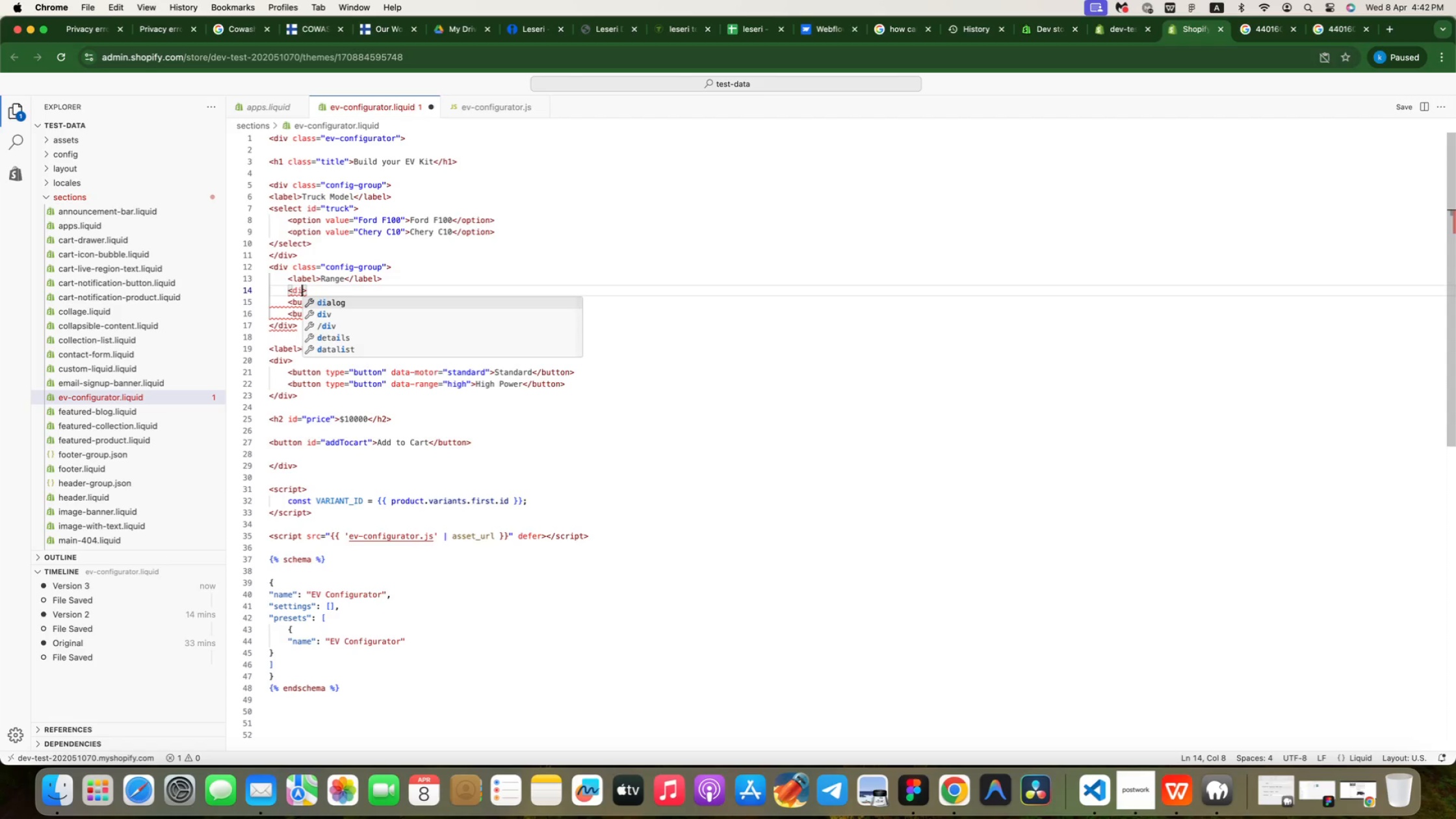 
key(ArrowUp)
 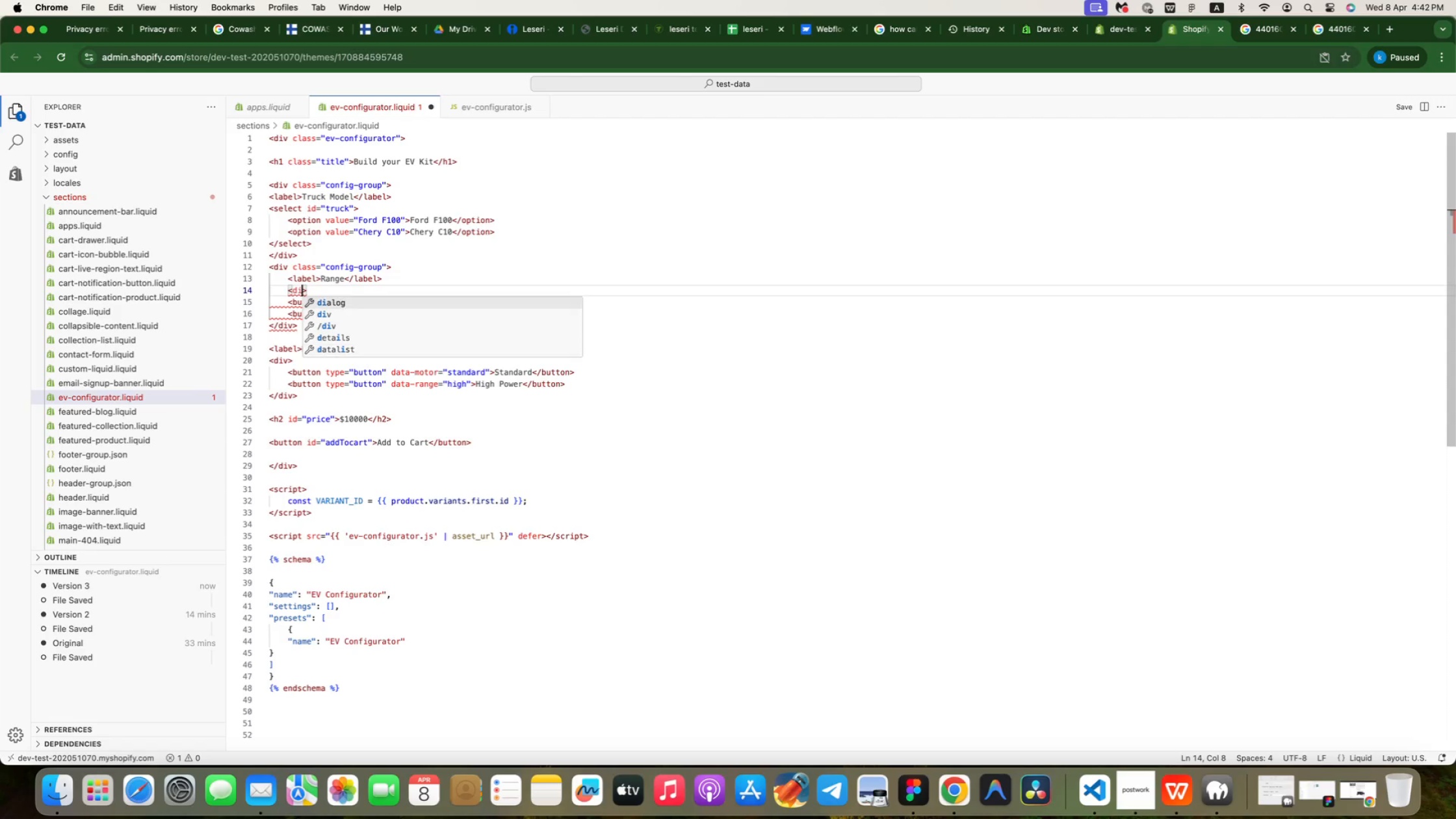 
key(ArrowDown)
 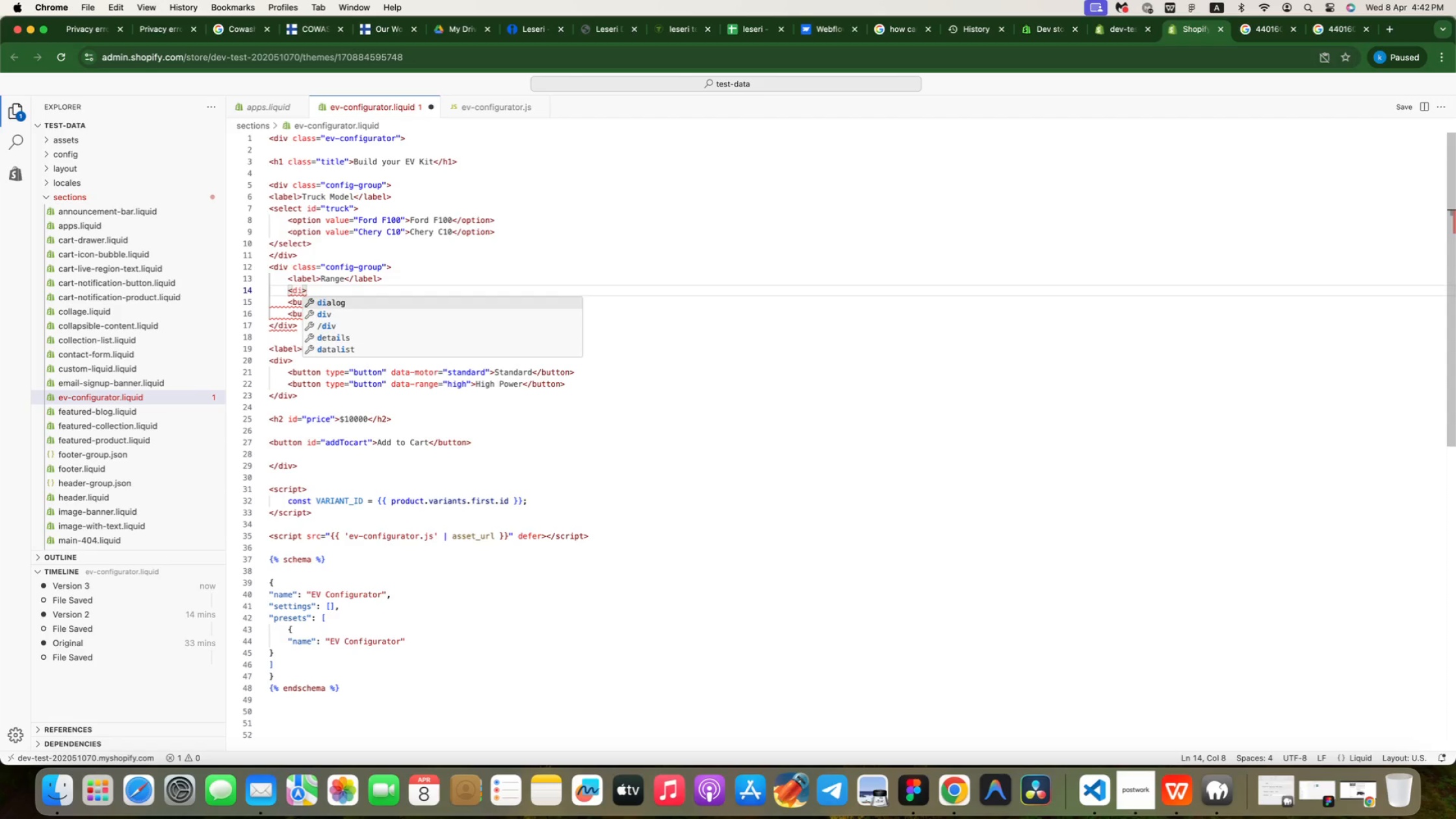 
key(ArrowDown)
 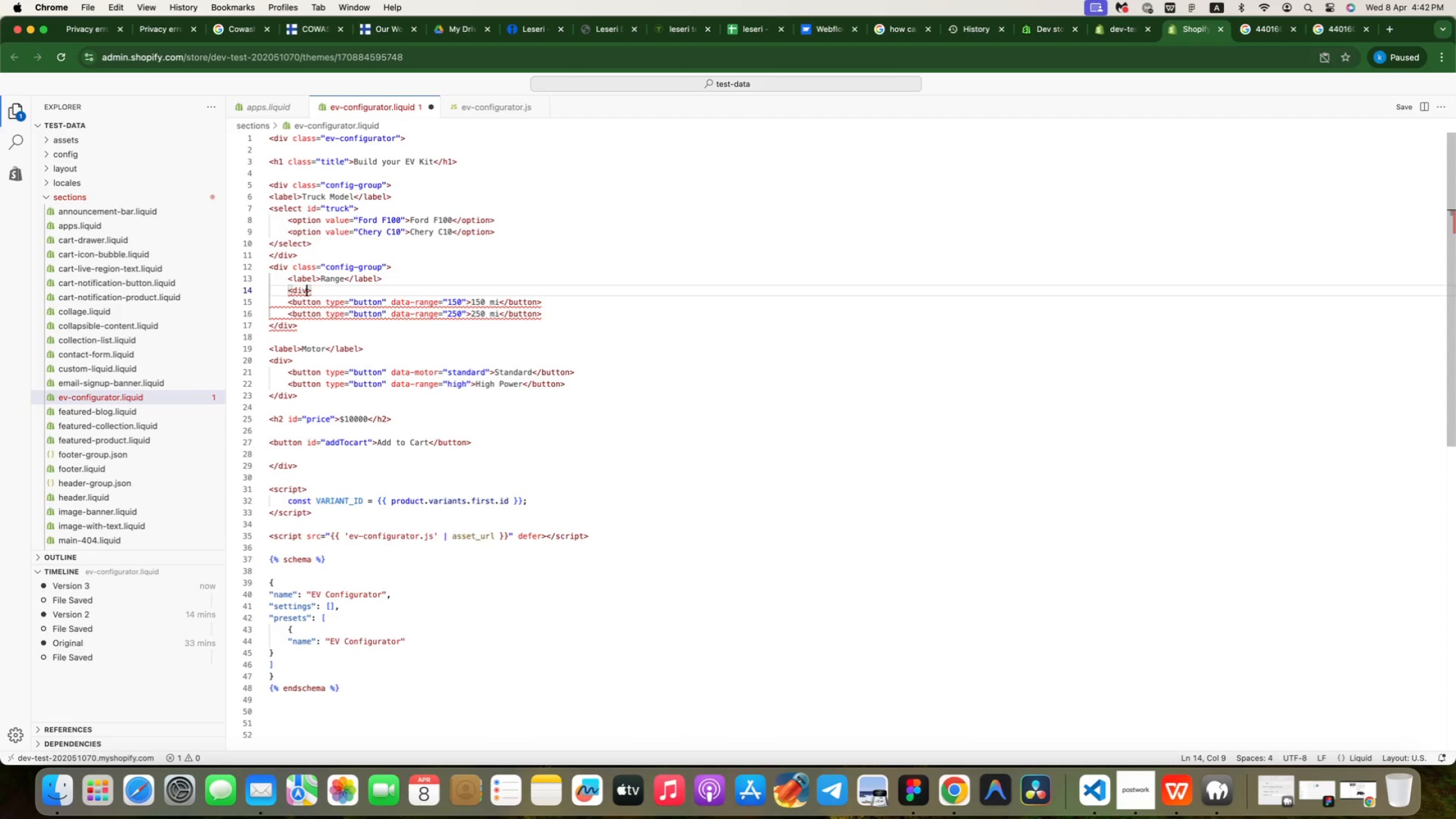 
key(Enter)
 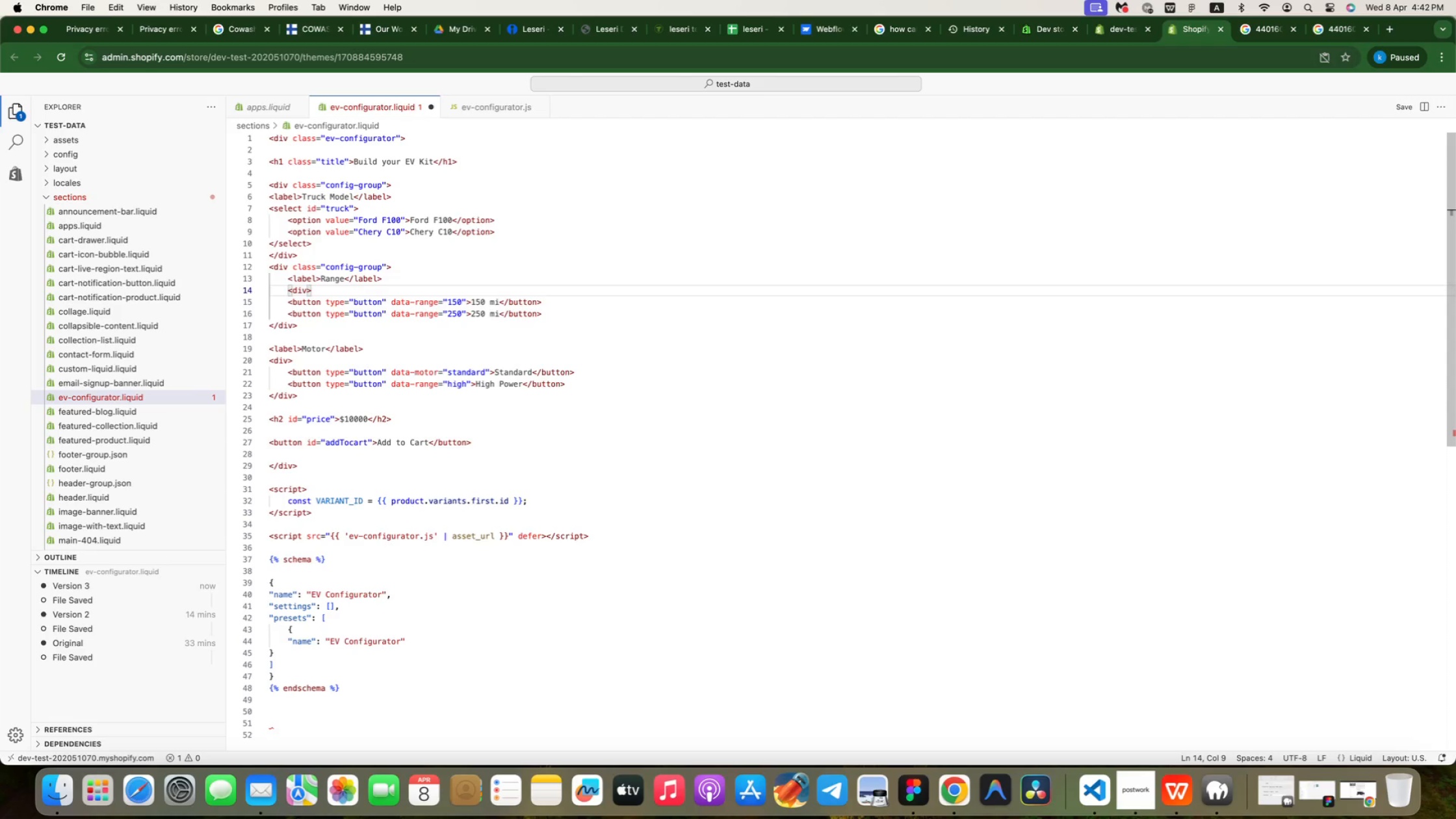 
type( clas)
 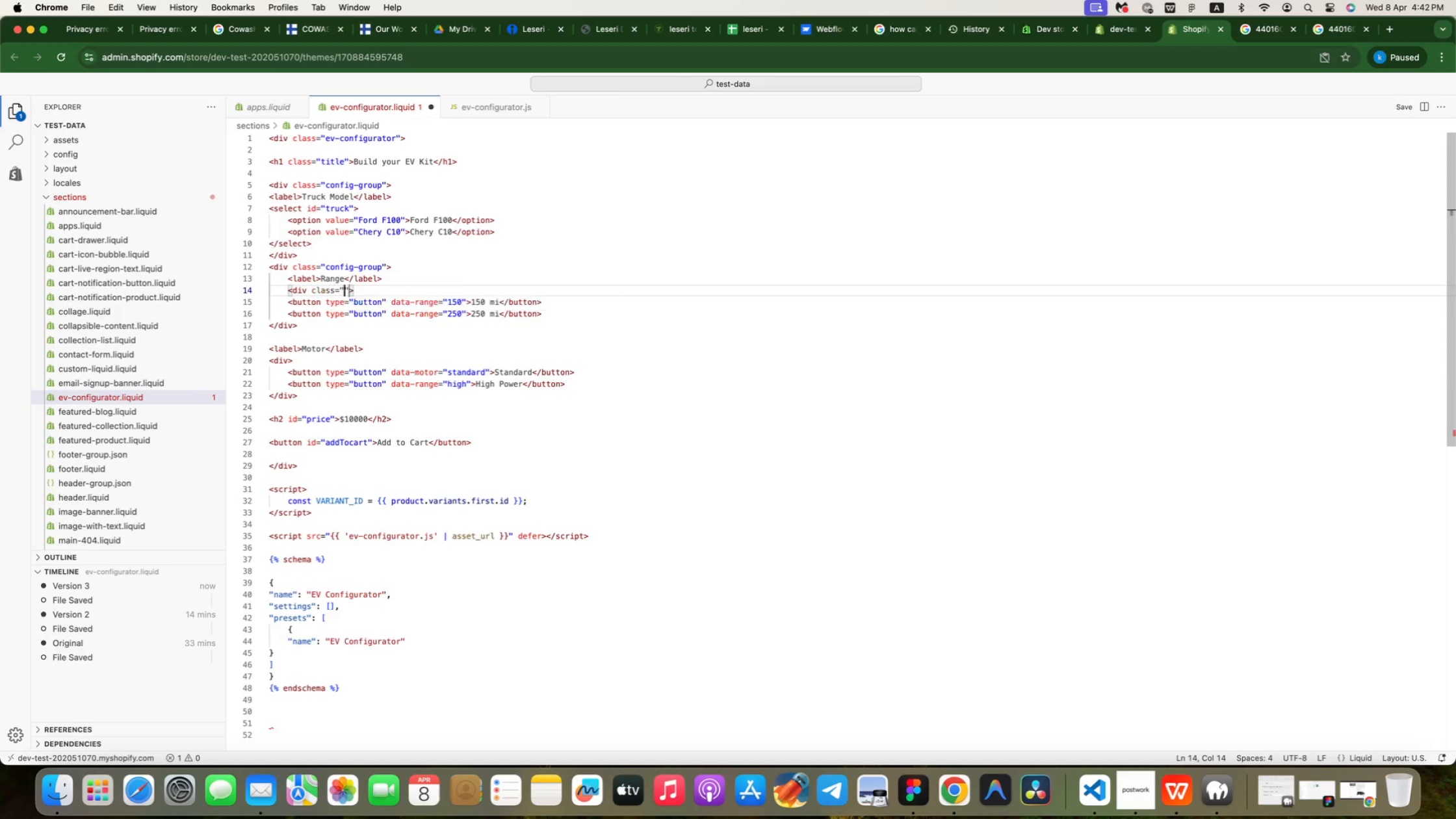 
key(Enter)
 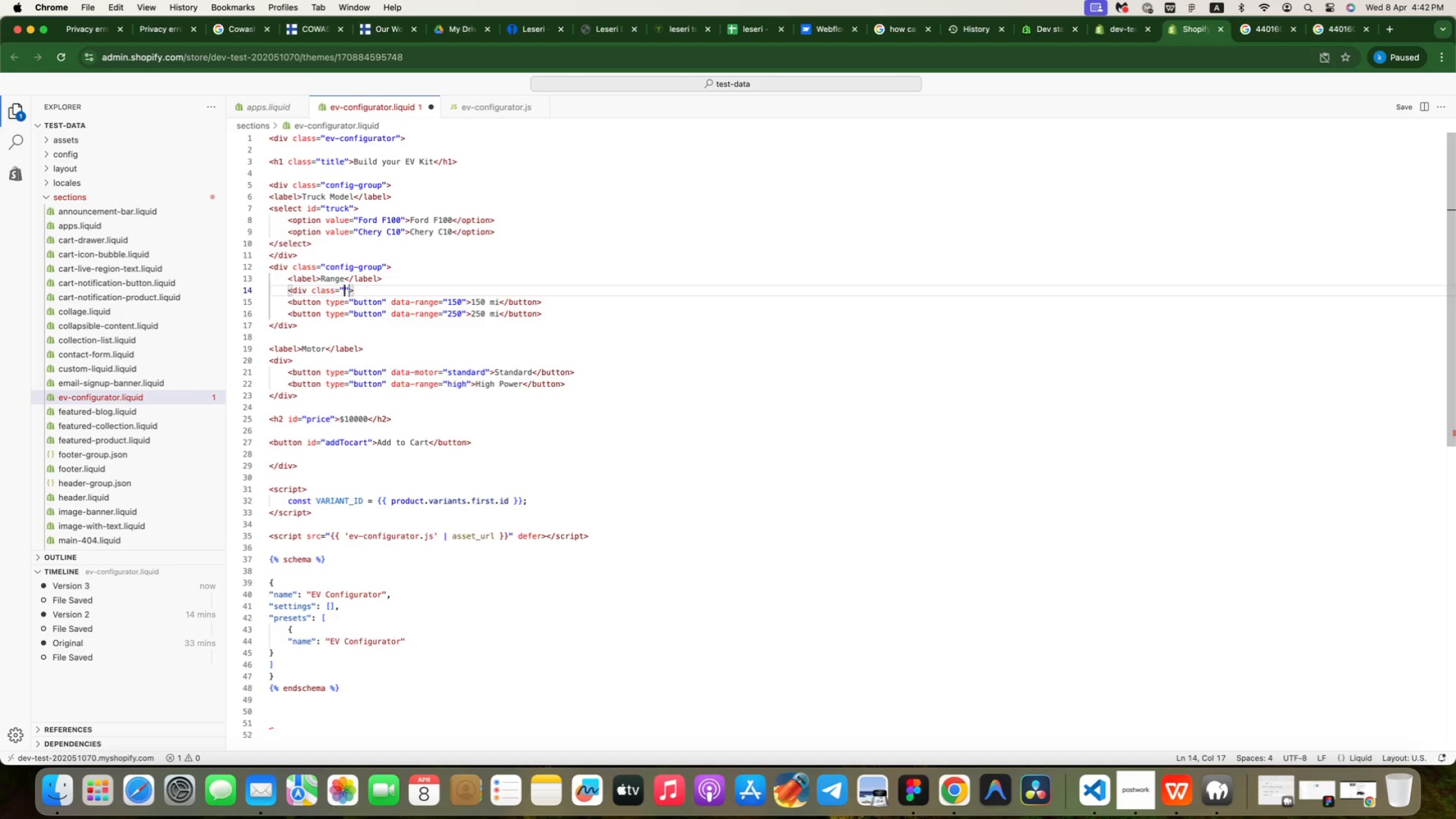 
type(options)
 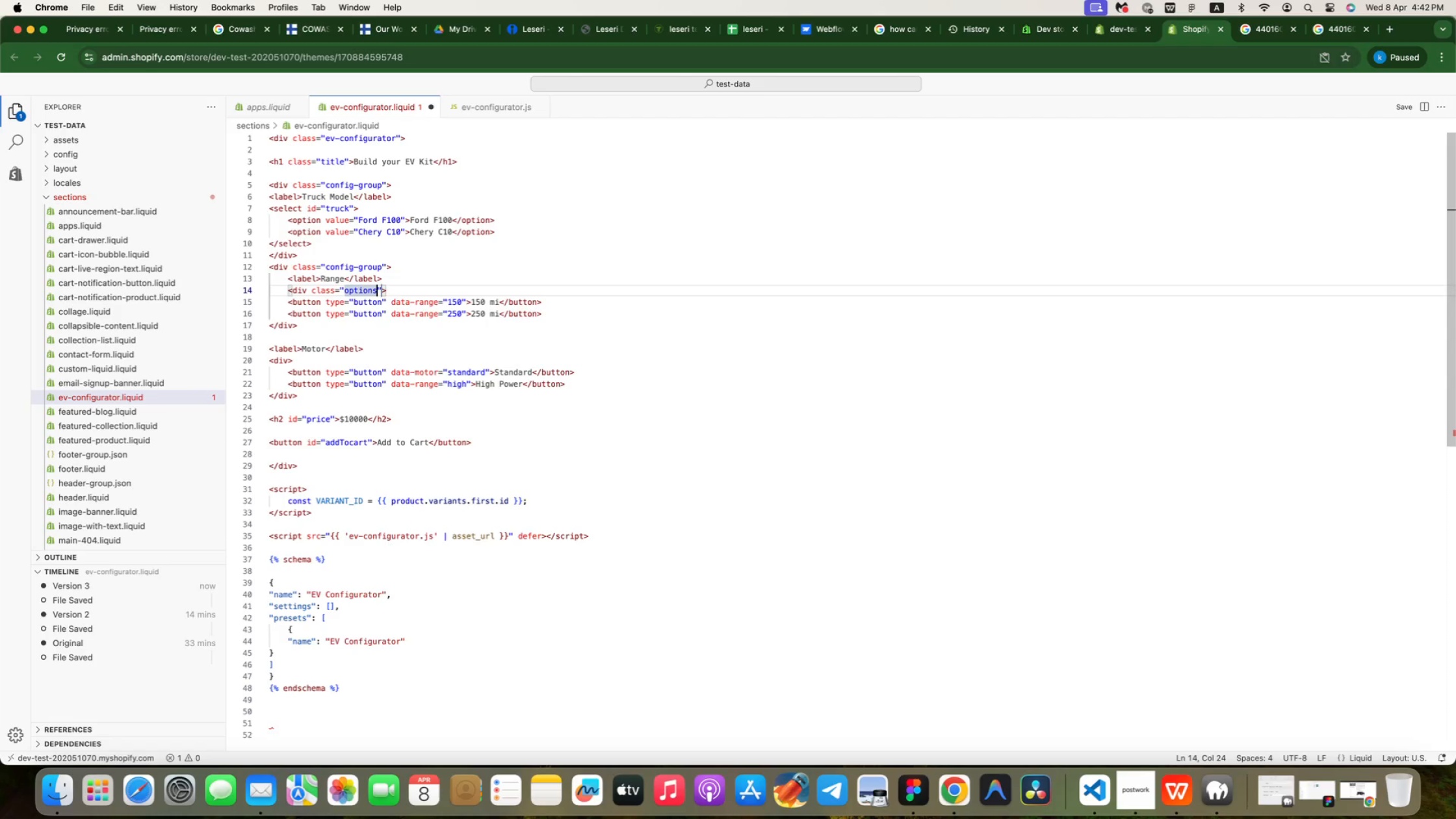 
key(ArrowDown)
 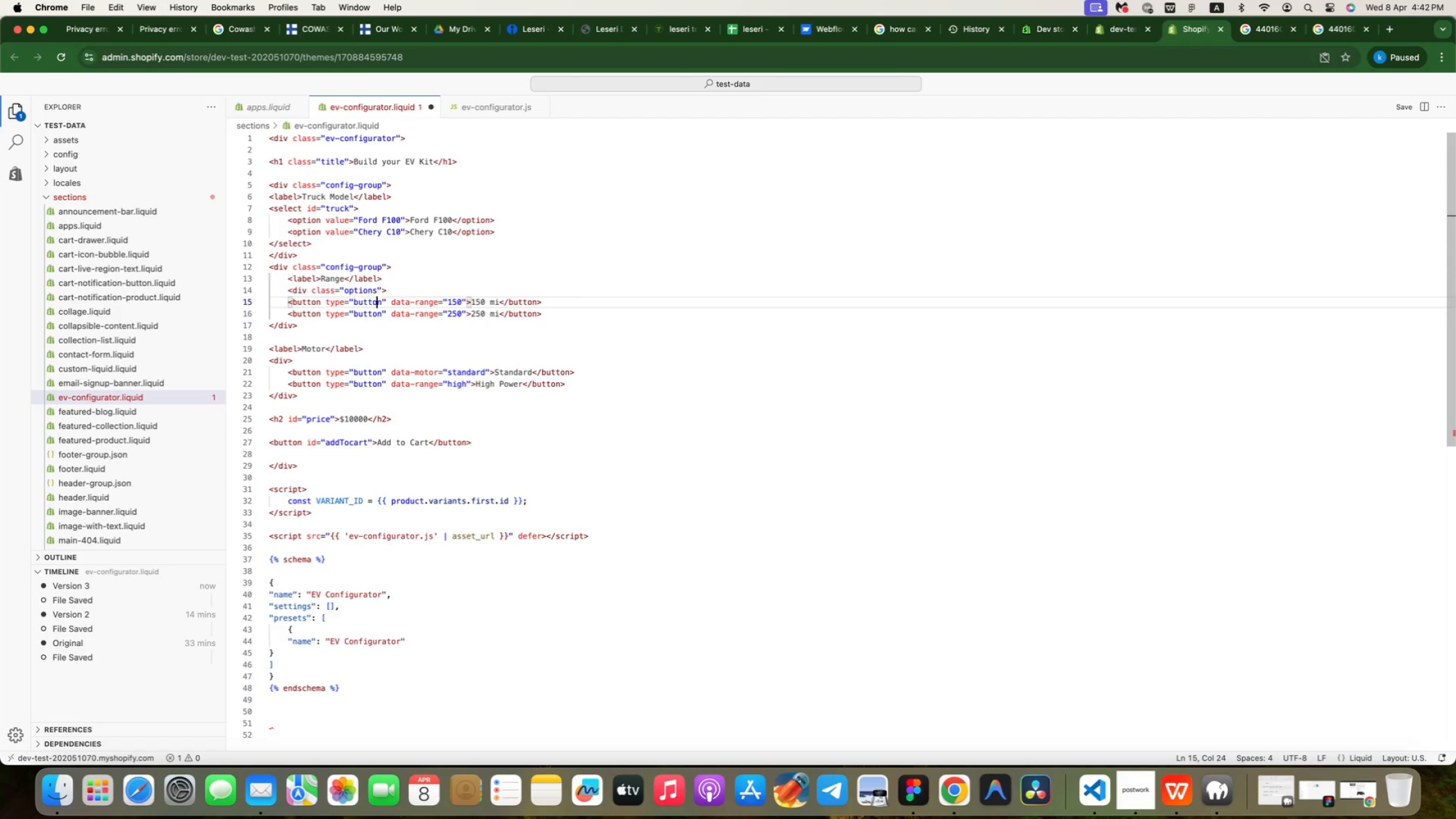 
key(ArrowDown)
 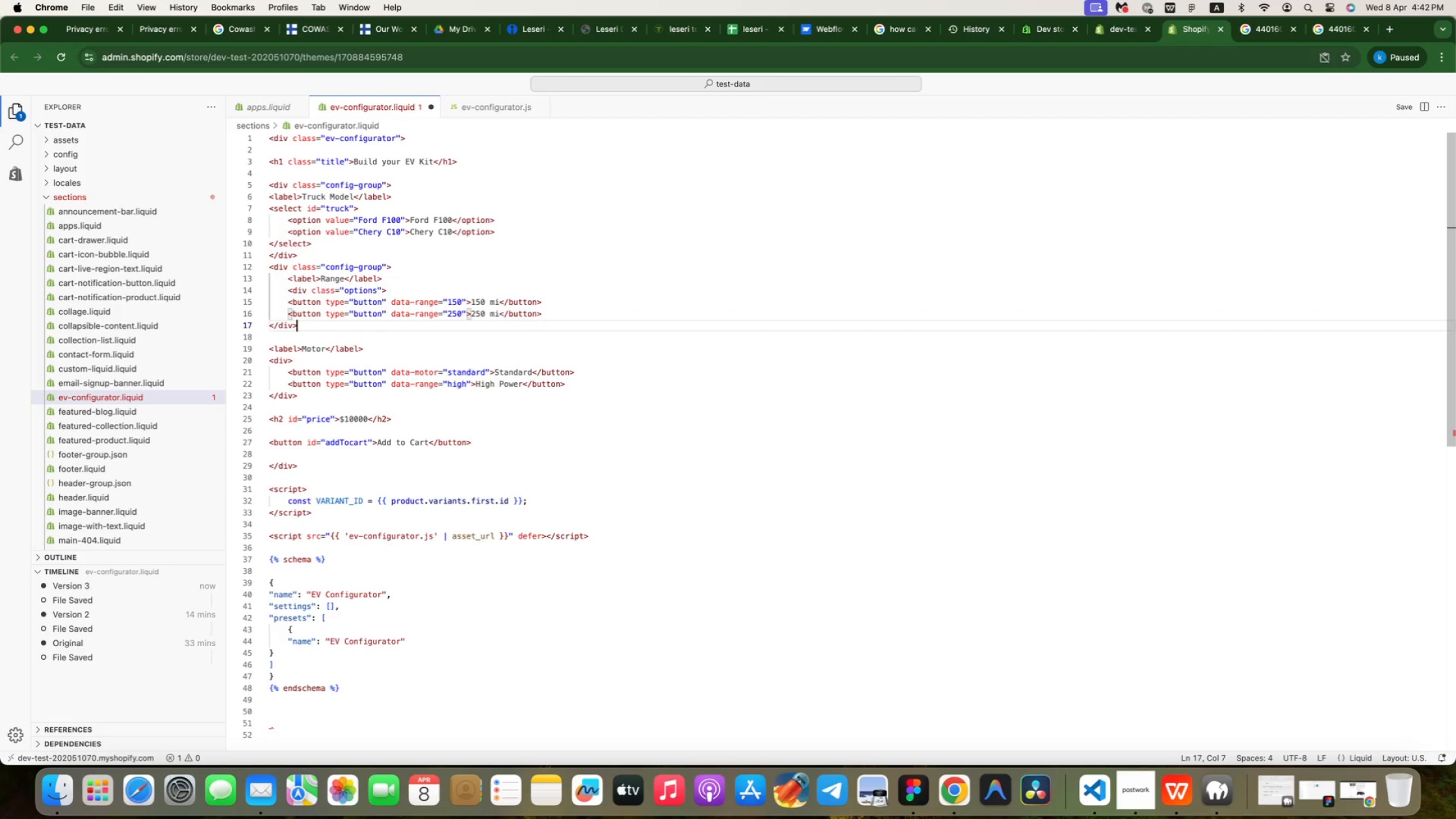 
key(ArrowDown)
 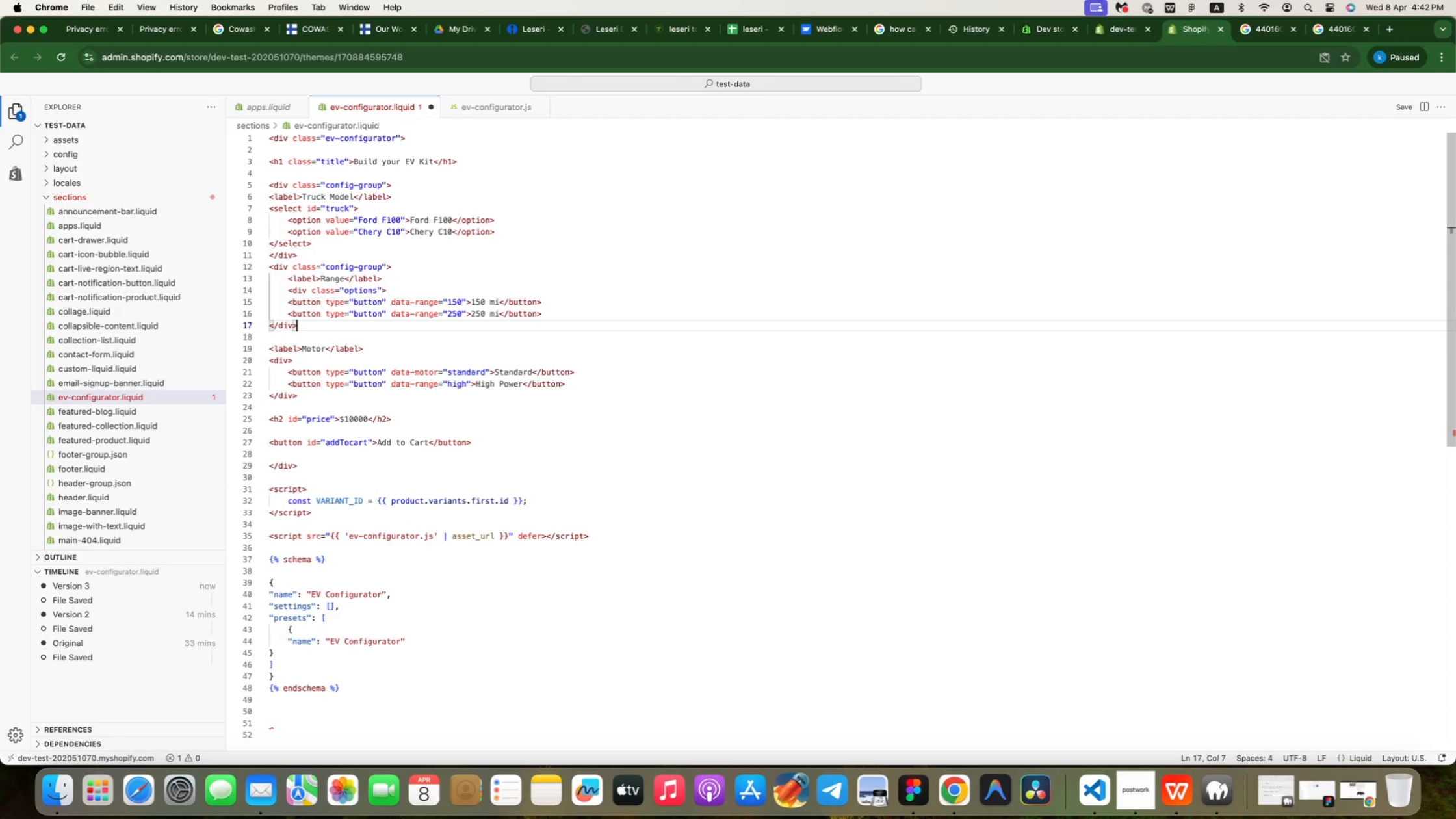 
key(Enter)
 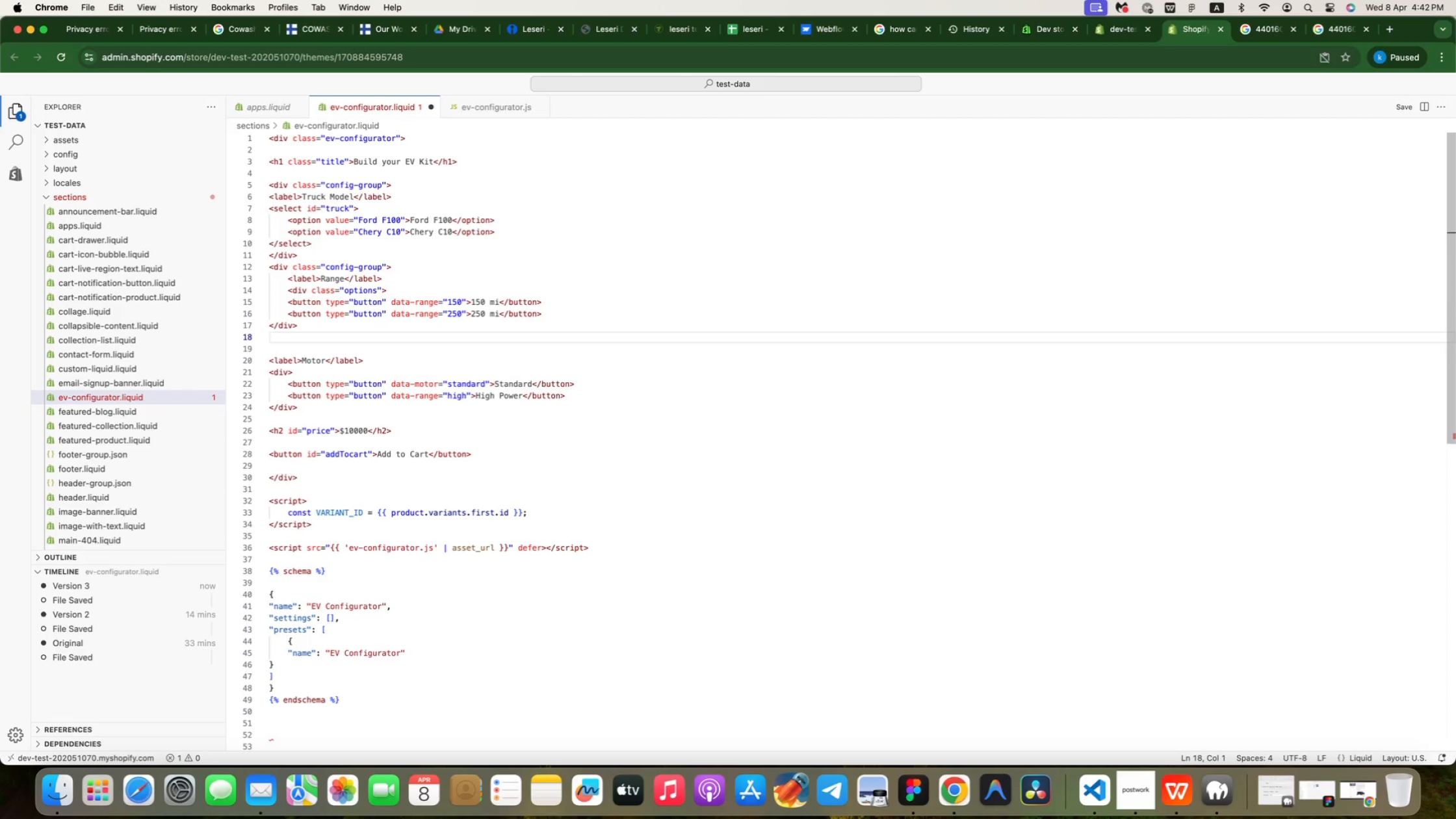 
key(Shift+Comma)
 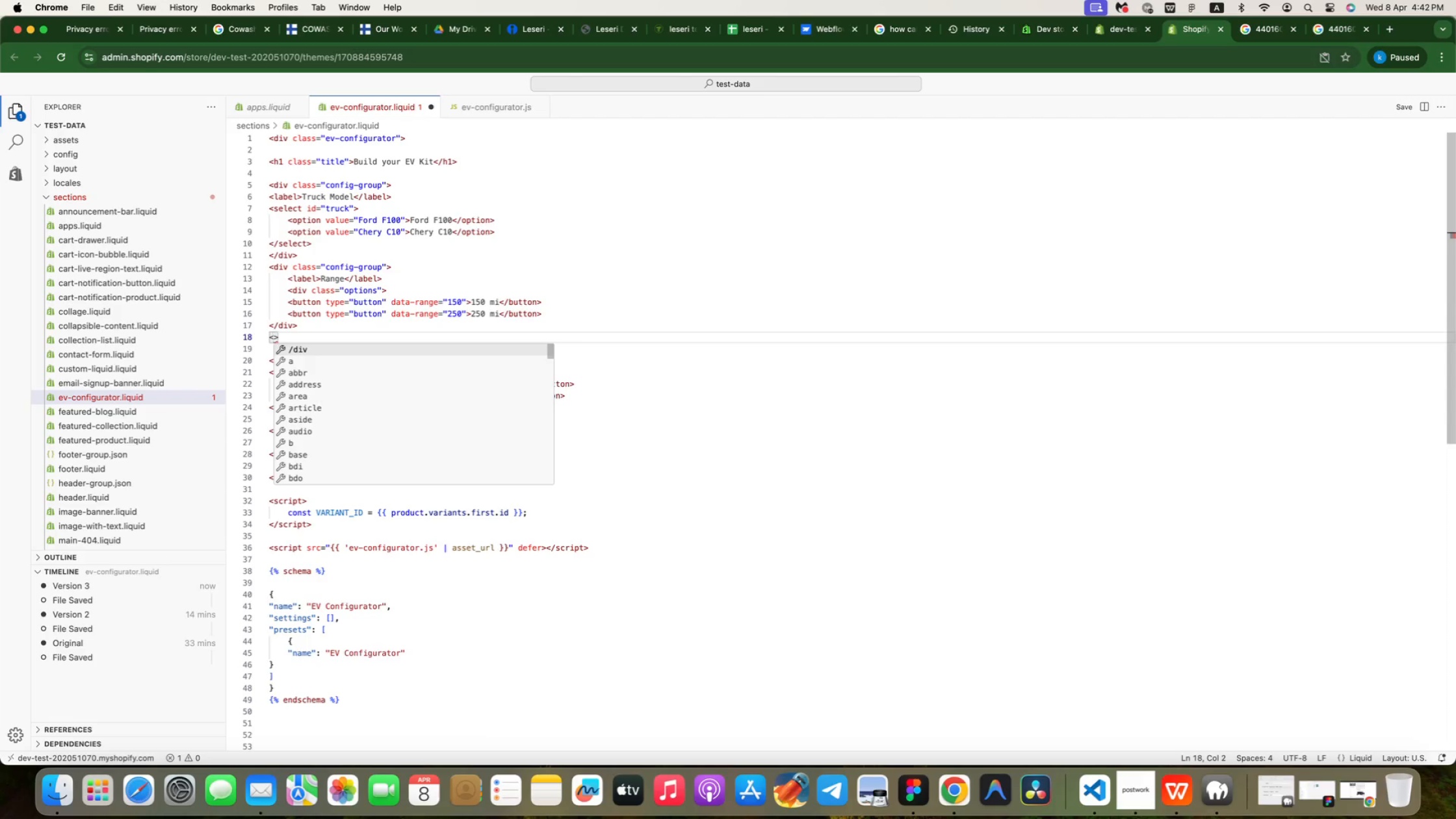 
key(Enter)
 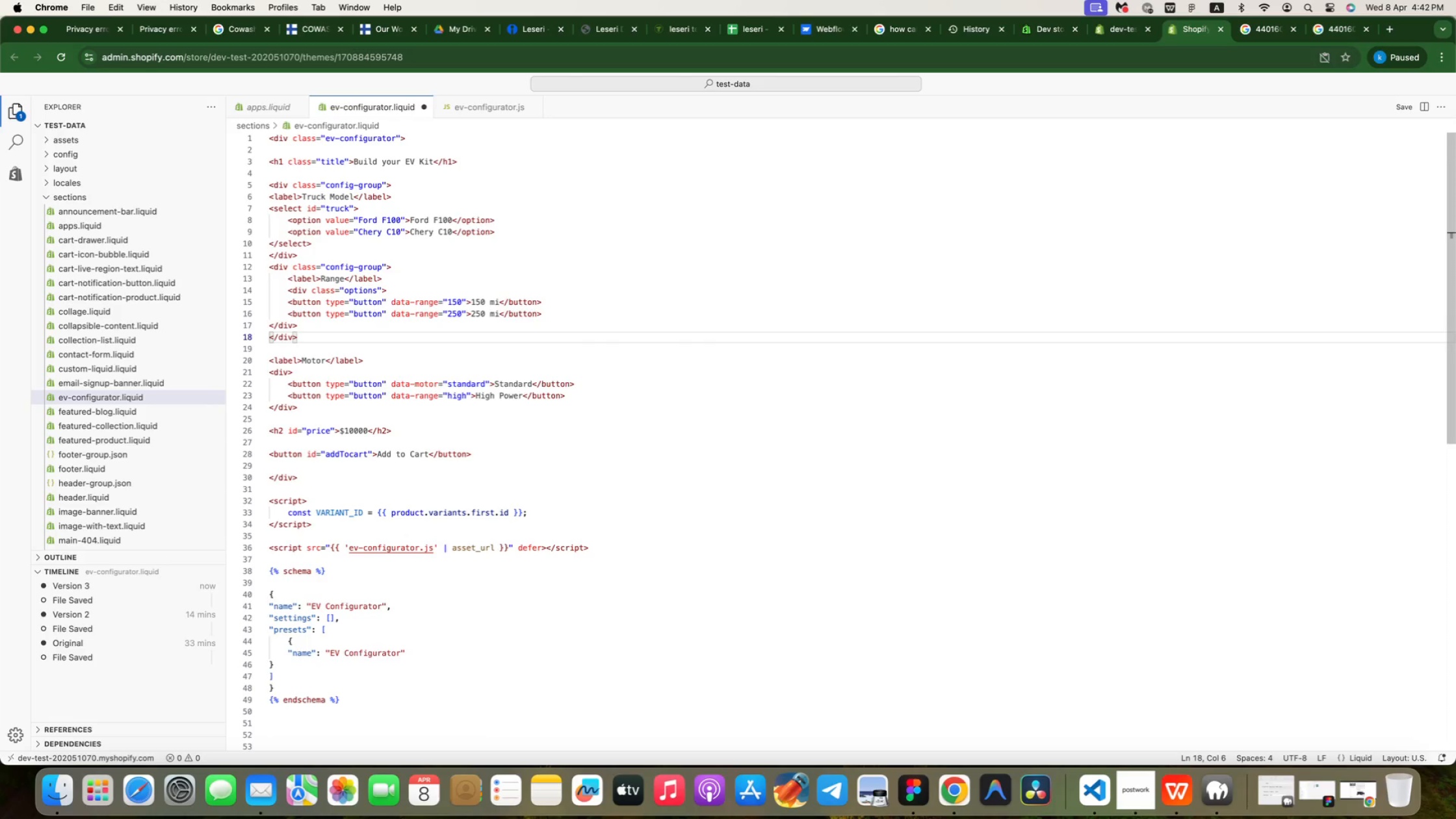 
hold_key(key=ArrowDown, duration=0.68)
 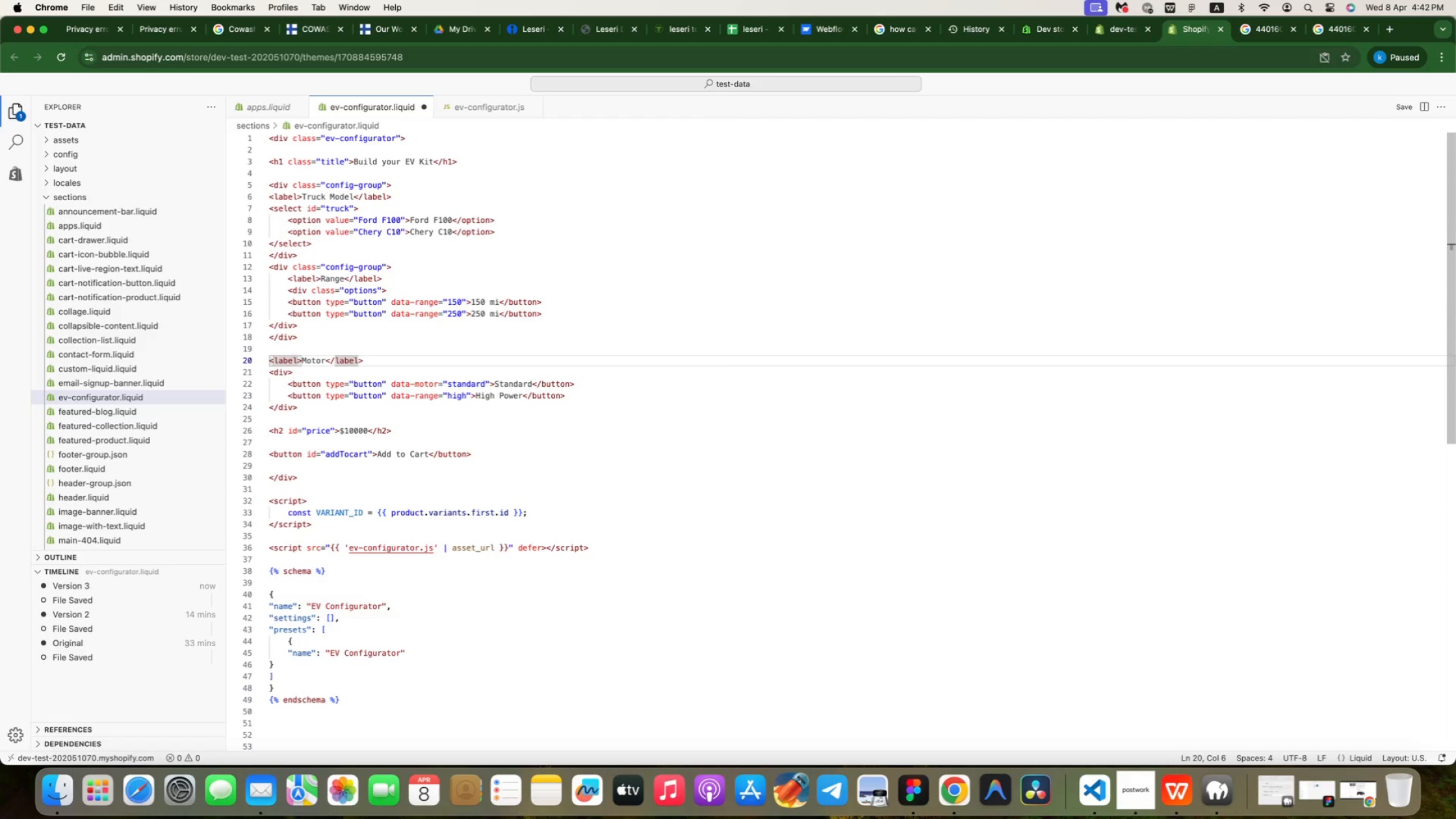 
key(ArrowDown)
 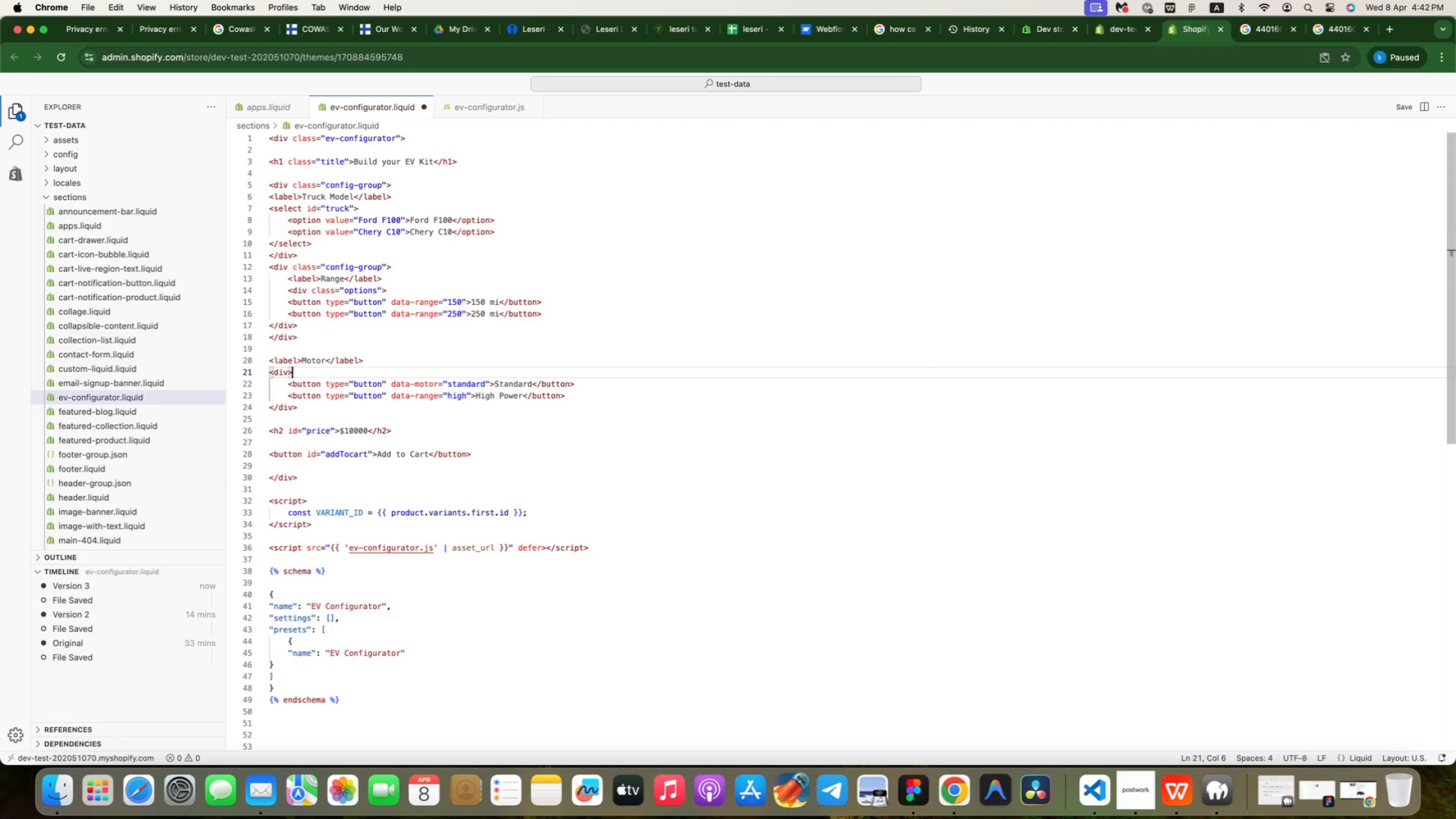 
key(ArrowLeft)
 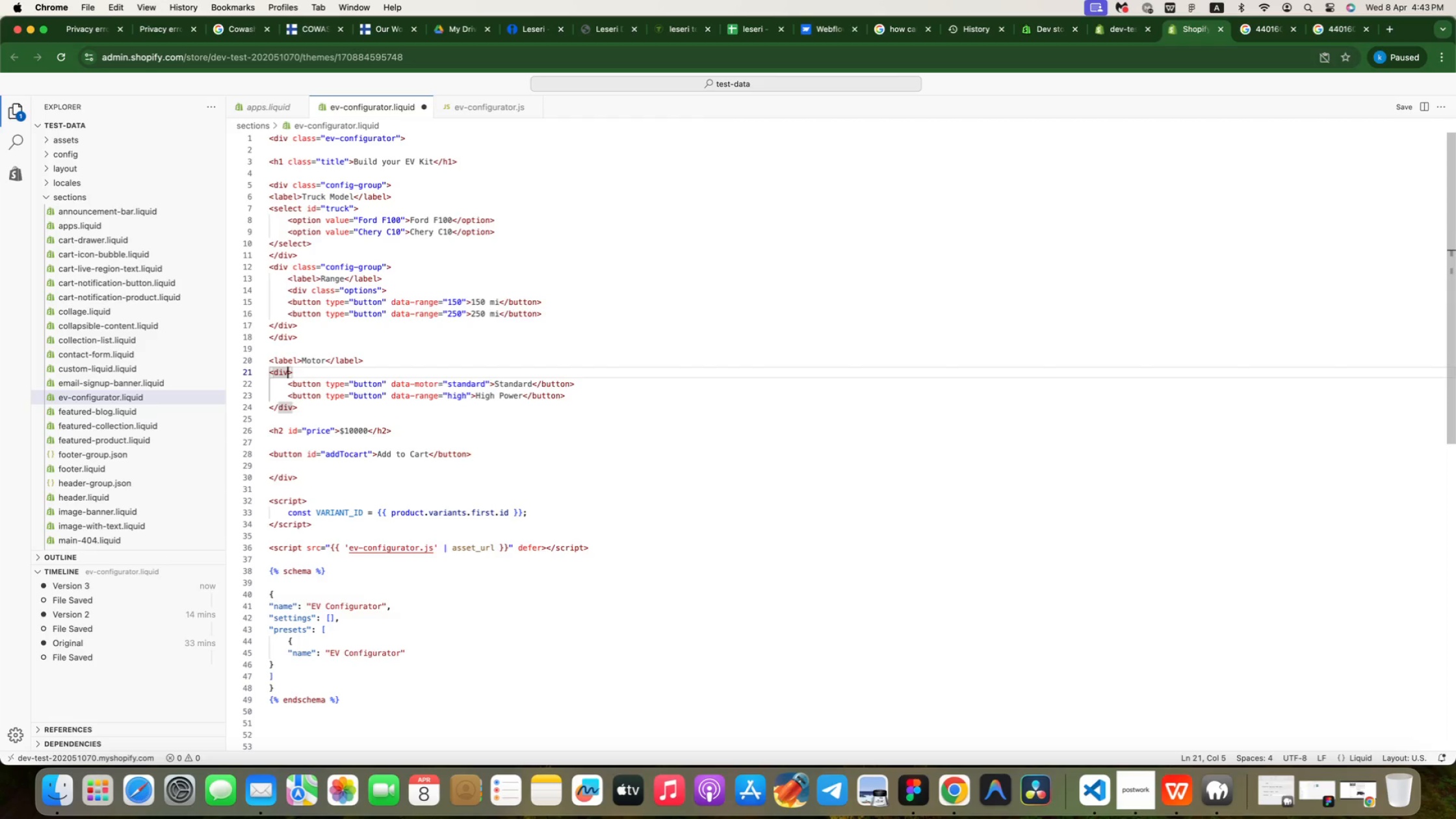 
type( cl)
 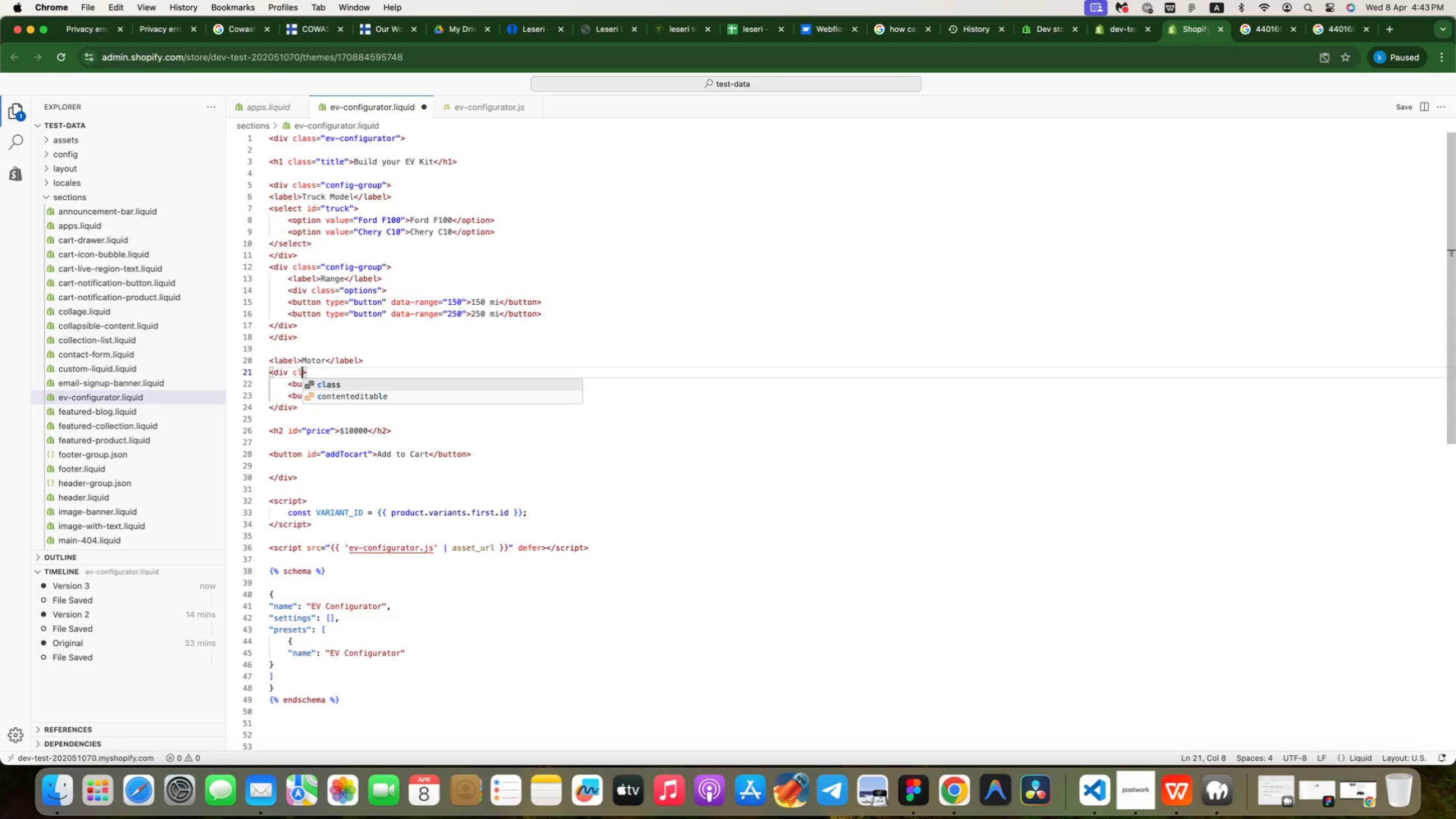 
key(Enter)
 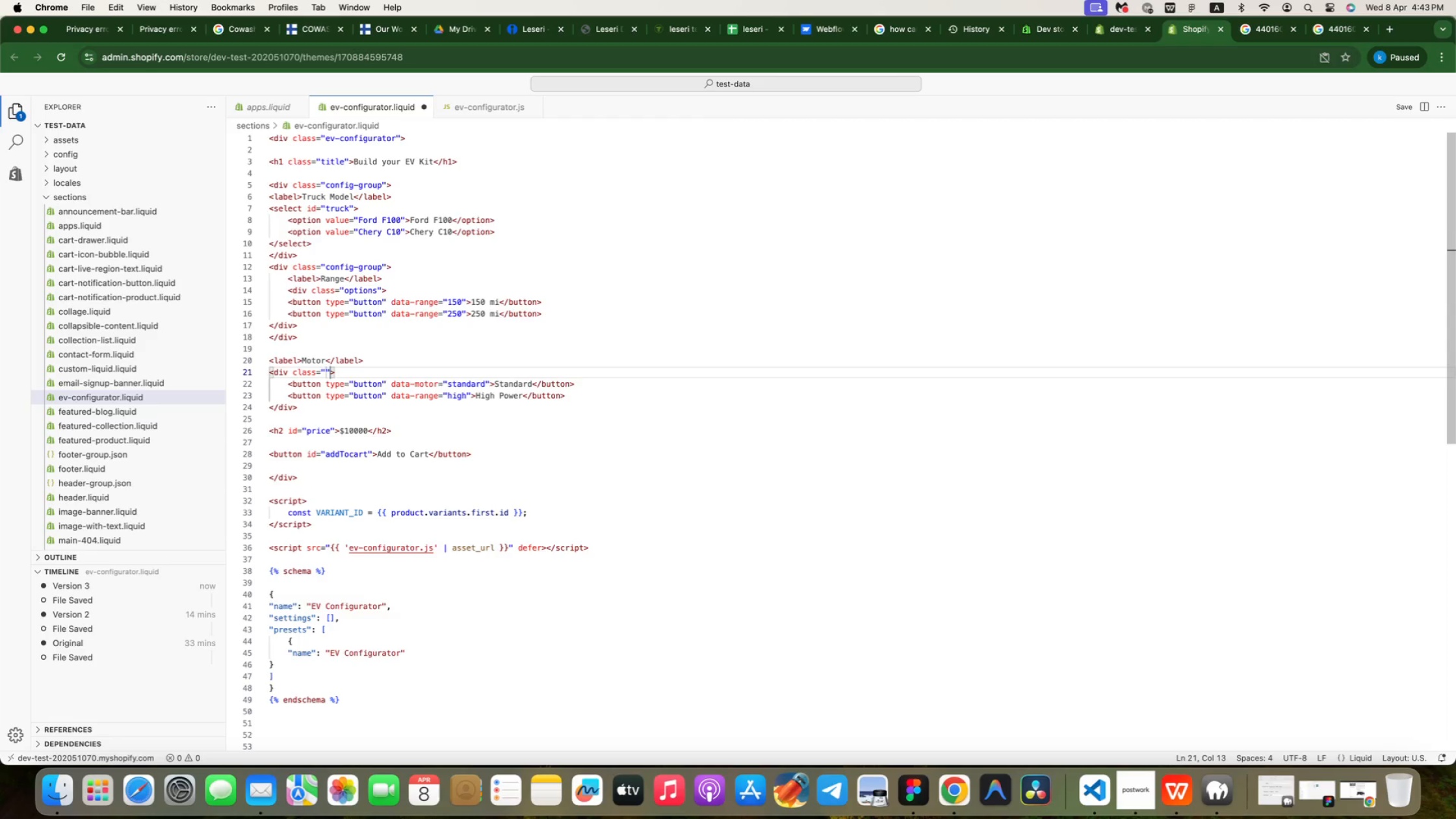 
key(Meta+V)
 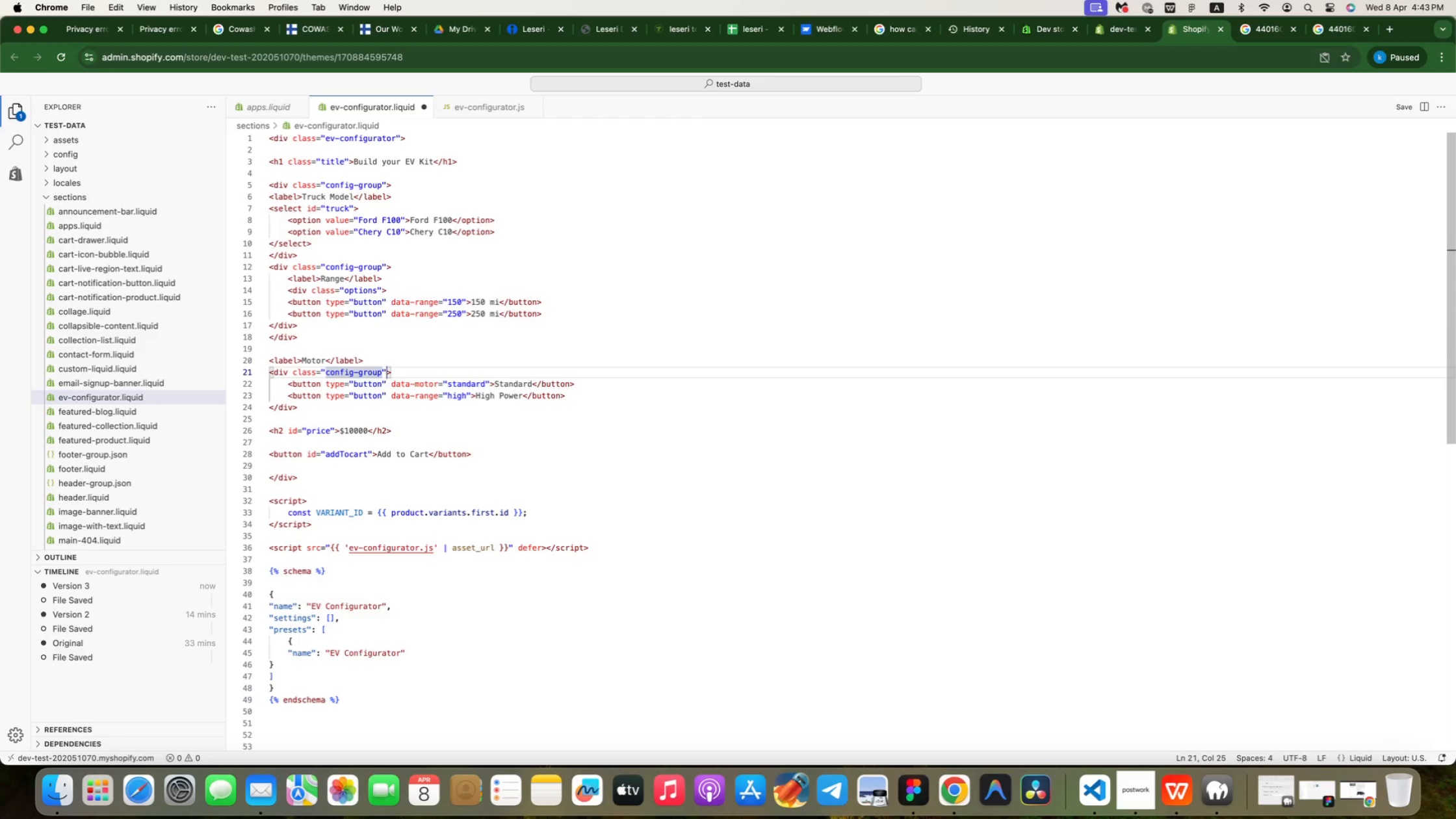 
key(ArrowUp)
 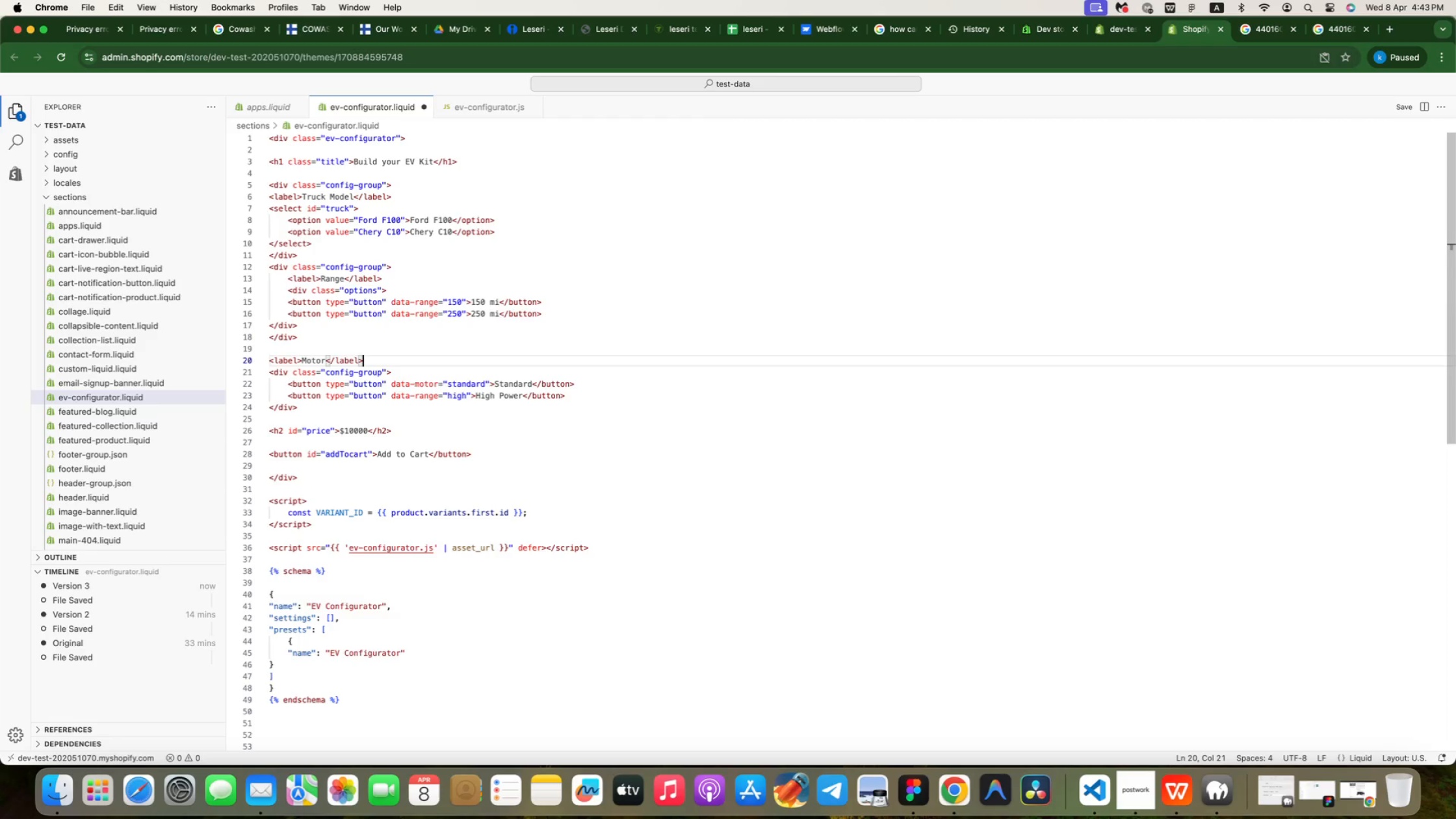 
hold_key(key=ShiftRight, duration=0.32)
 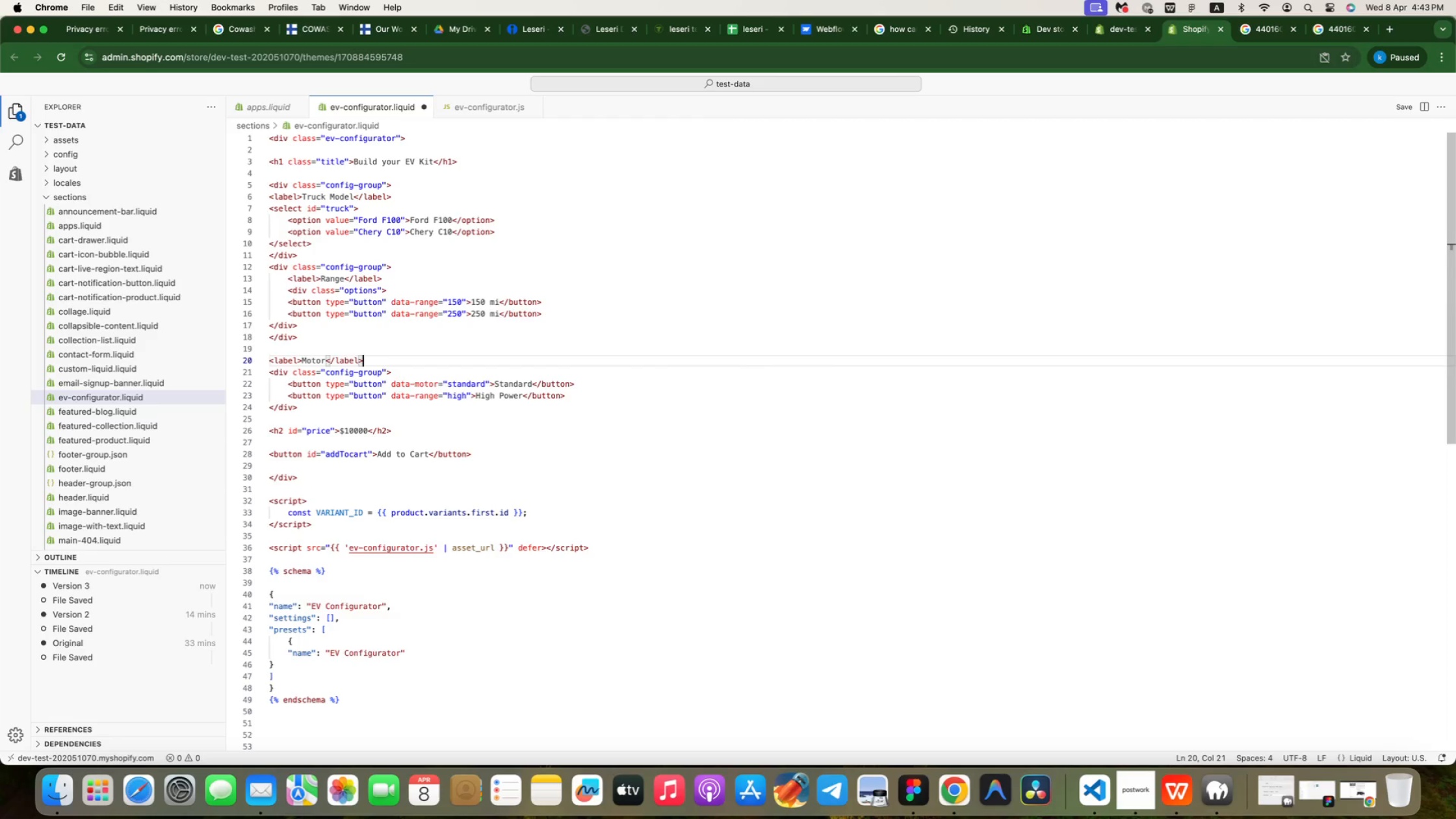 
key(Meta+Shift+MetaRight)
 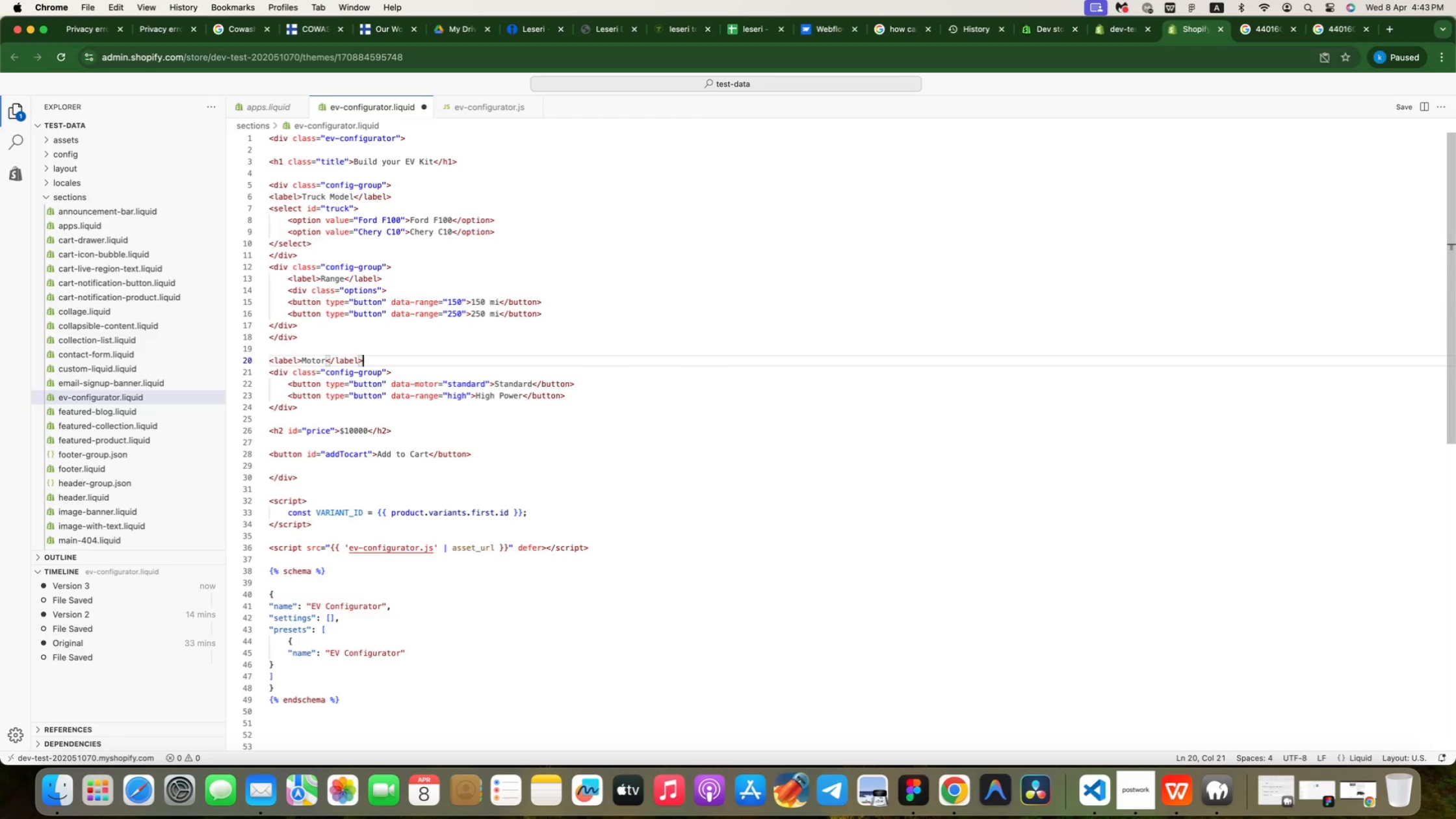 
key(Meta+Shift+ArrowLeft)
 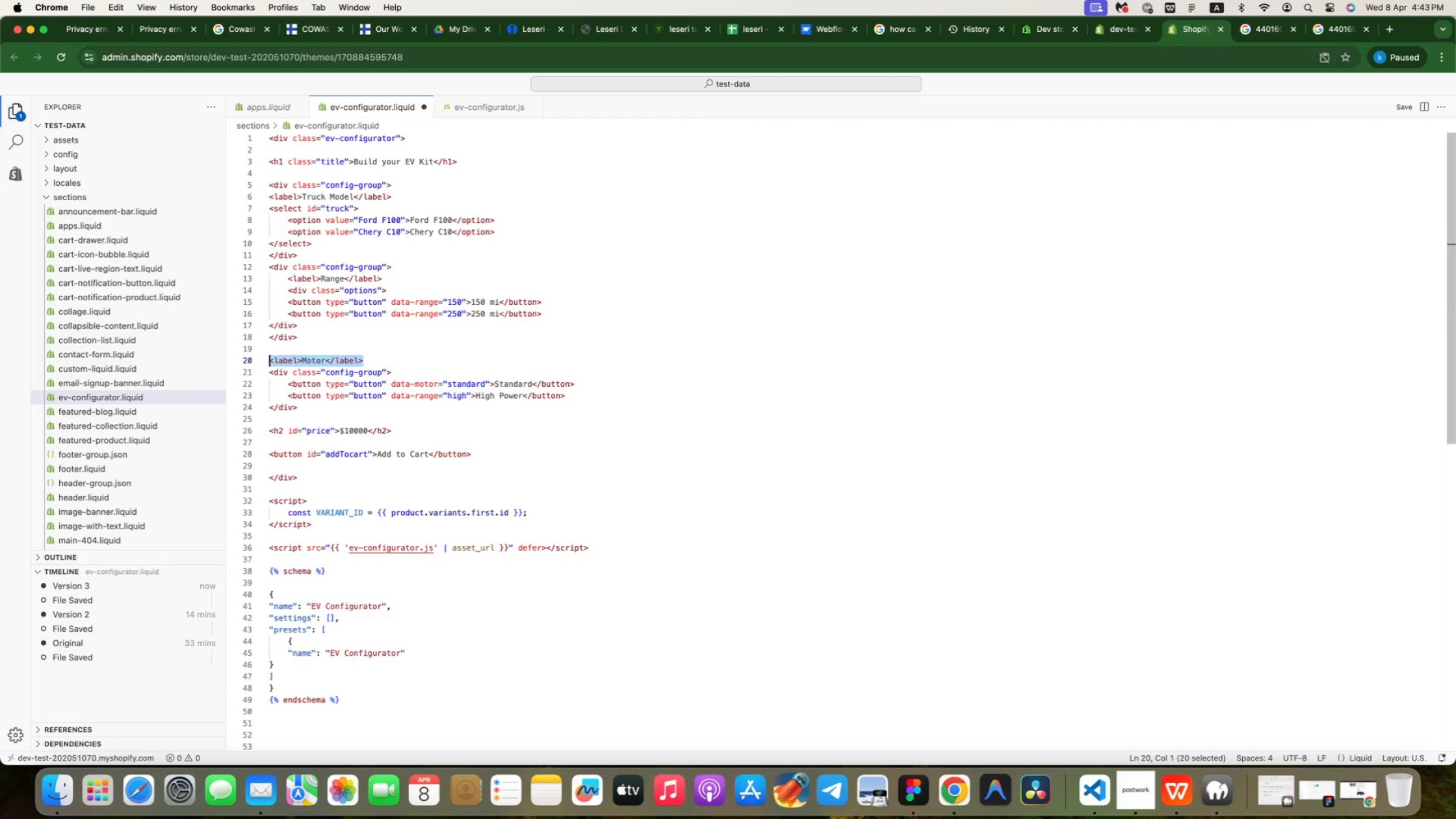 
key(Meta+X)
 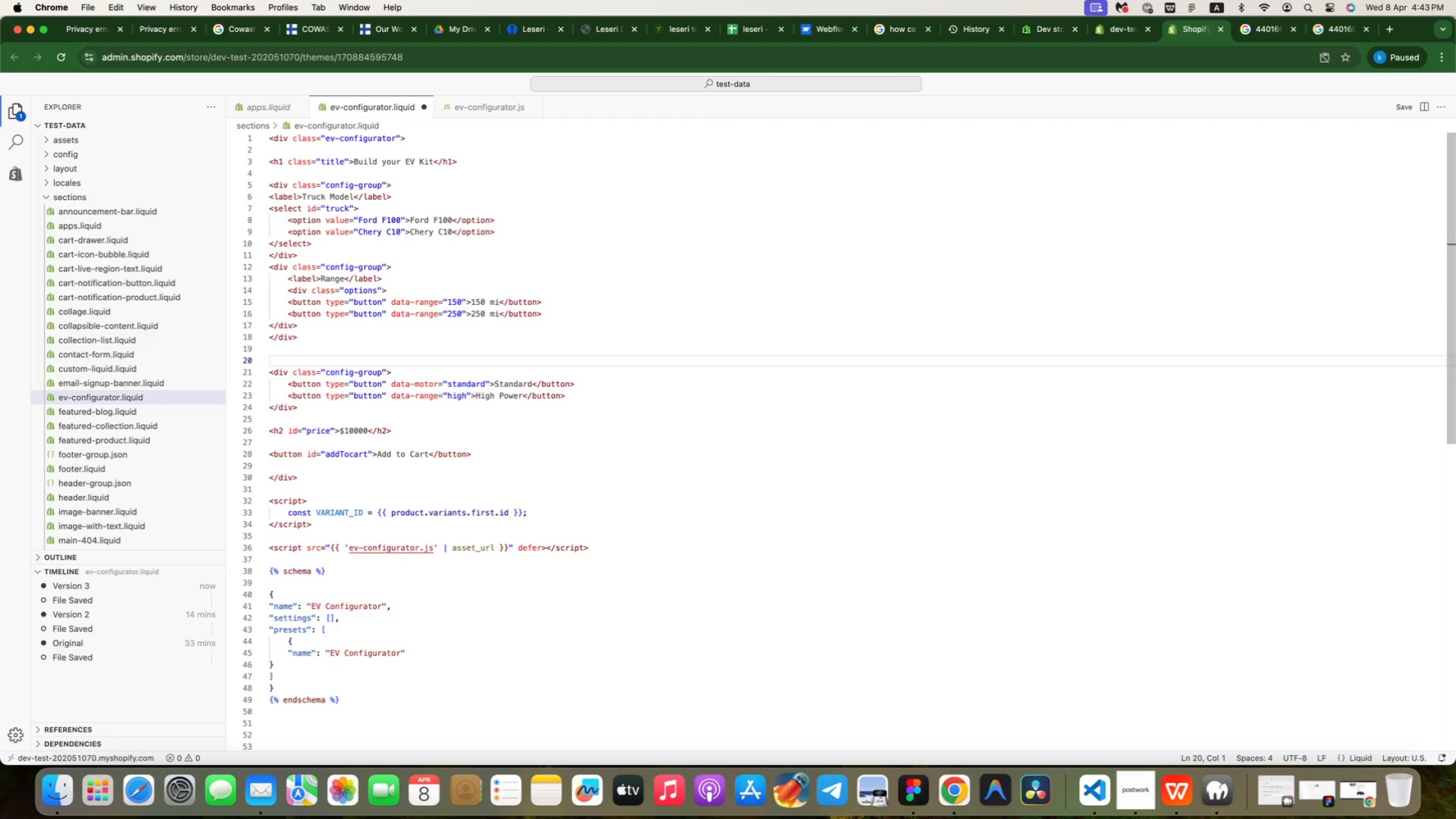 
key(Backspace)
 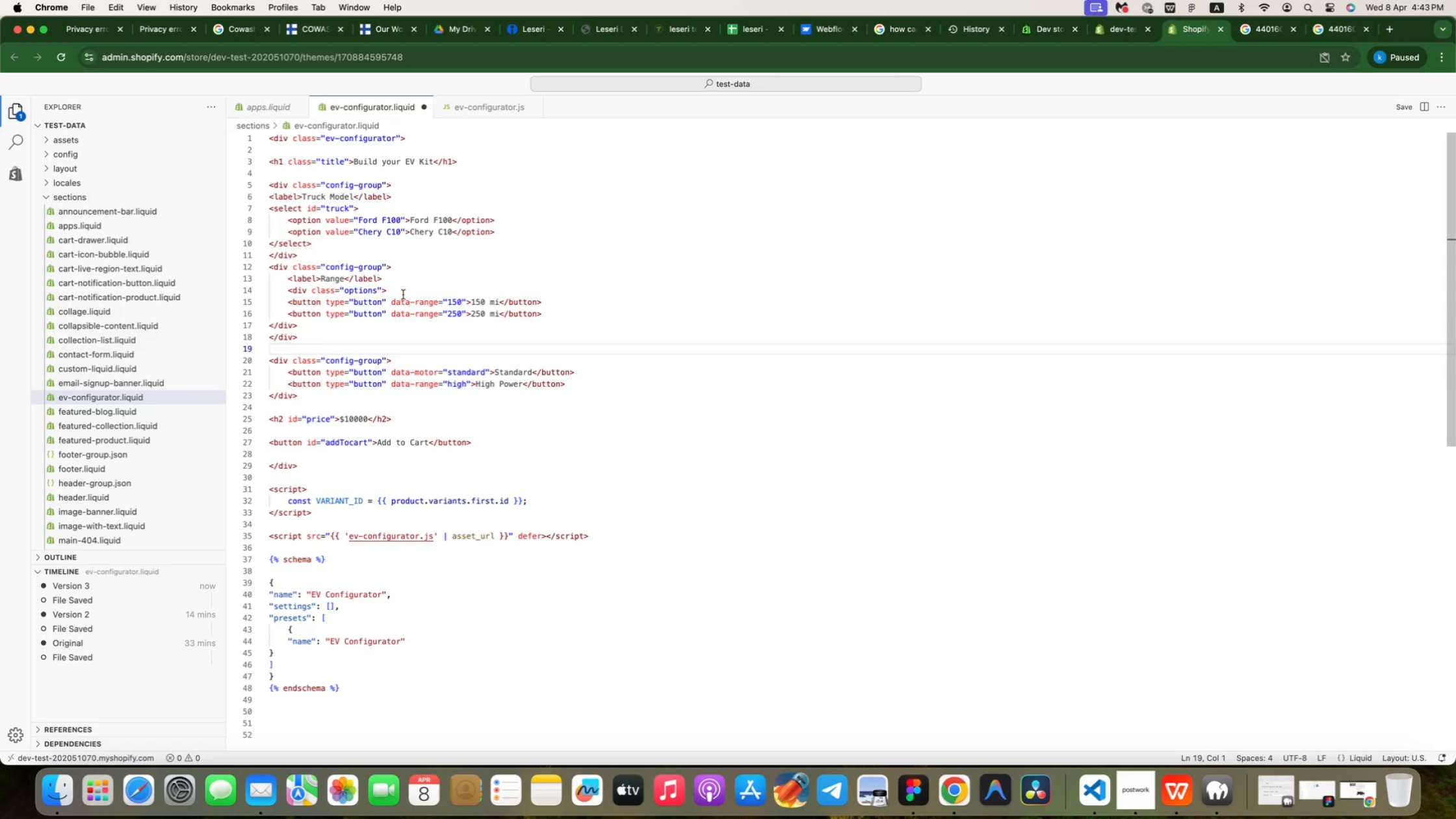 
left_click([416, 365])
 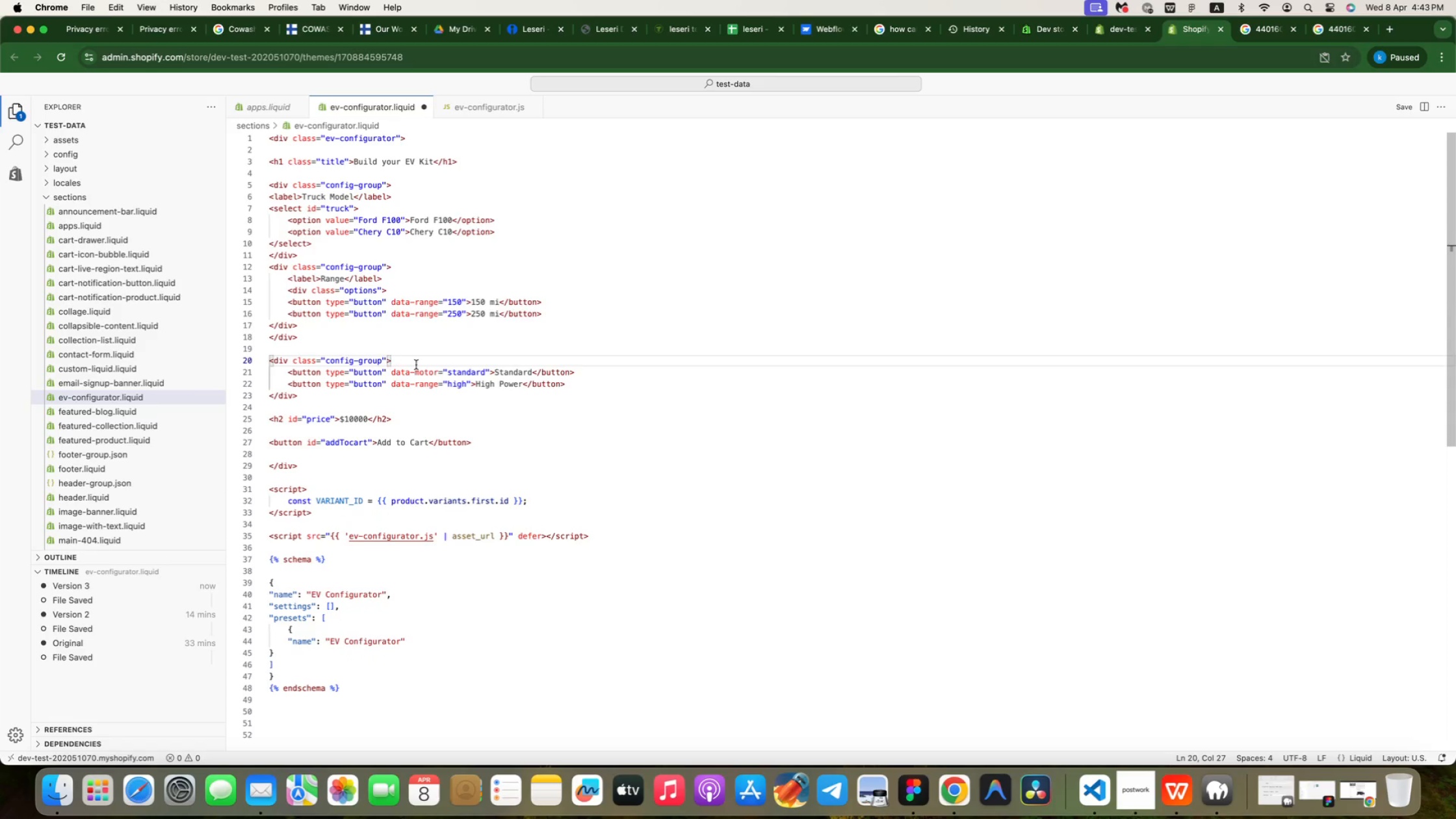 
key(Enter)
 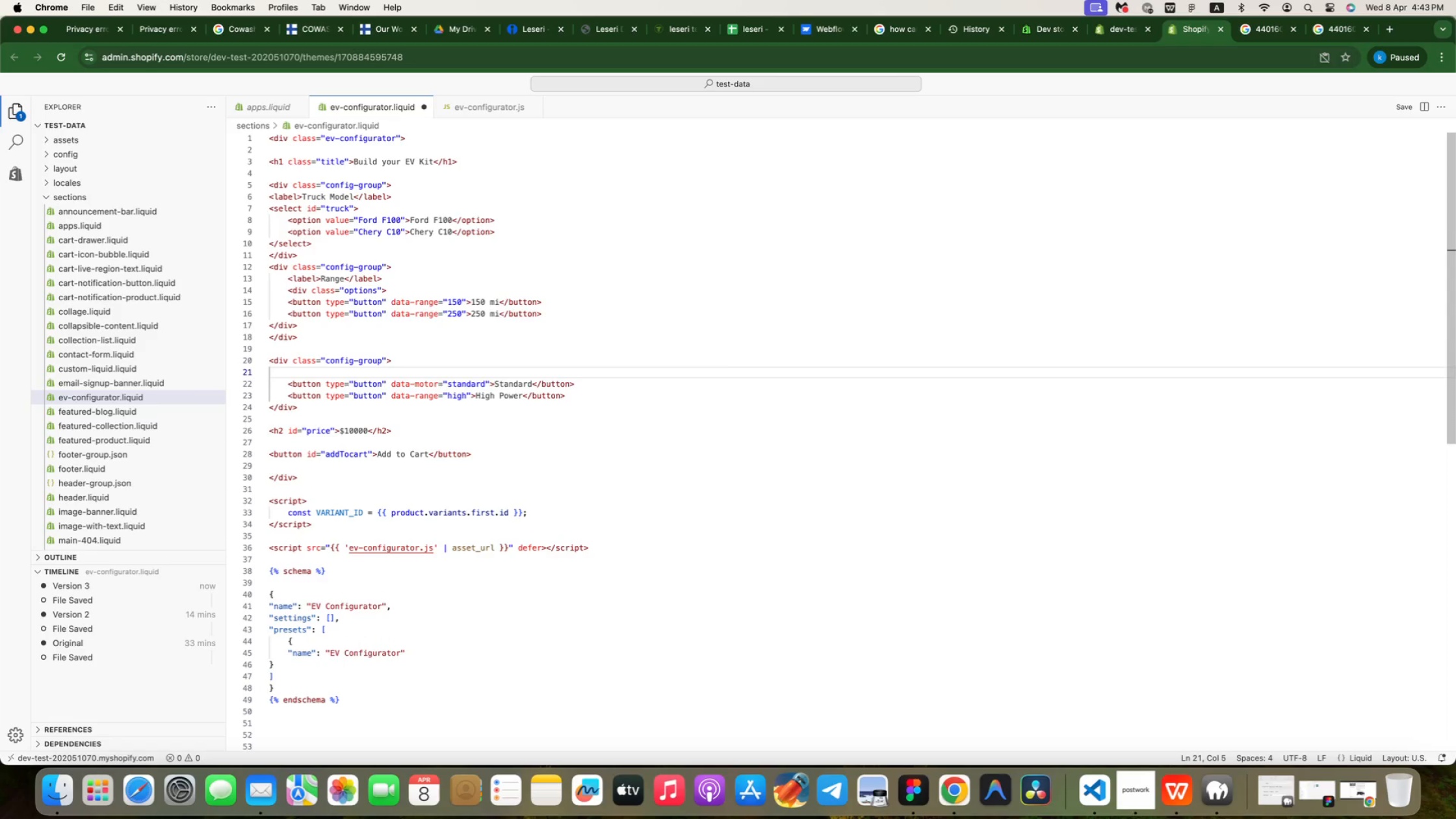 
key(Meta+V)
 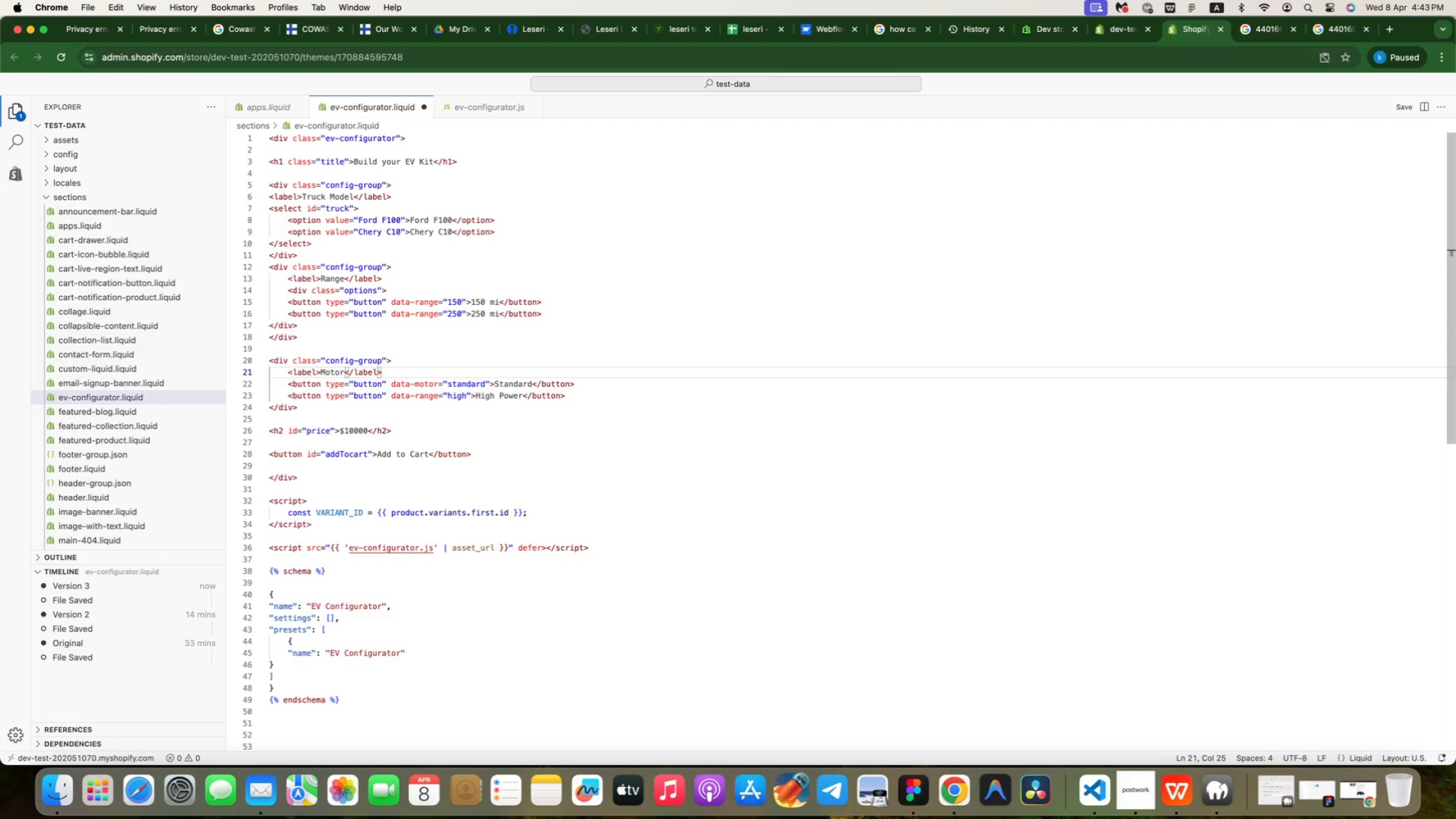 
key(Enter)
 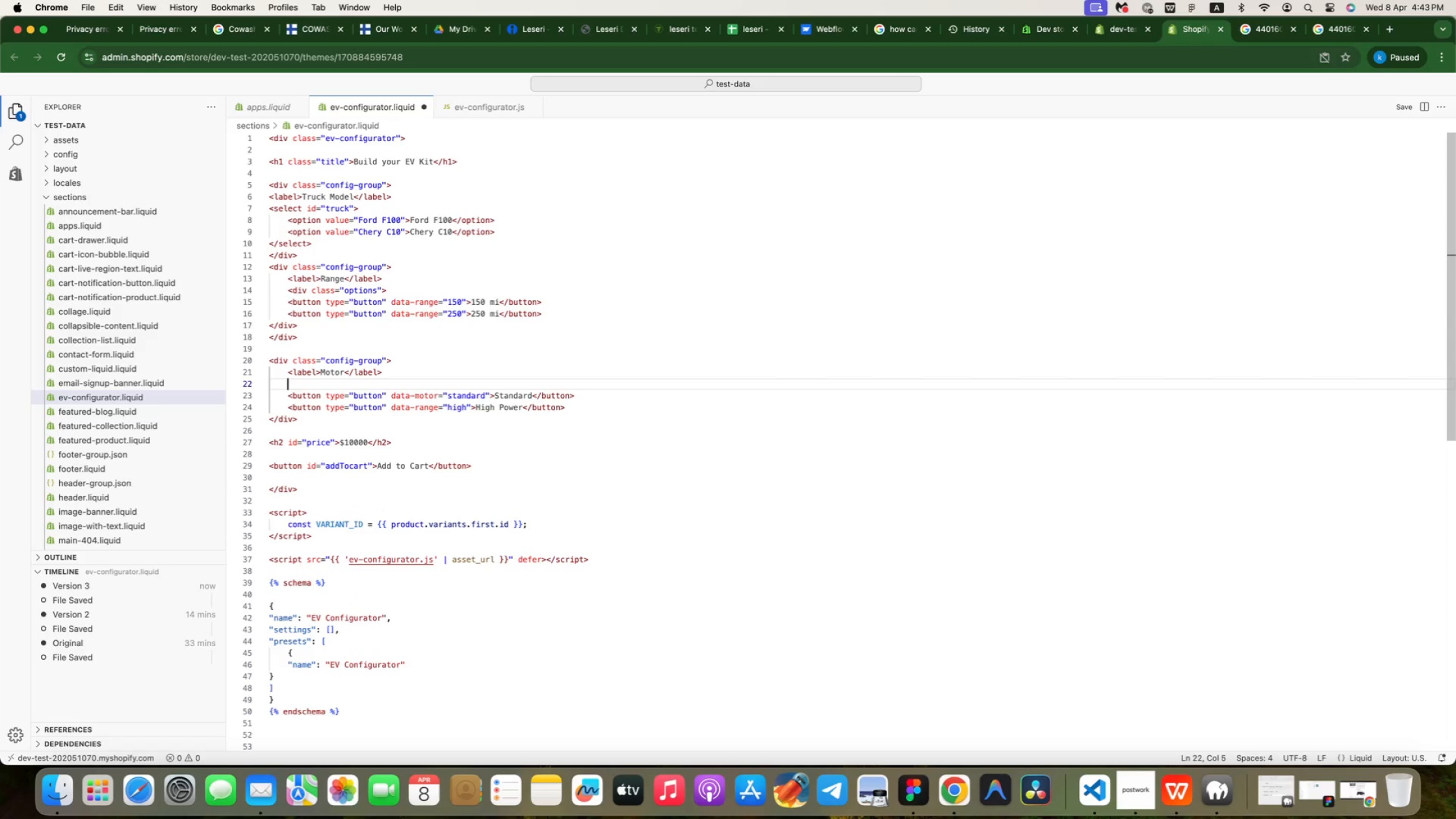 
type(<di)
 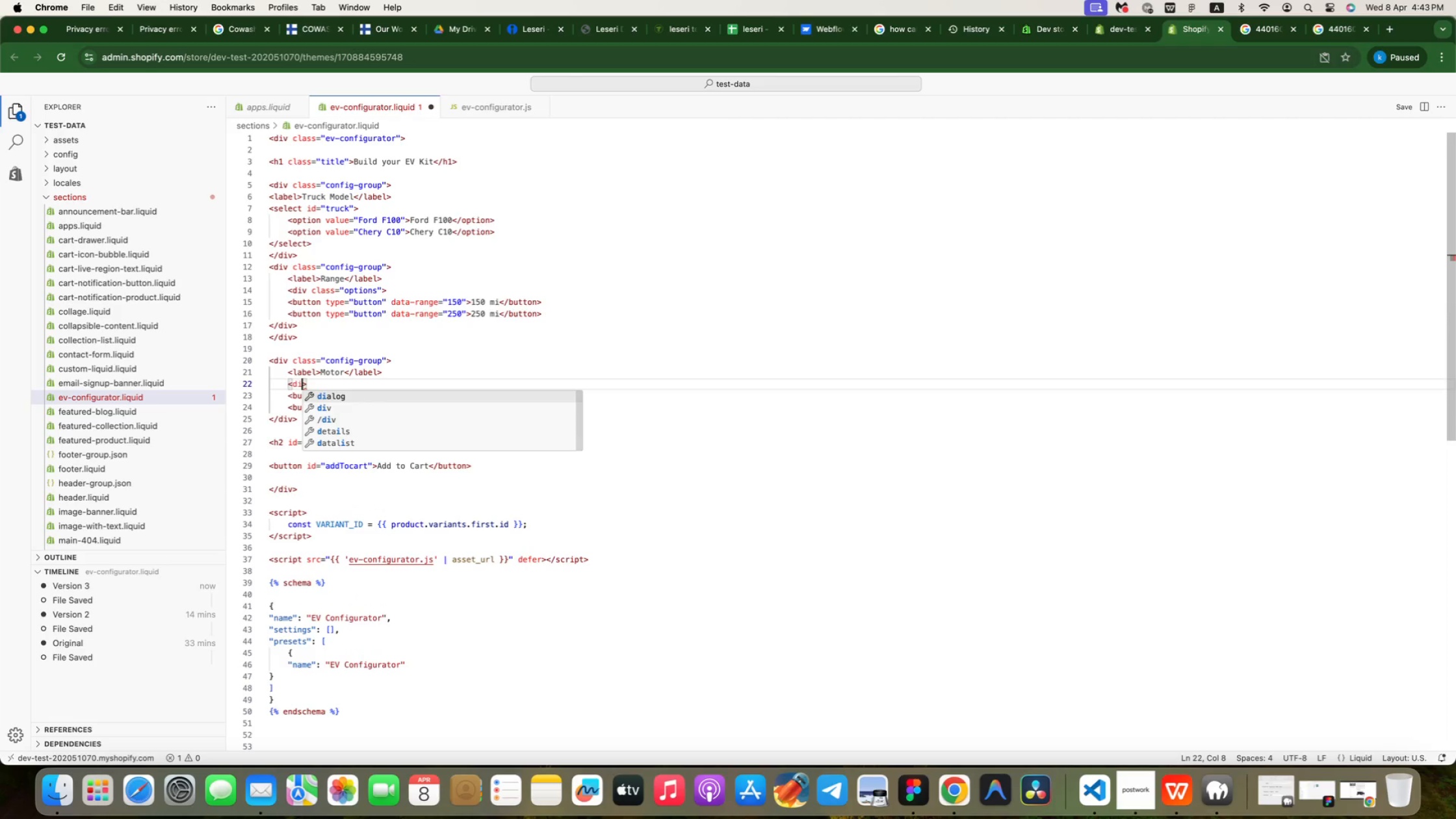 
key(Enter)
 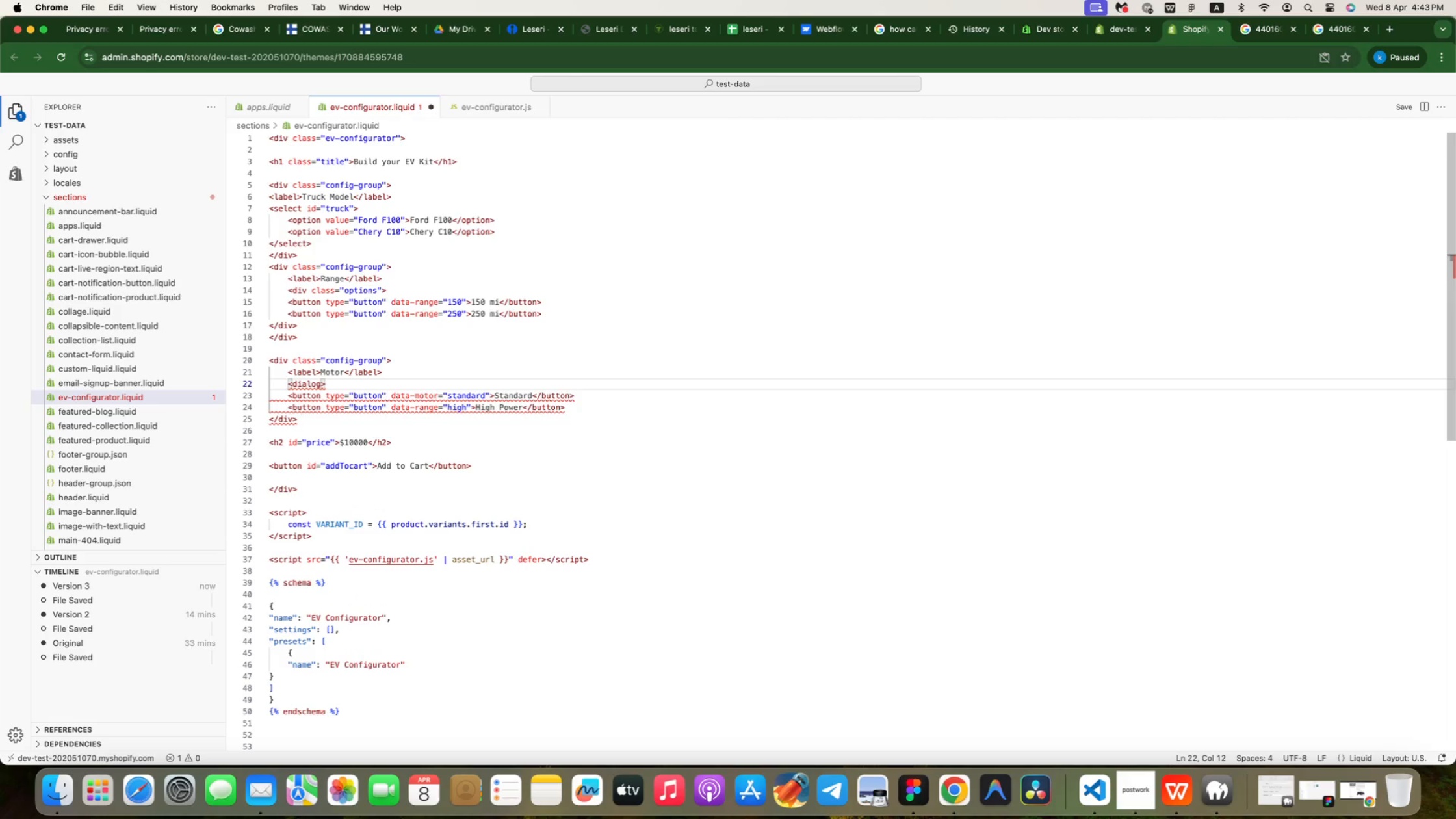 
key(Backspace)
 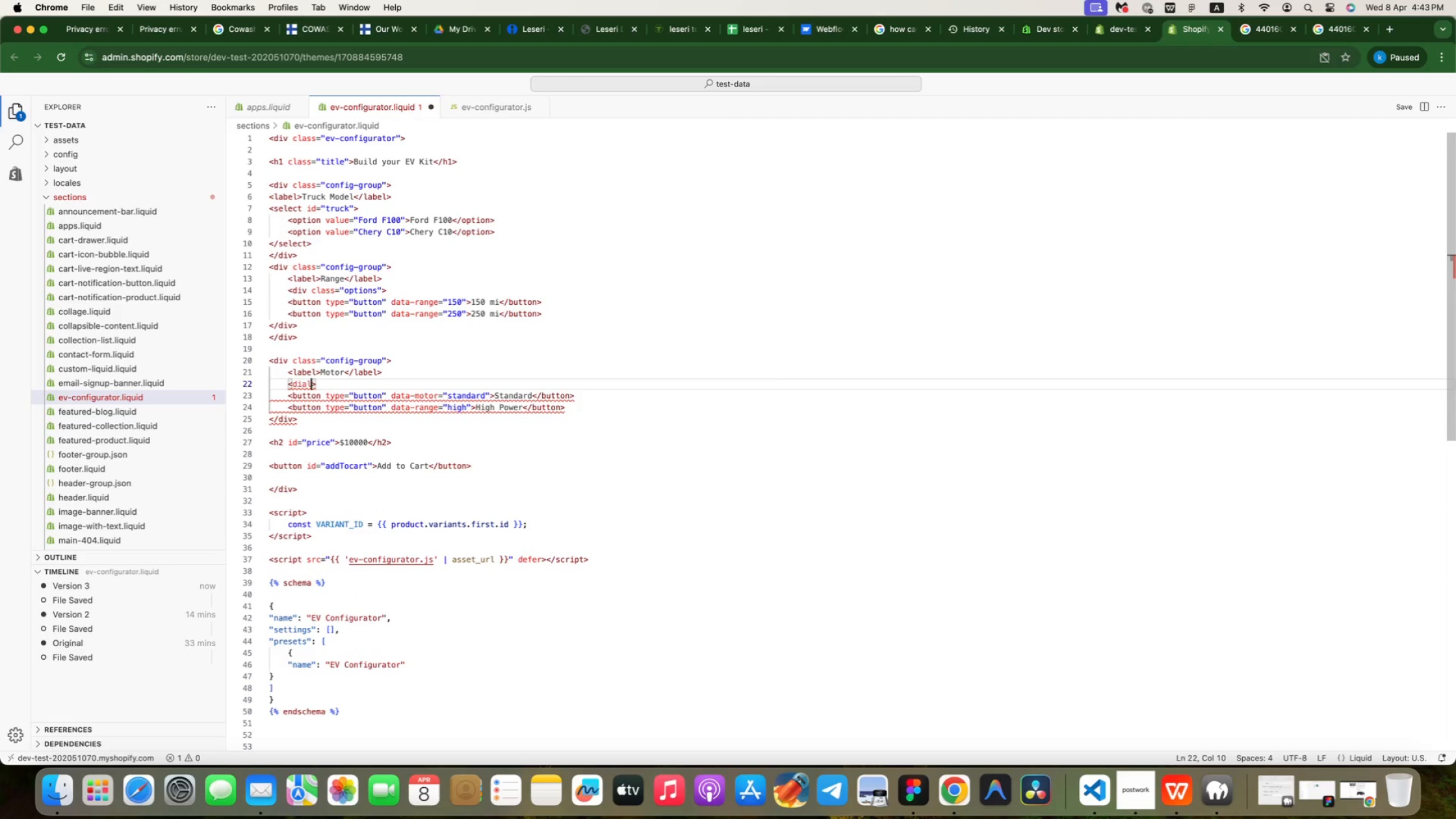 
key(Backspace)
 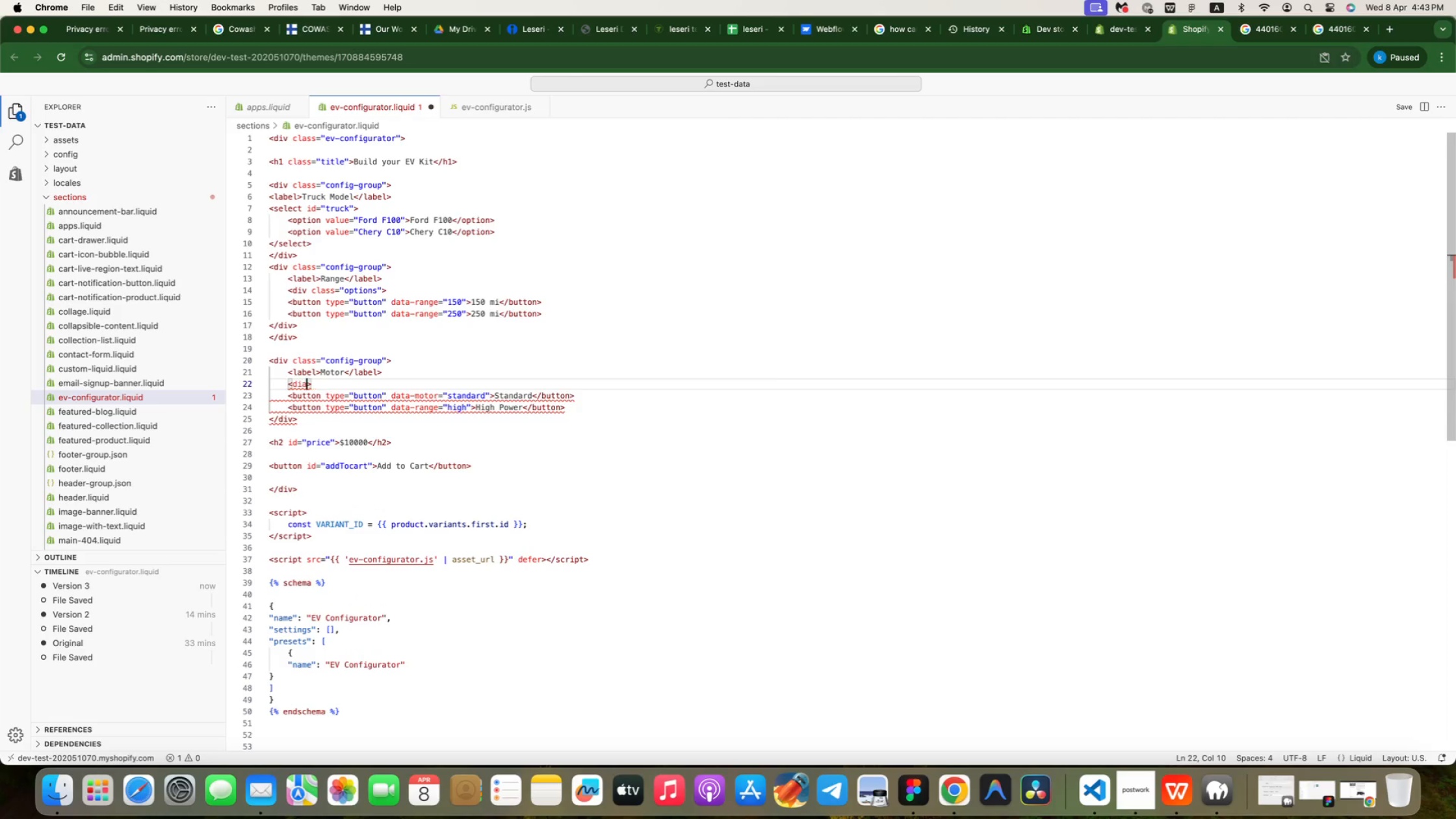 
key(Backspace)
 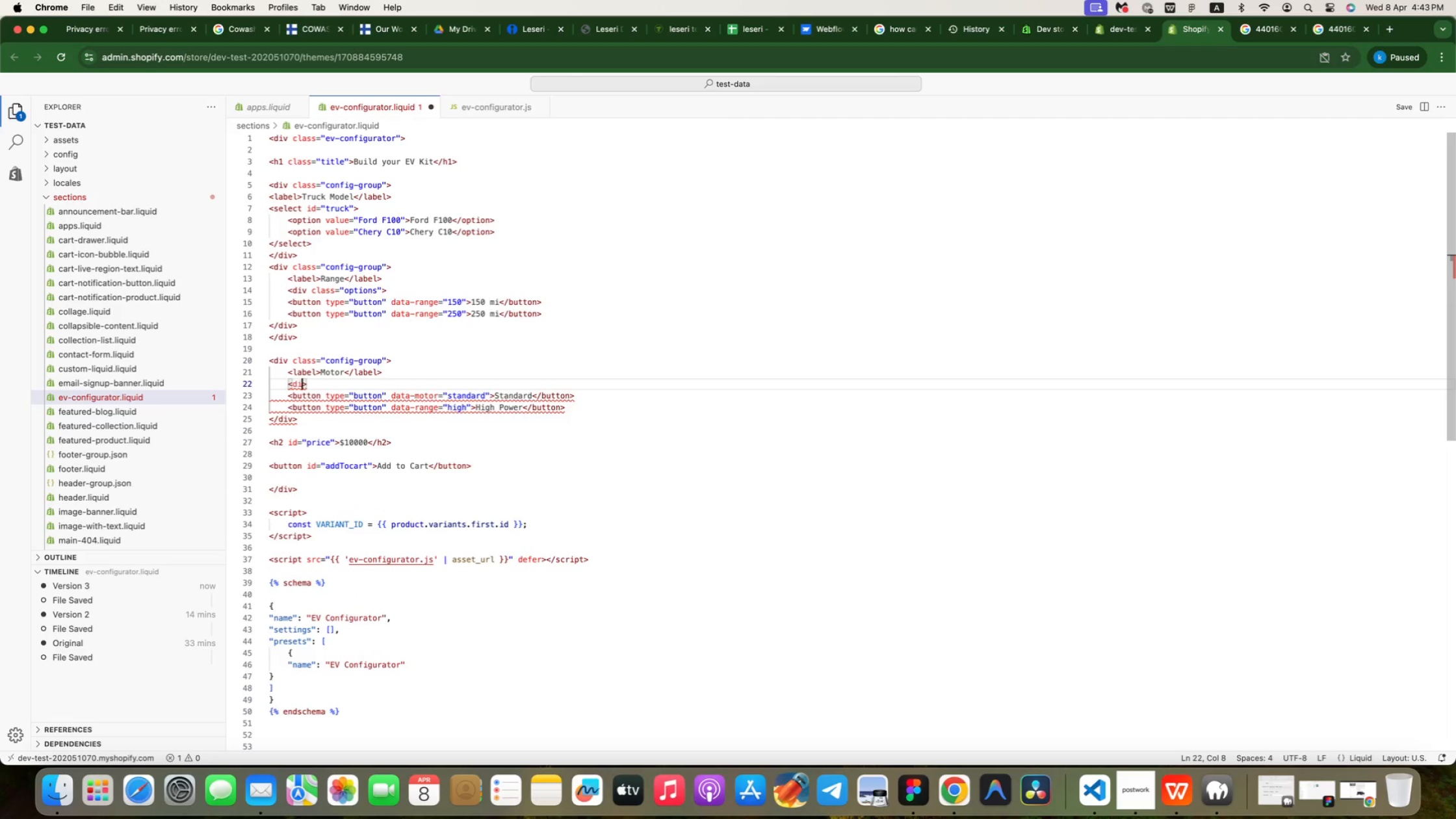 
key(Backspace)
 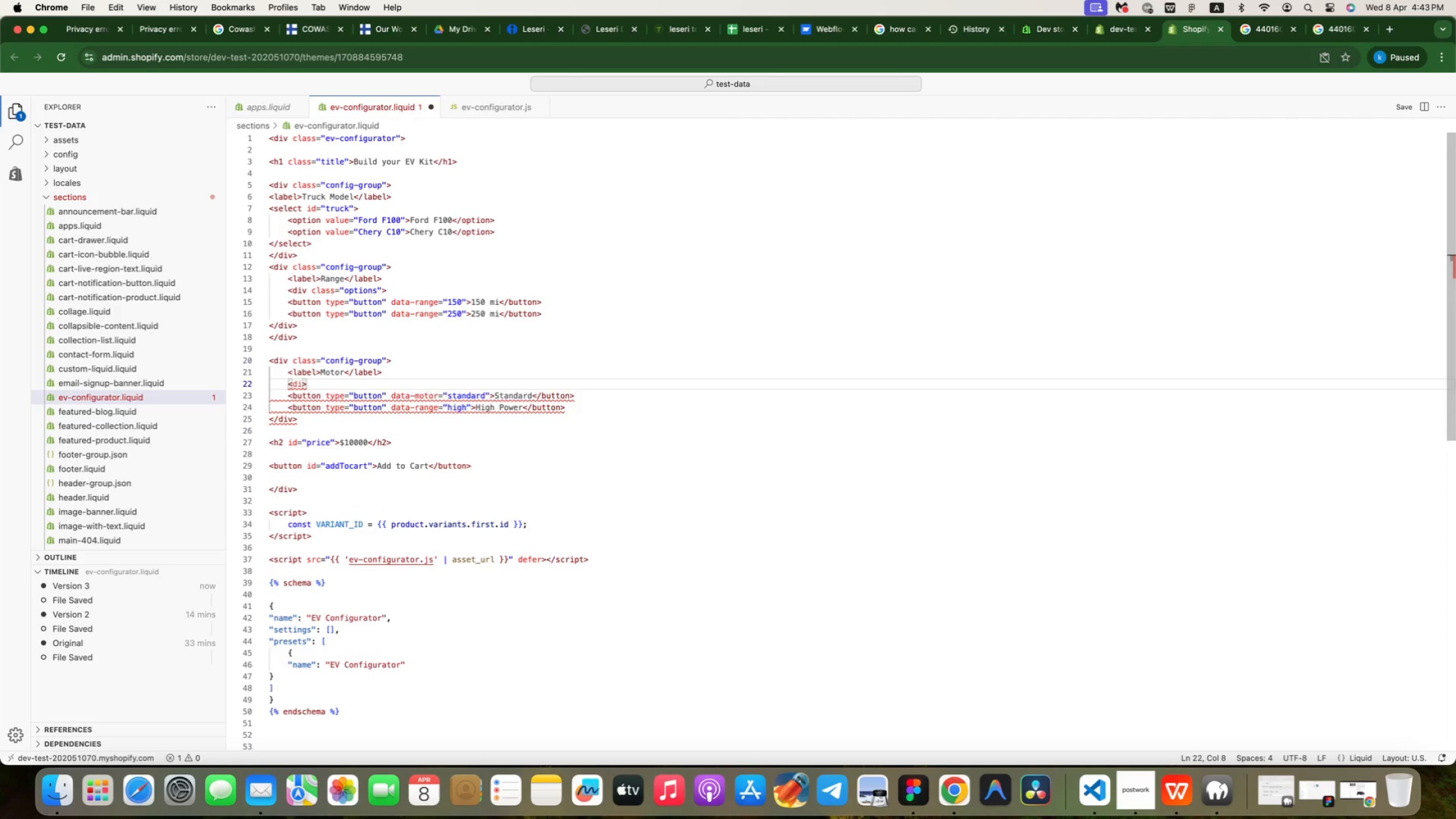 
key(V)
 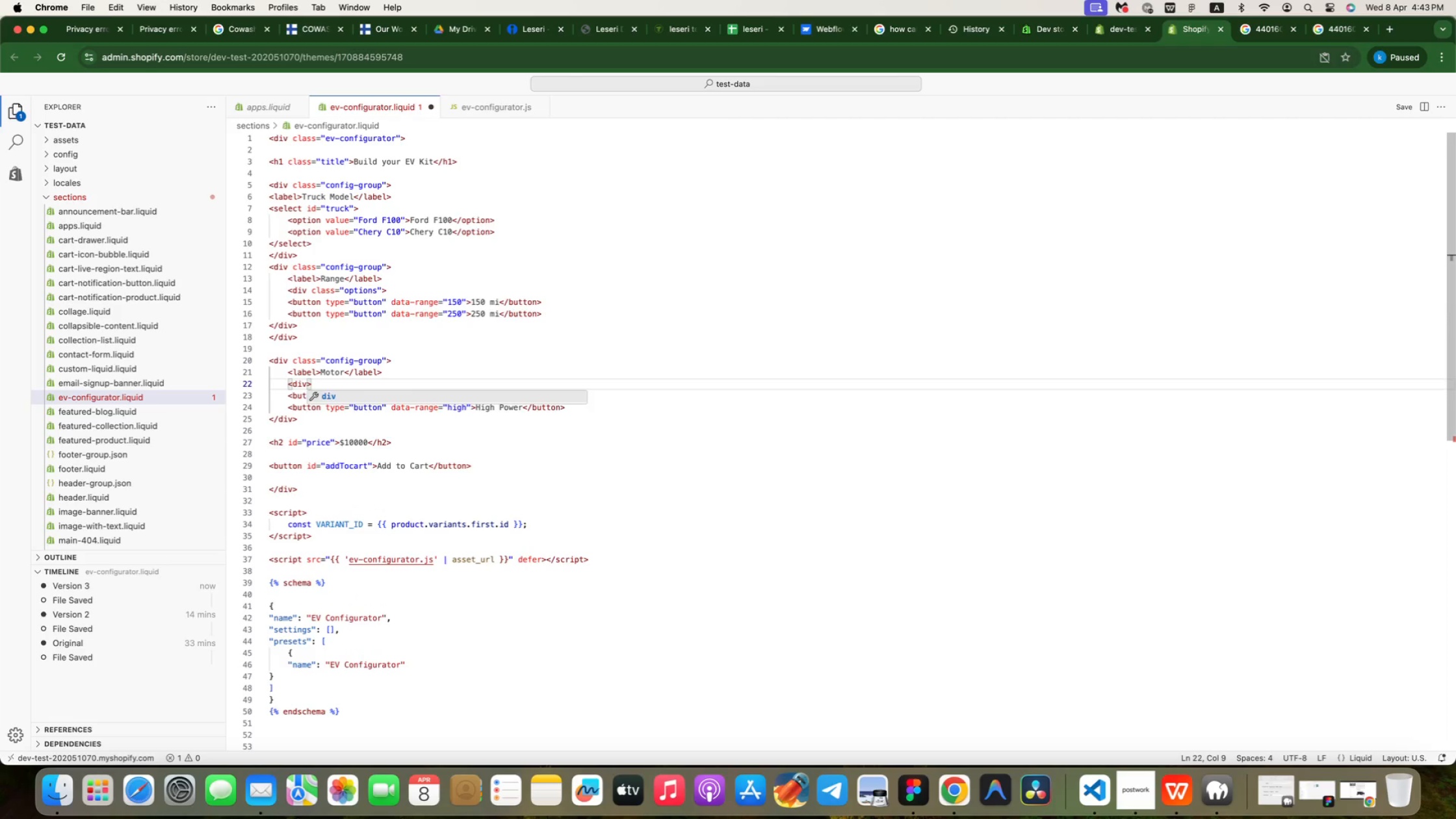 
key(Enter)
 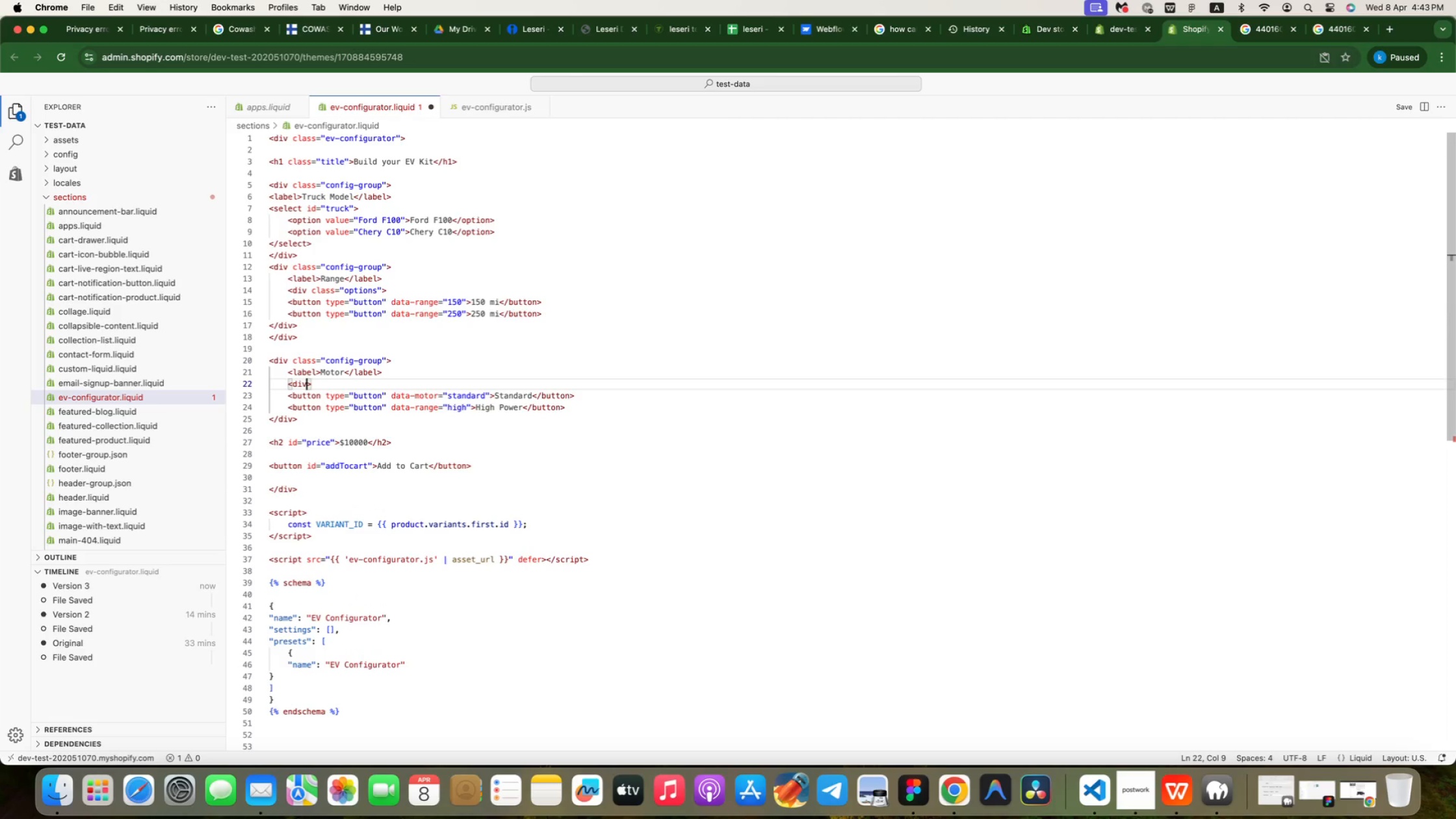 
type( cl)
 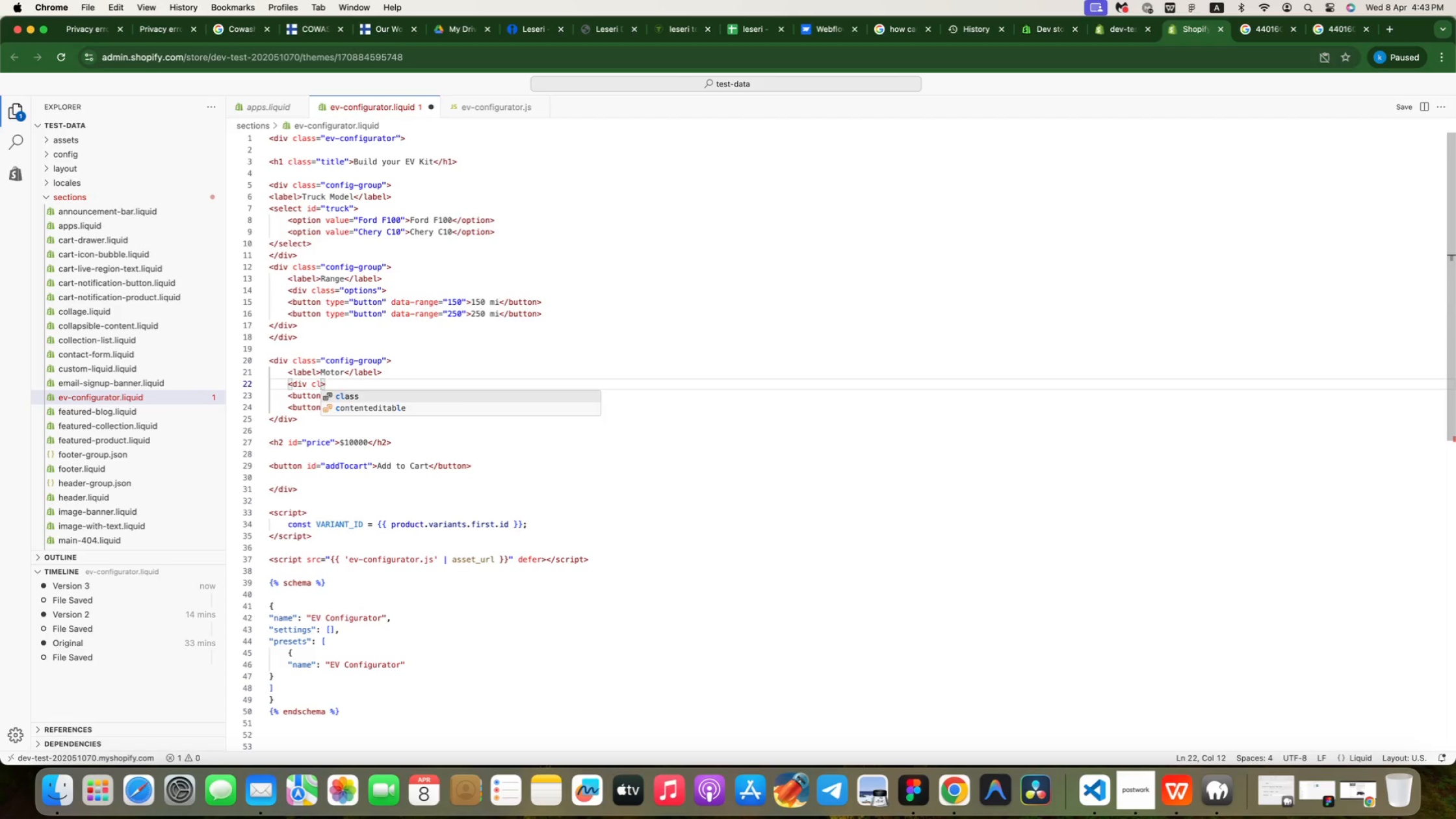 
key(Enter)
 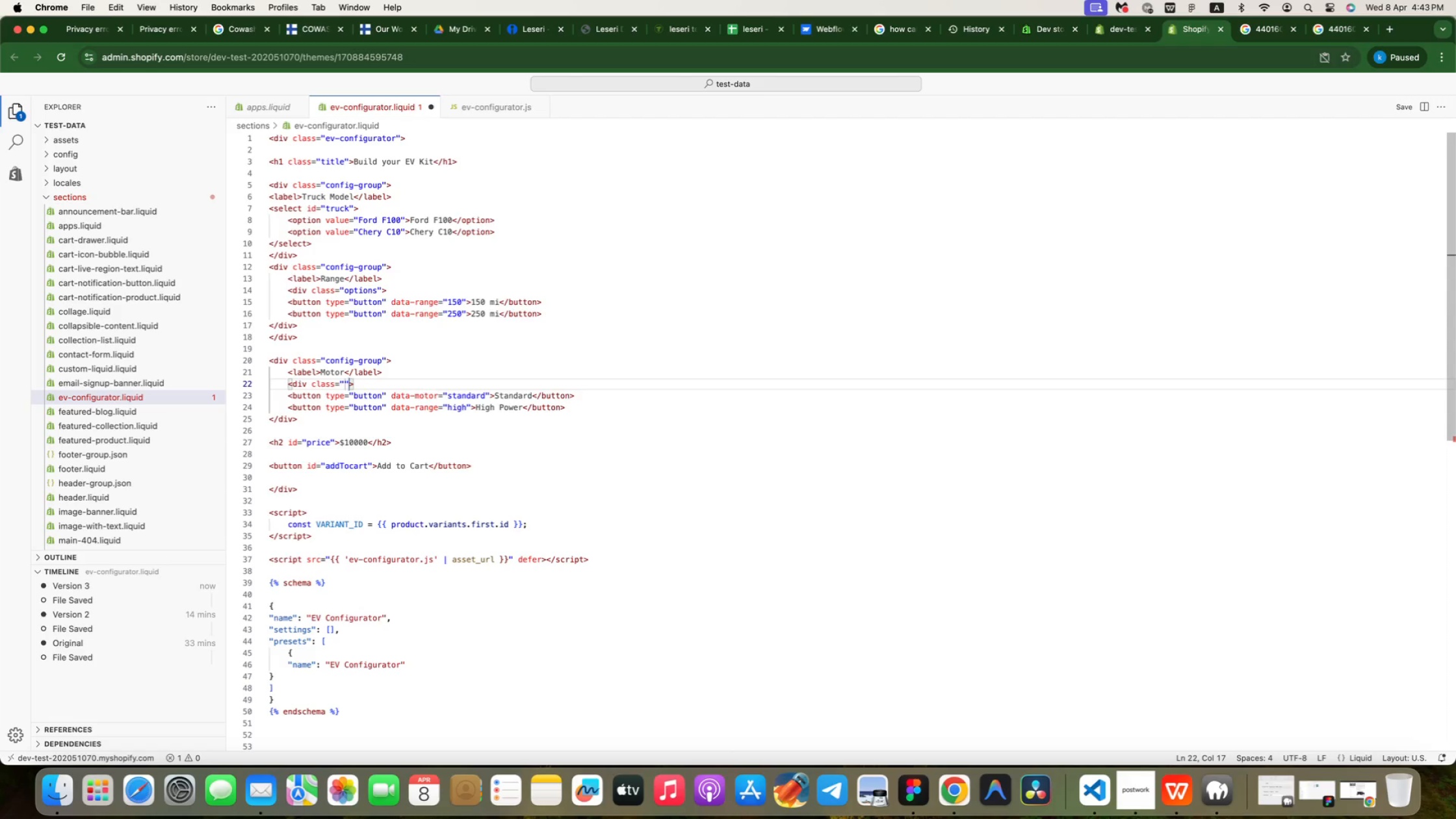 
type(options)
 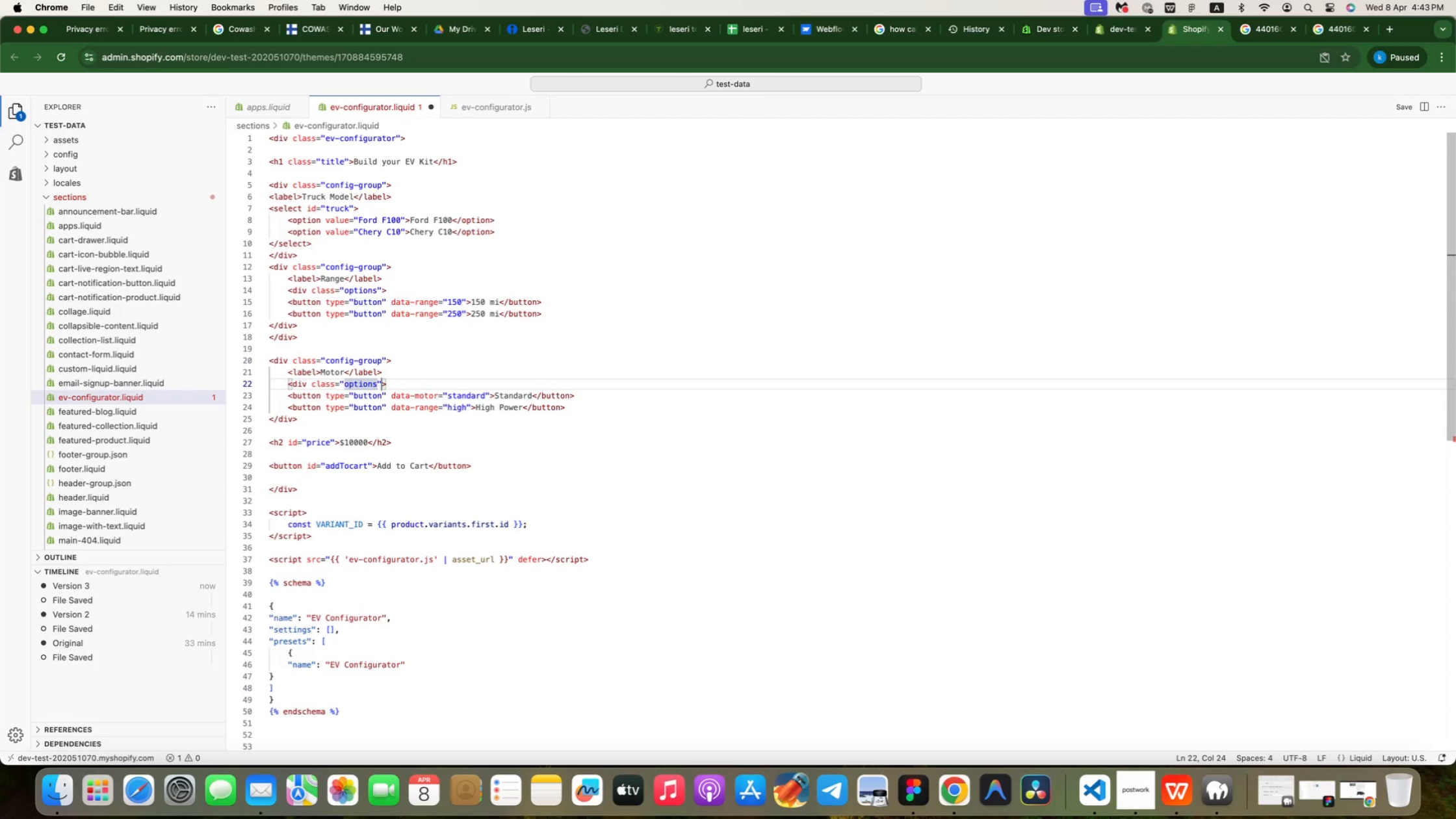 
key(ArrowDown)
 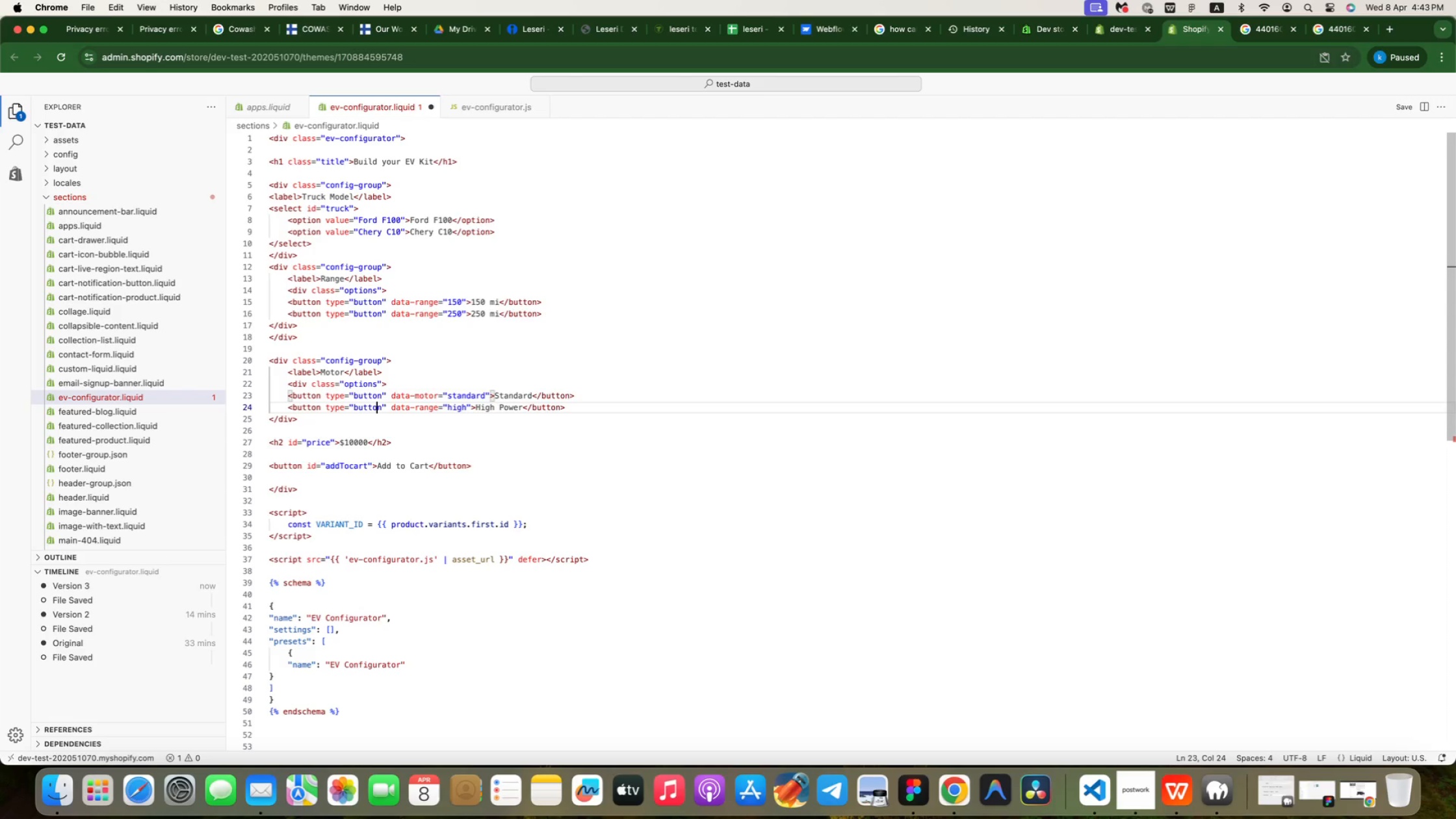 
key(ArrowDown)
 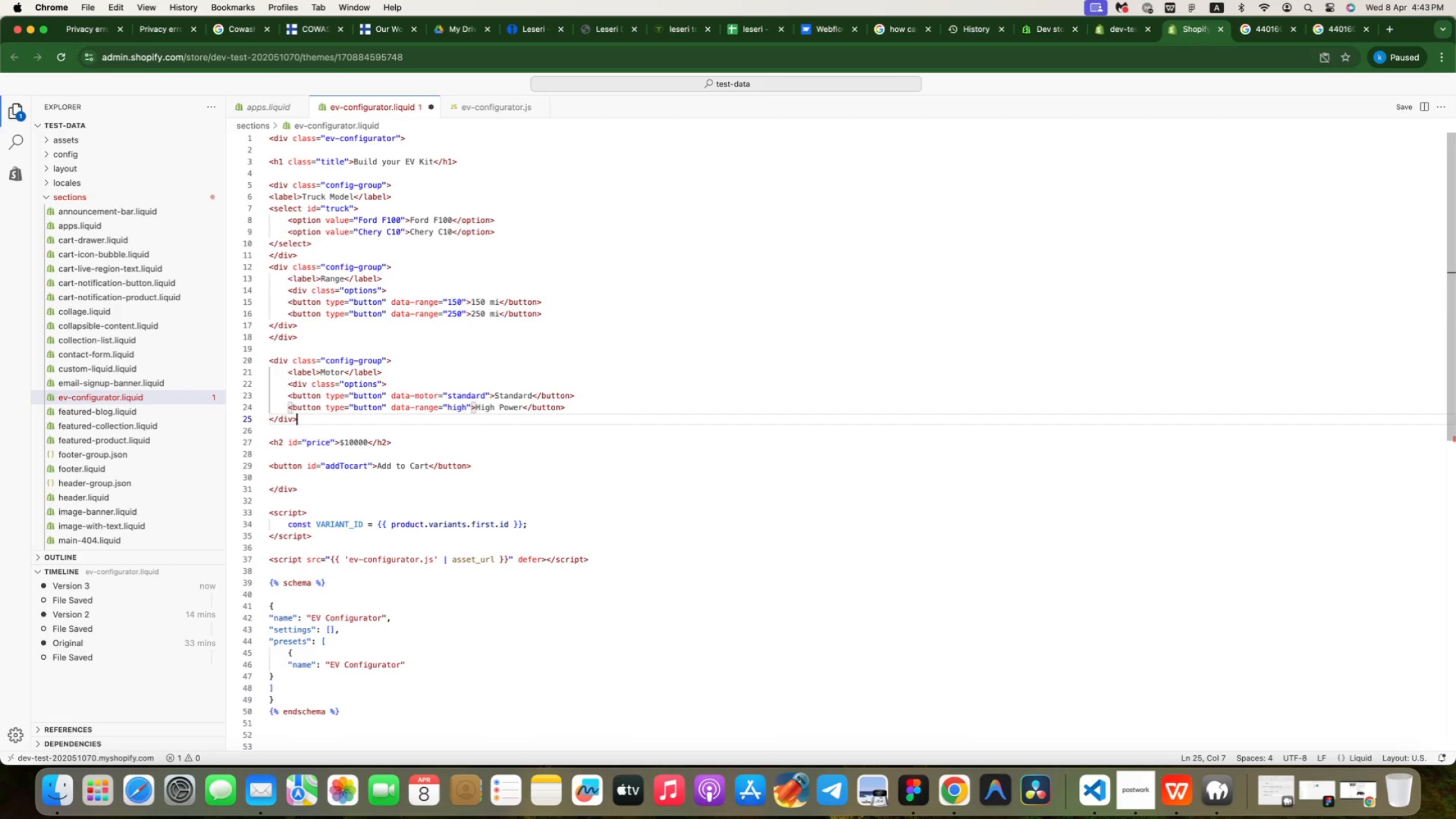 
key(ArrowDown)
 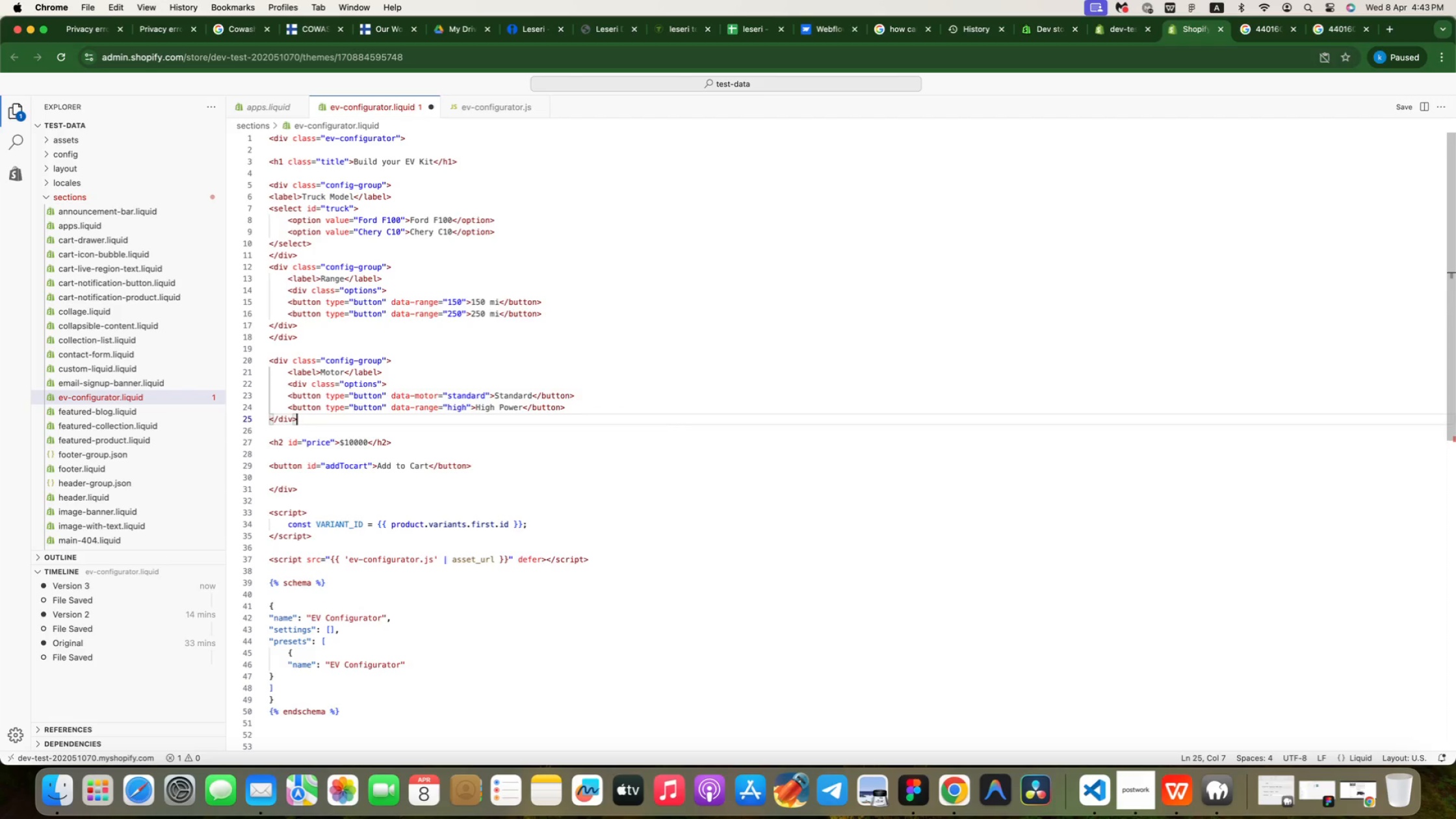 
key(Enter)
 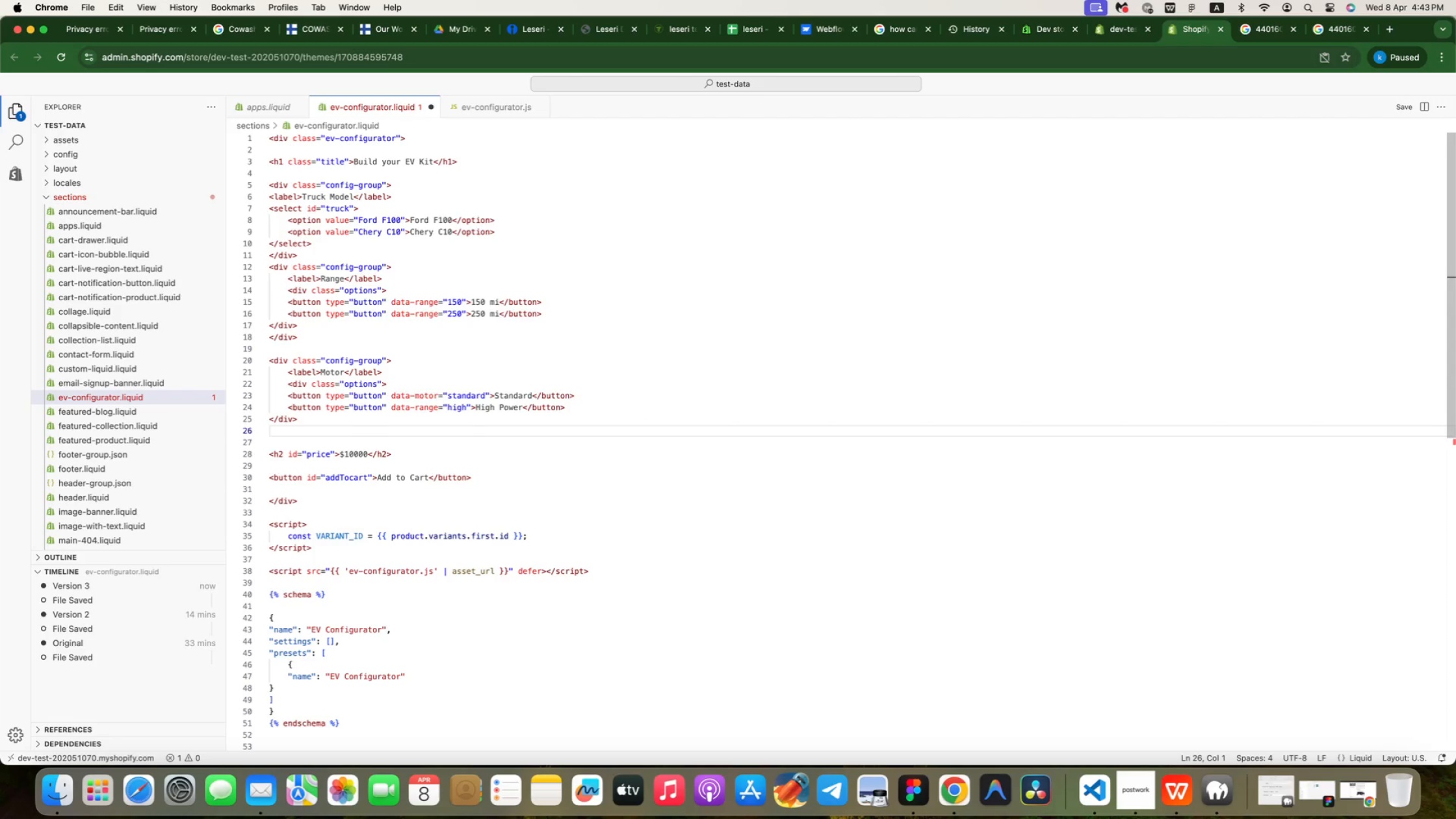 
key(Shift+Comma)
 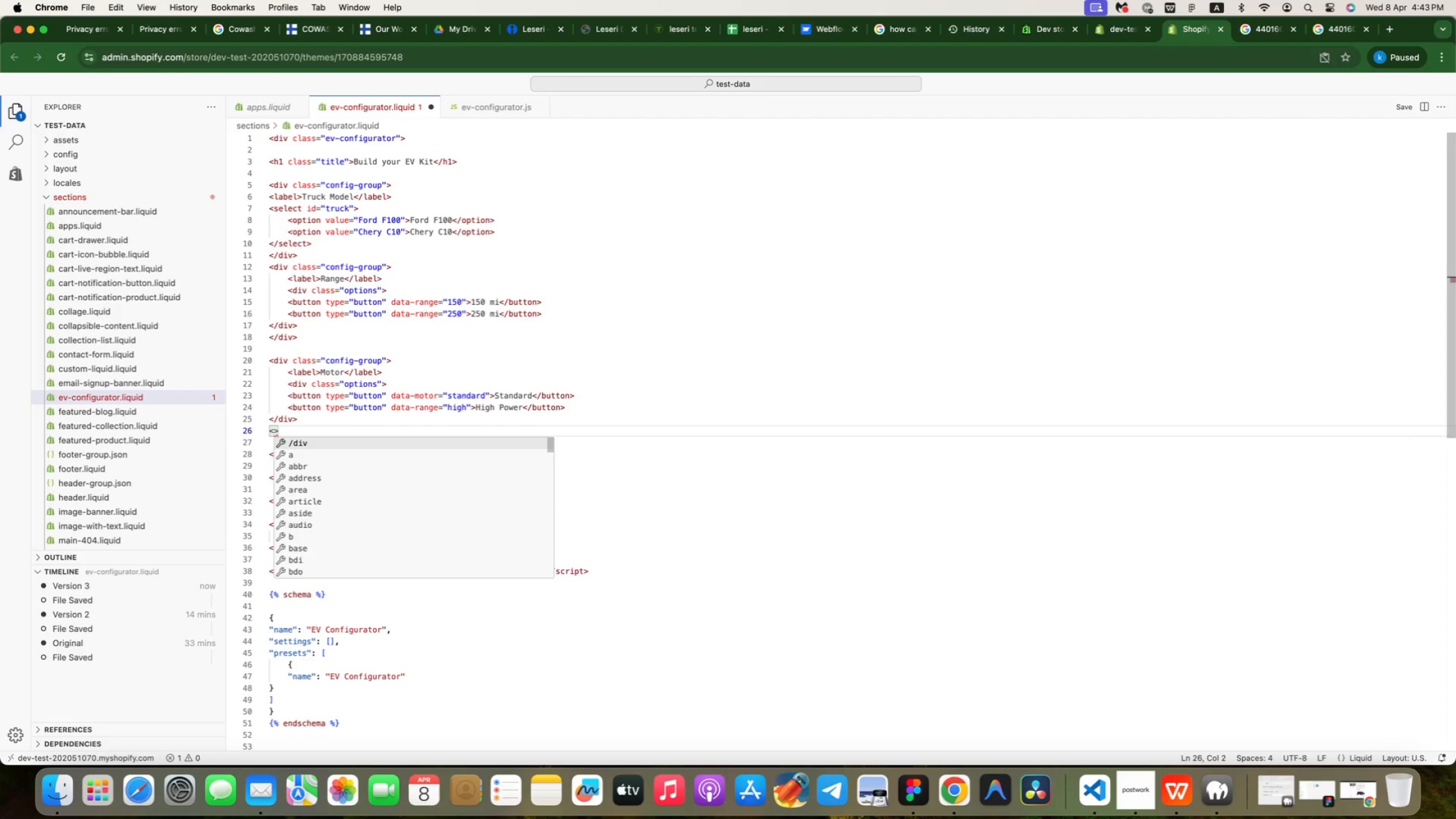 
key(Enter)
 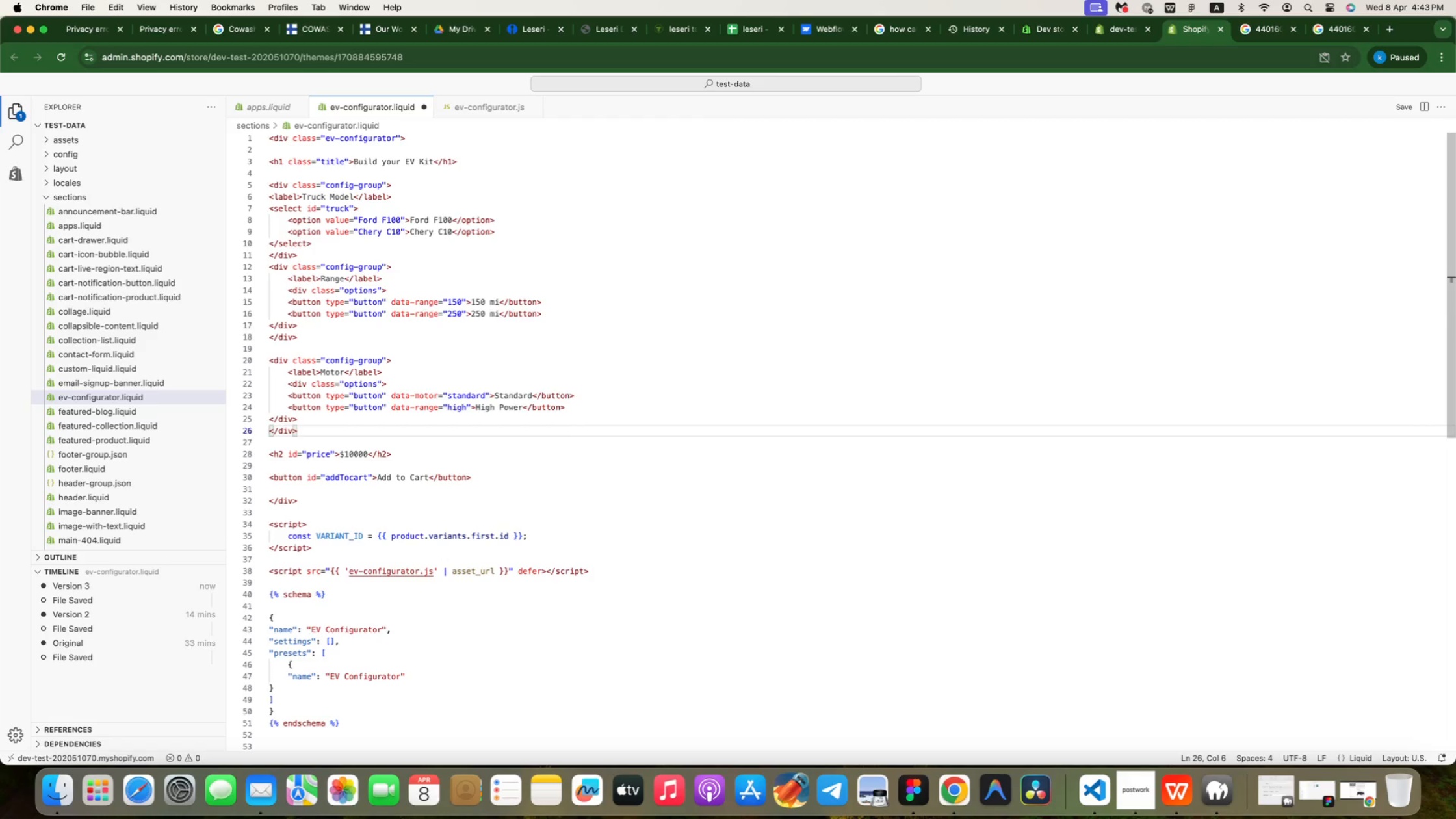 
wait(6.21)
 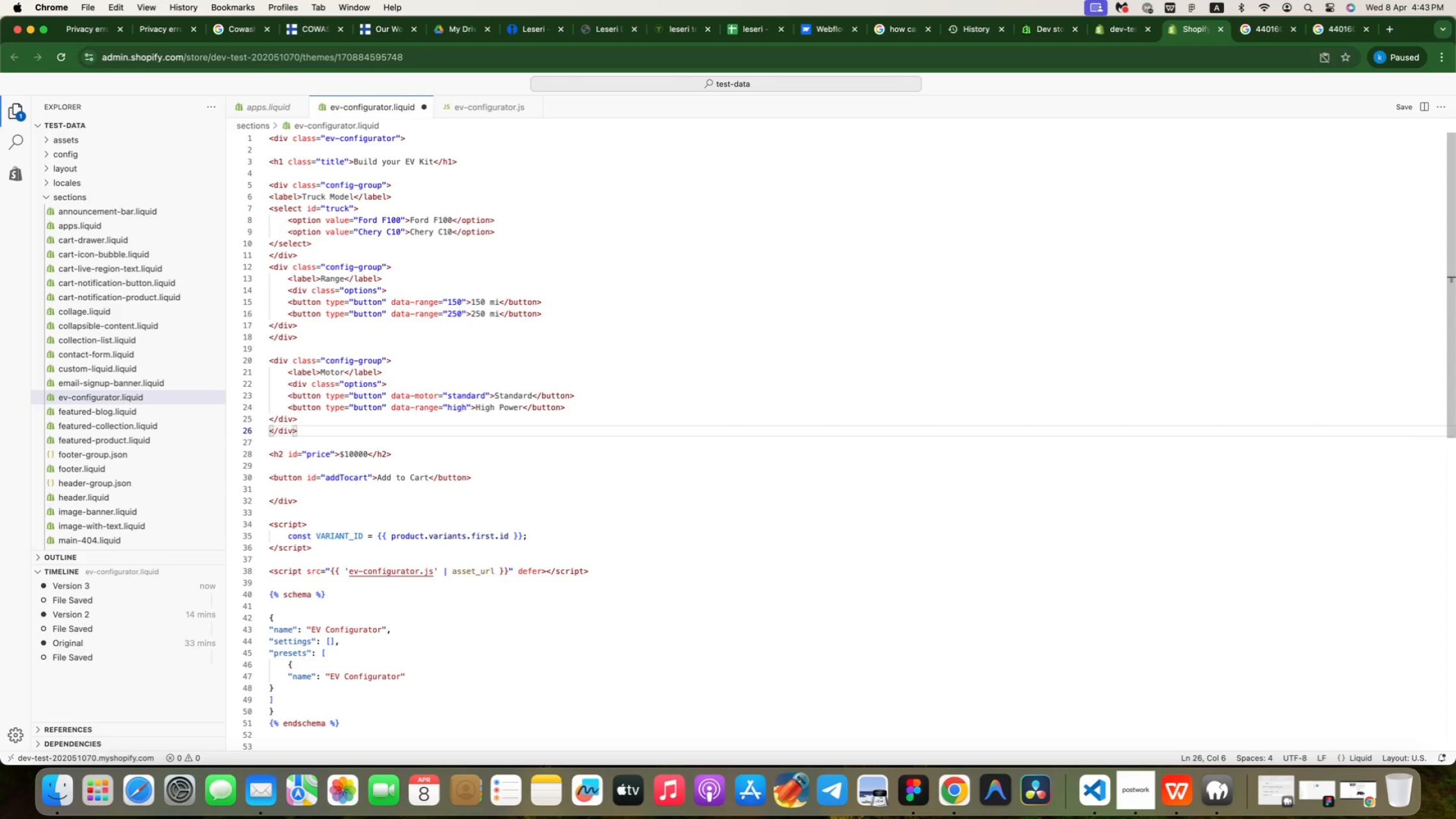 
key(ArrowDown)
 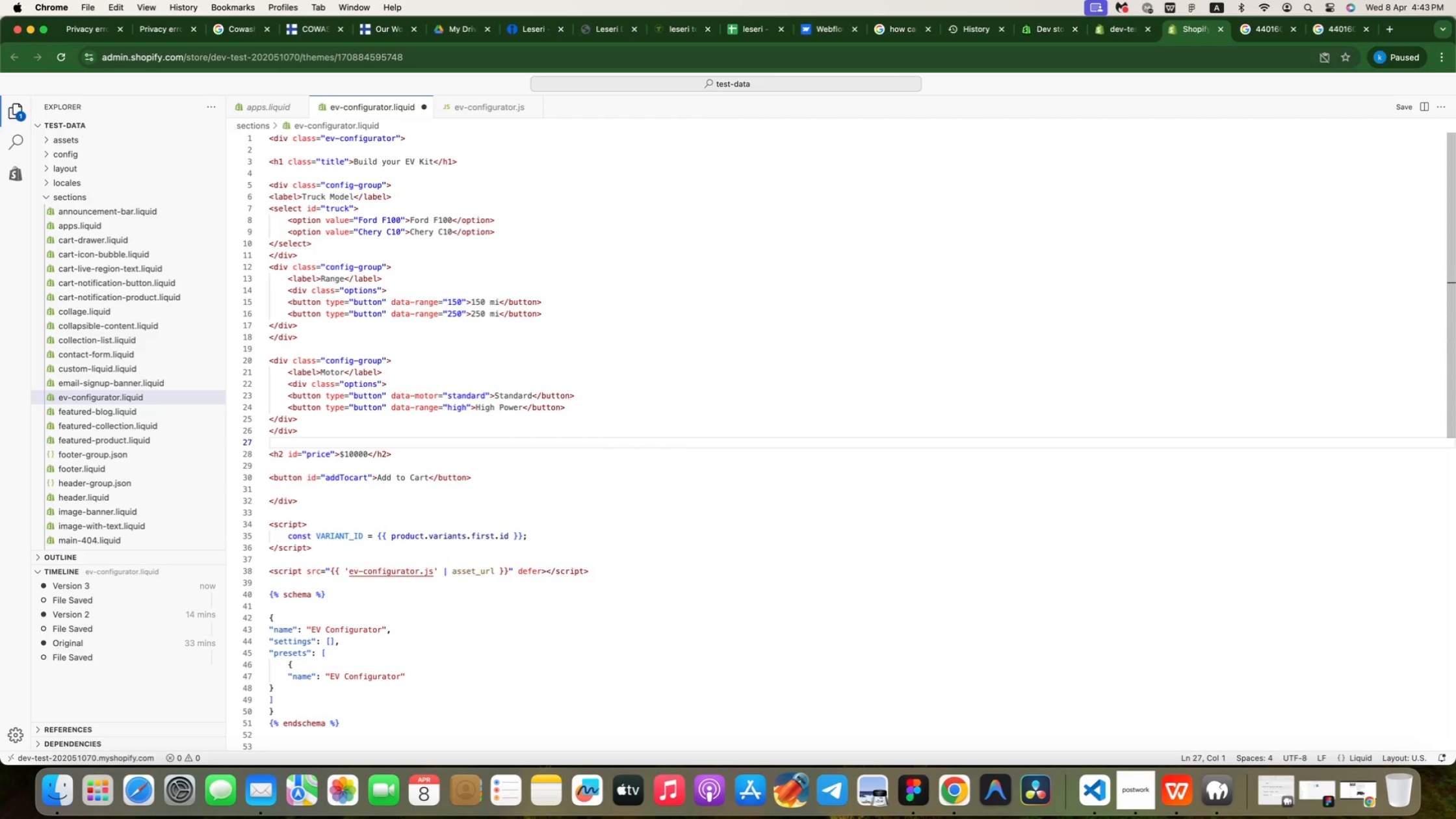 
wait(10.79)
 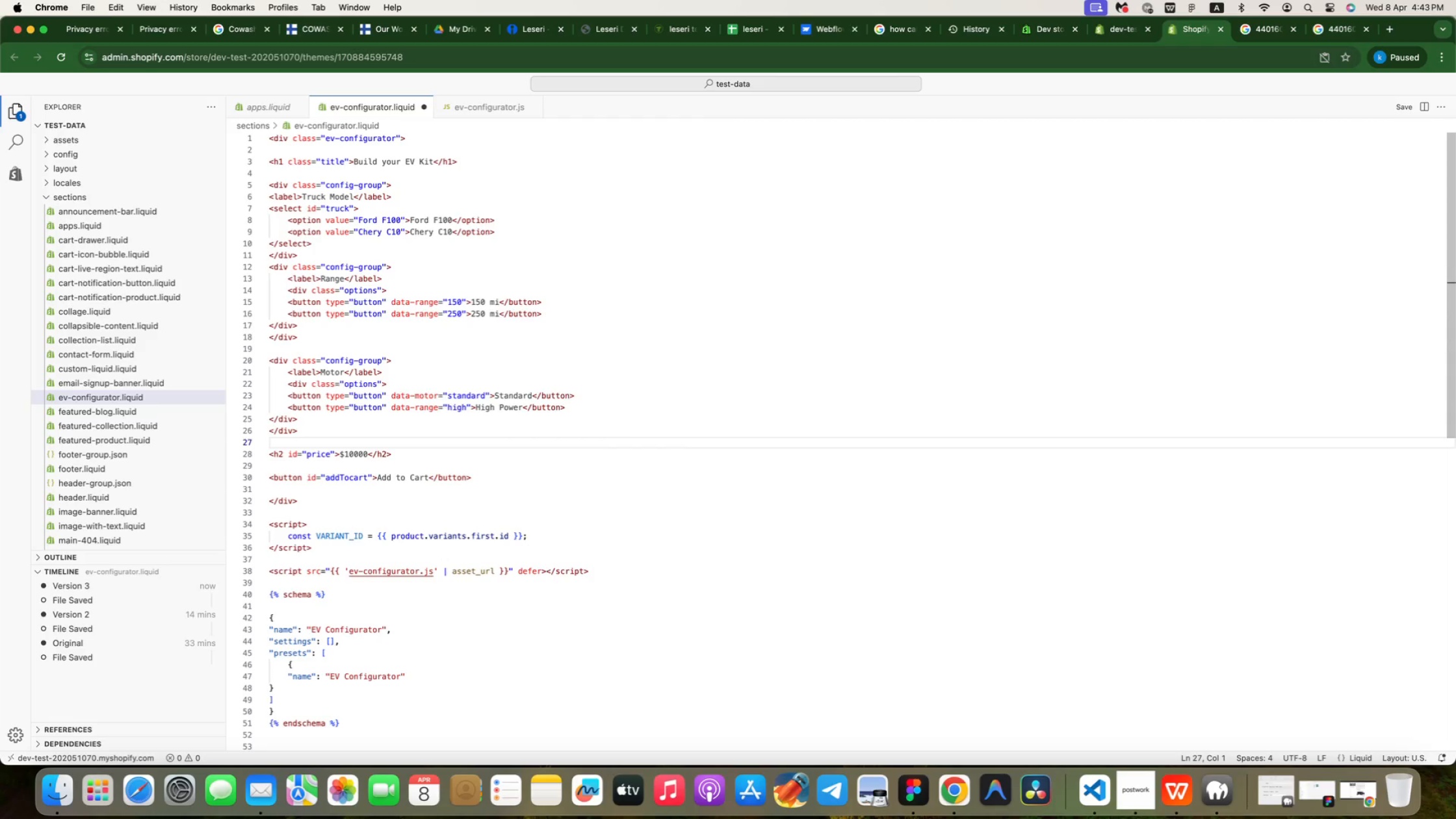 
scroll: coordinate [374, 555], scroll_direction: down, amount: 3.0
 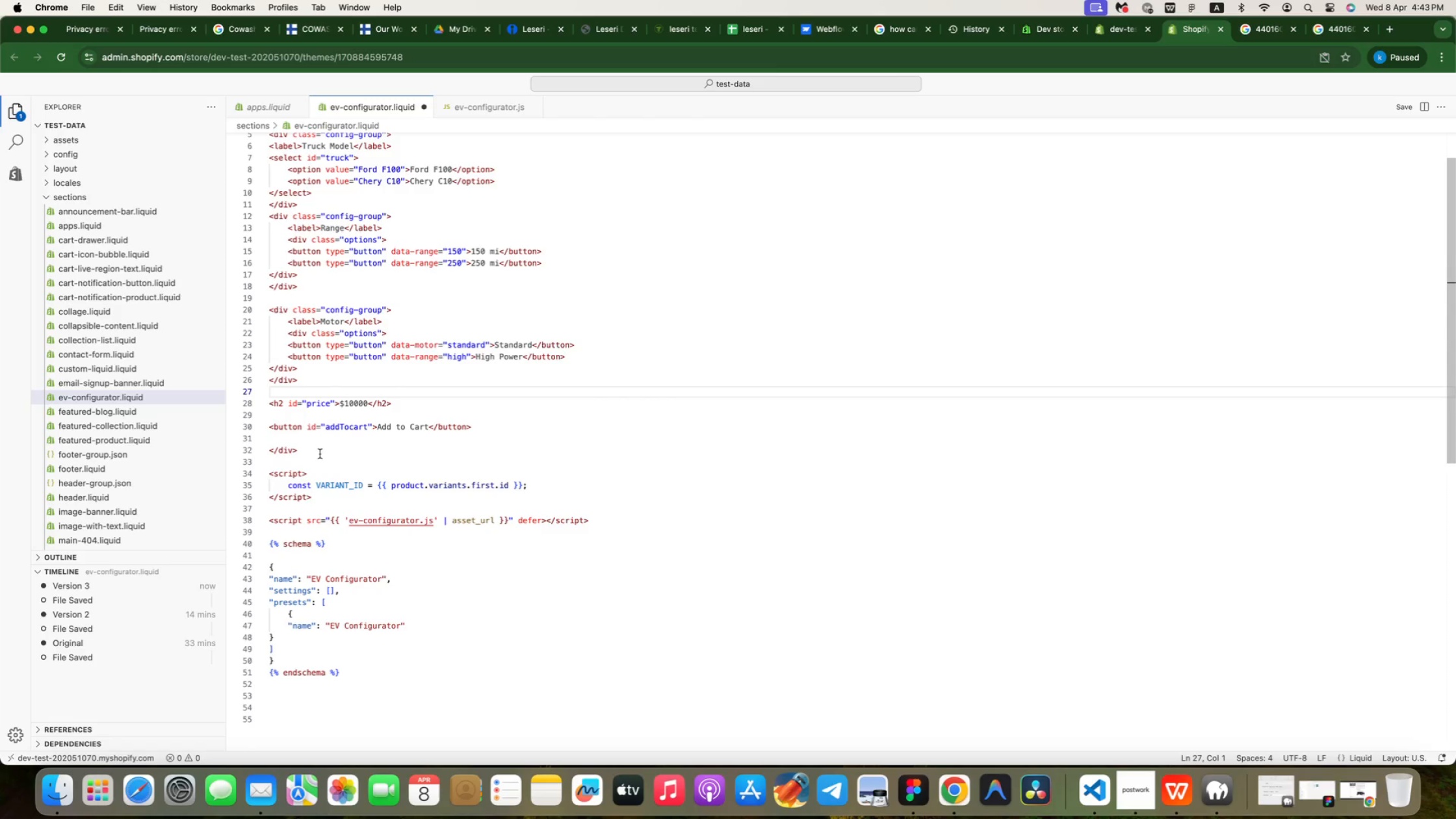 
wait(6.89)
 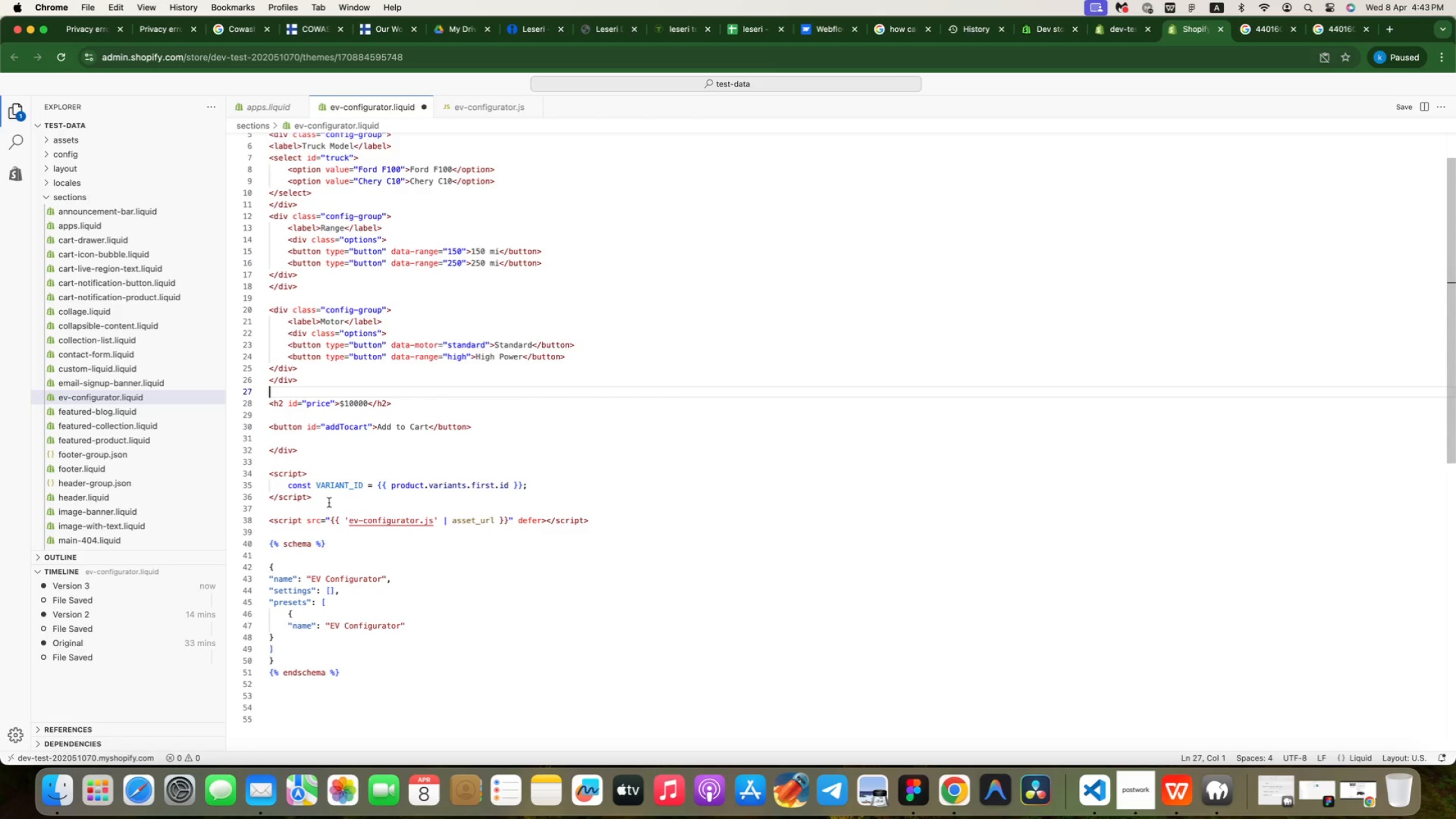 
left_click_drag(start_coordinate=[320, 454], to_coordinate=[270, 406])
 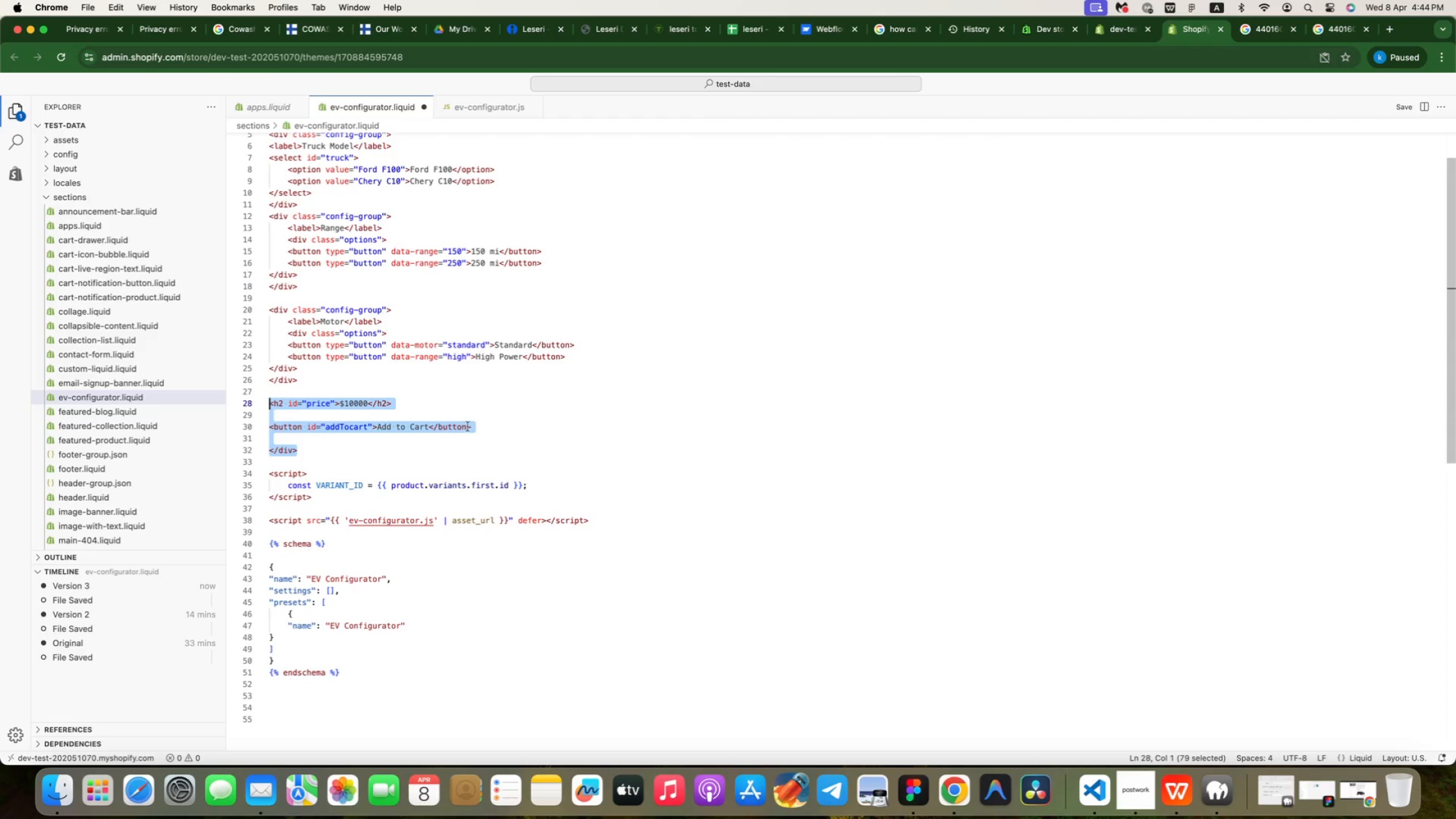 
wait(6.93)
 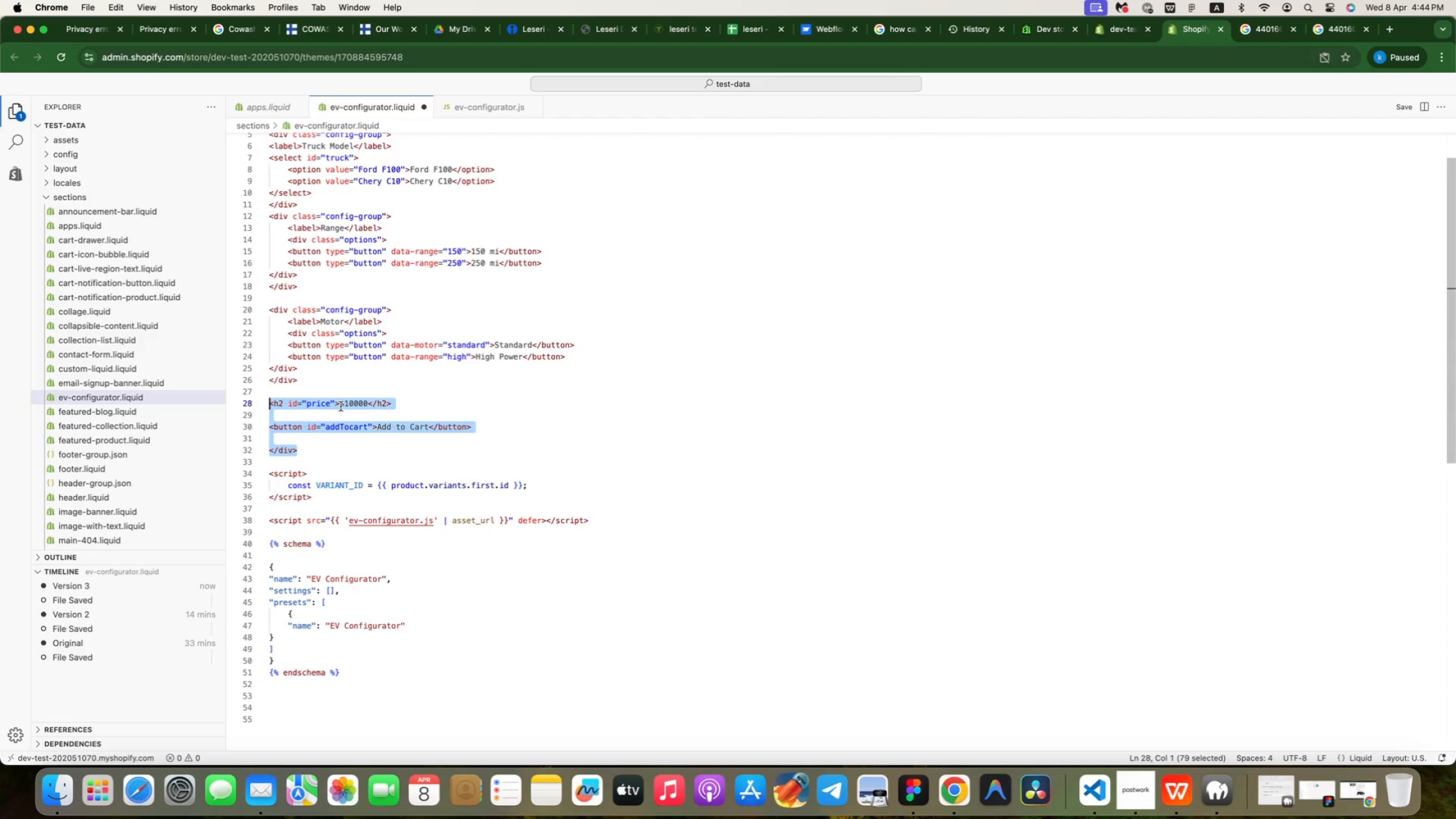 
type(<di)
 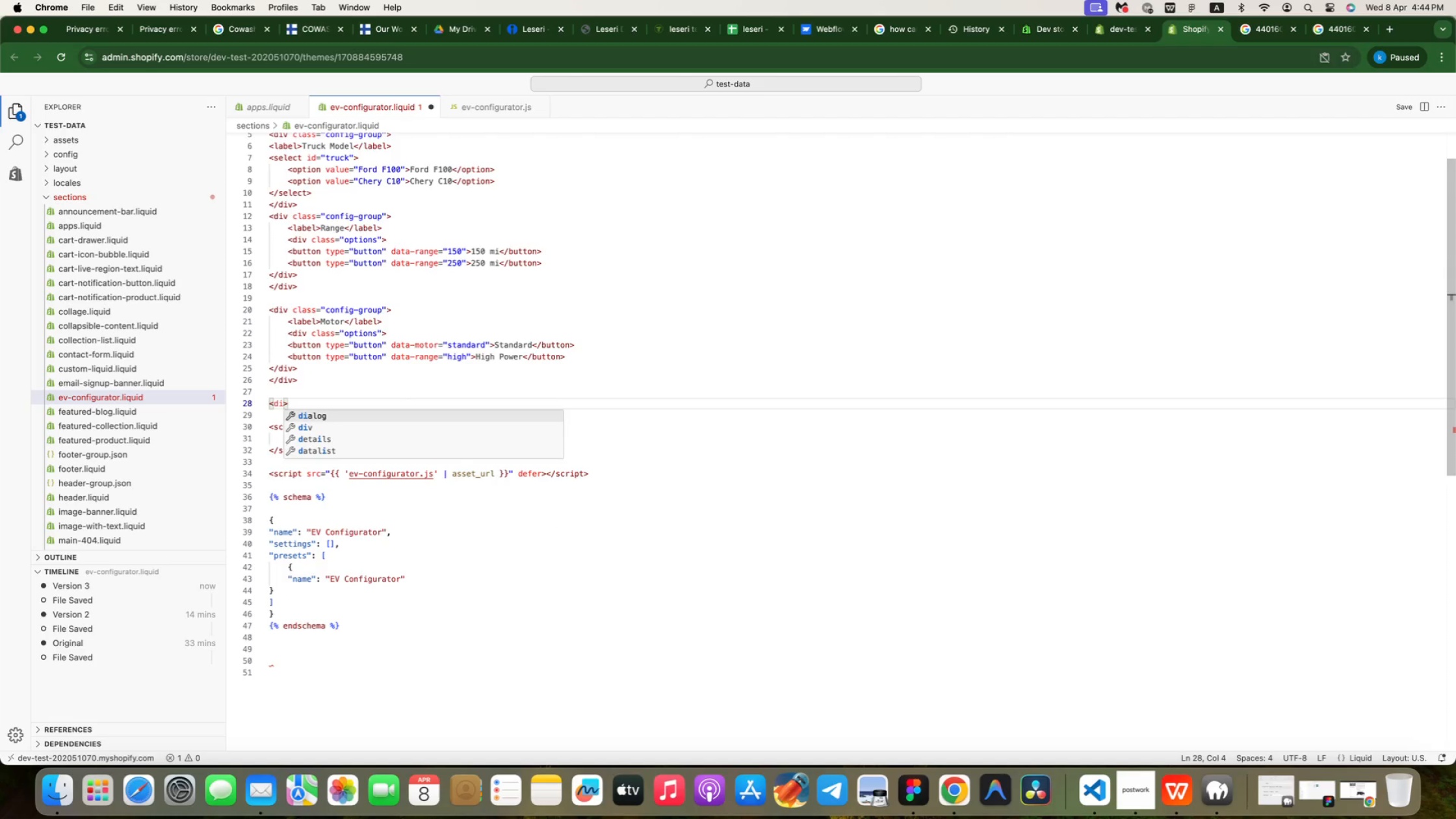 
key(Enter)
 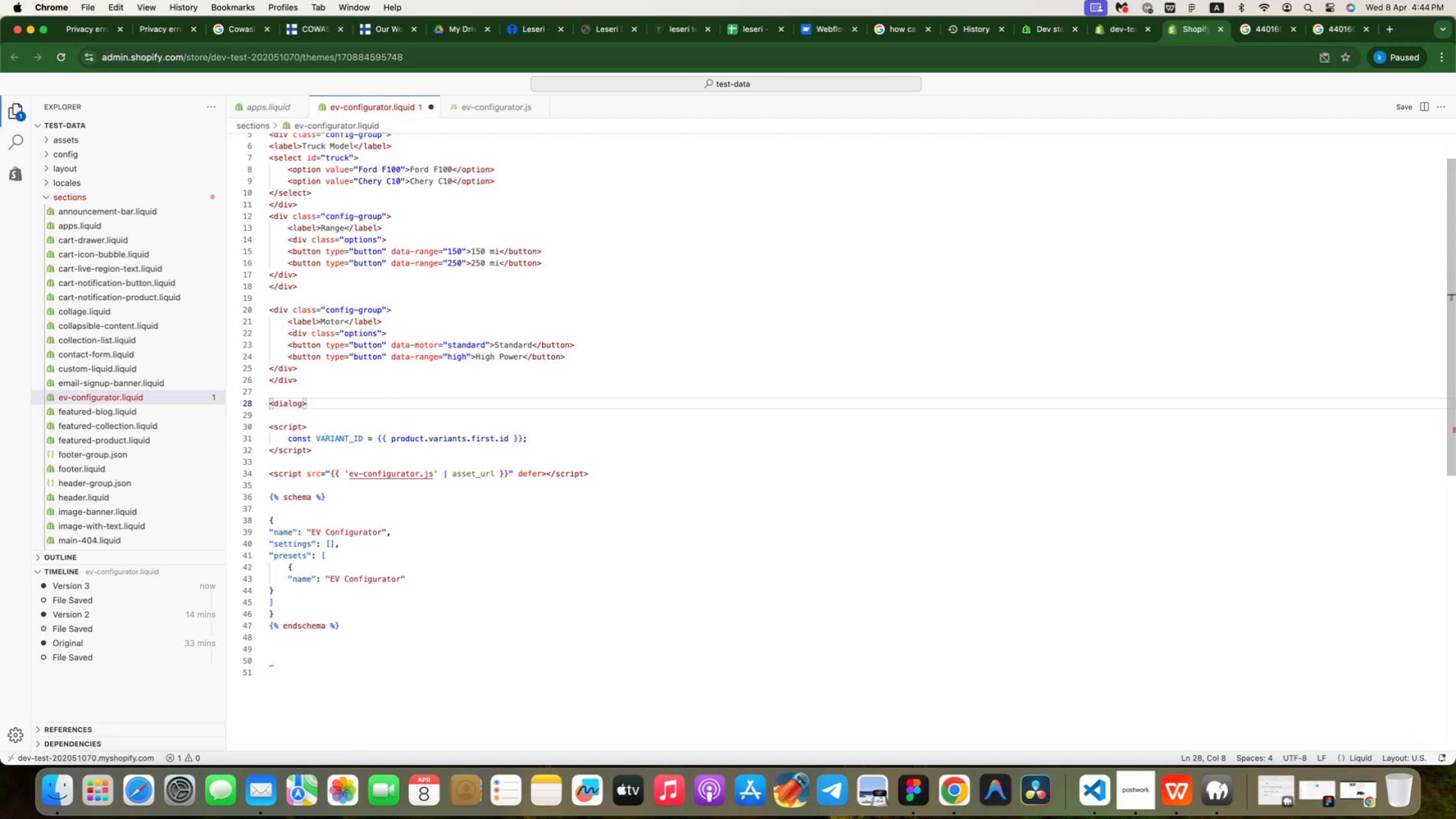 
key(Backspace)
 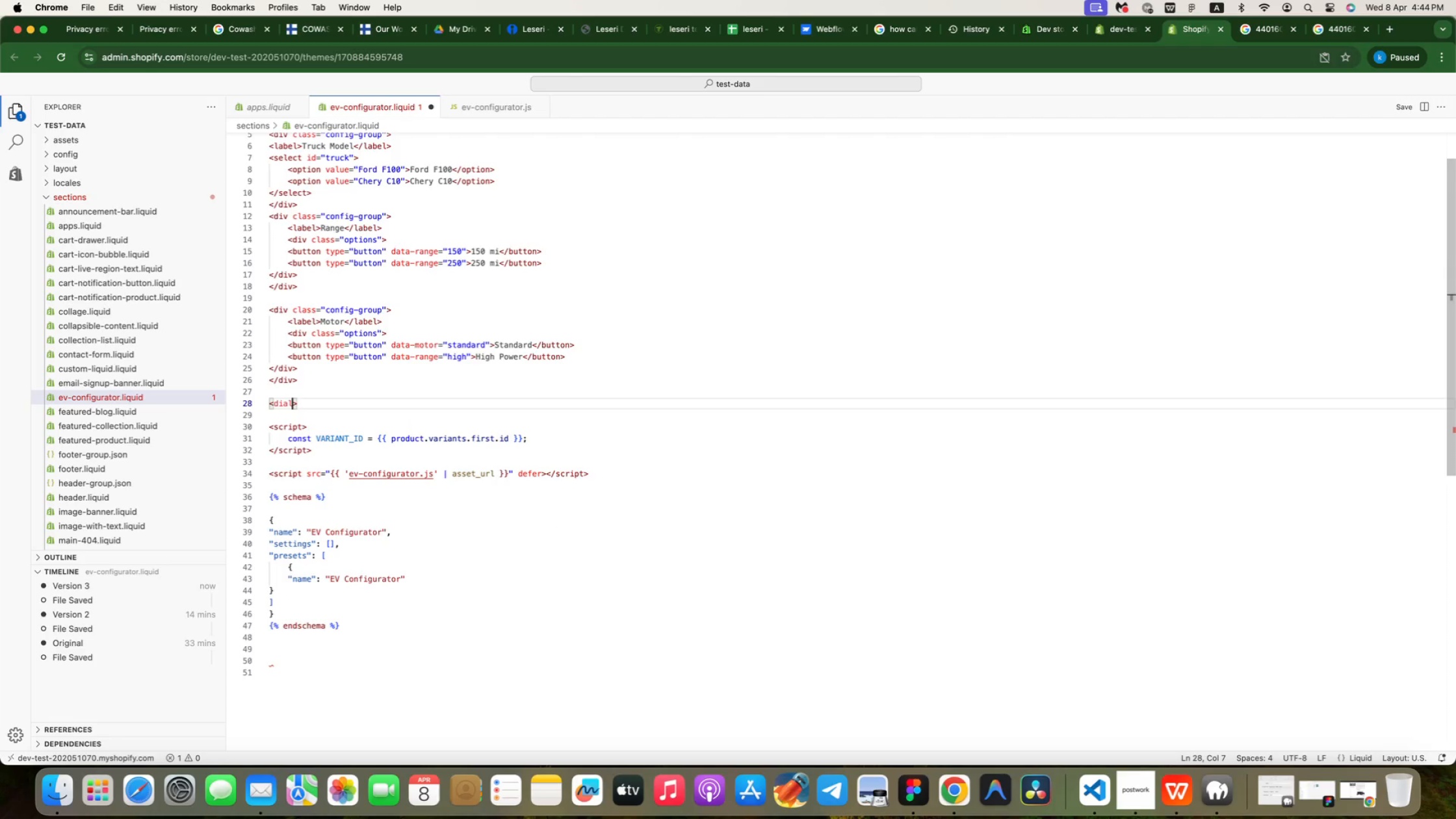 
key(Backspace)
 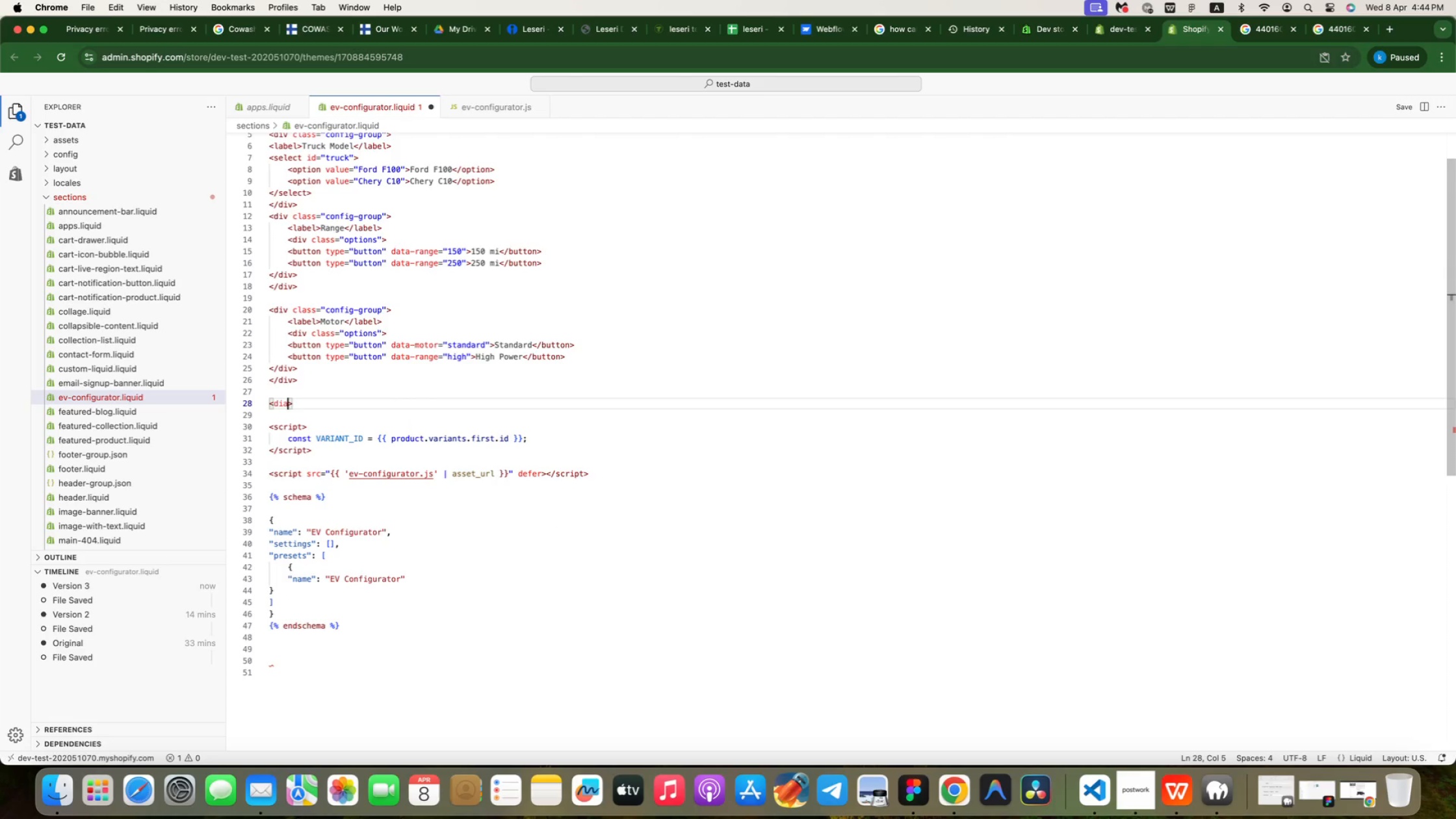 
key(Backspace)
 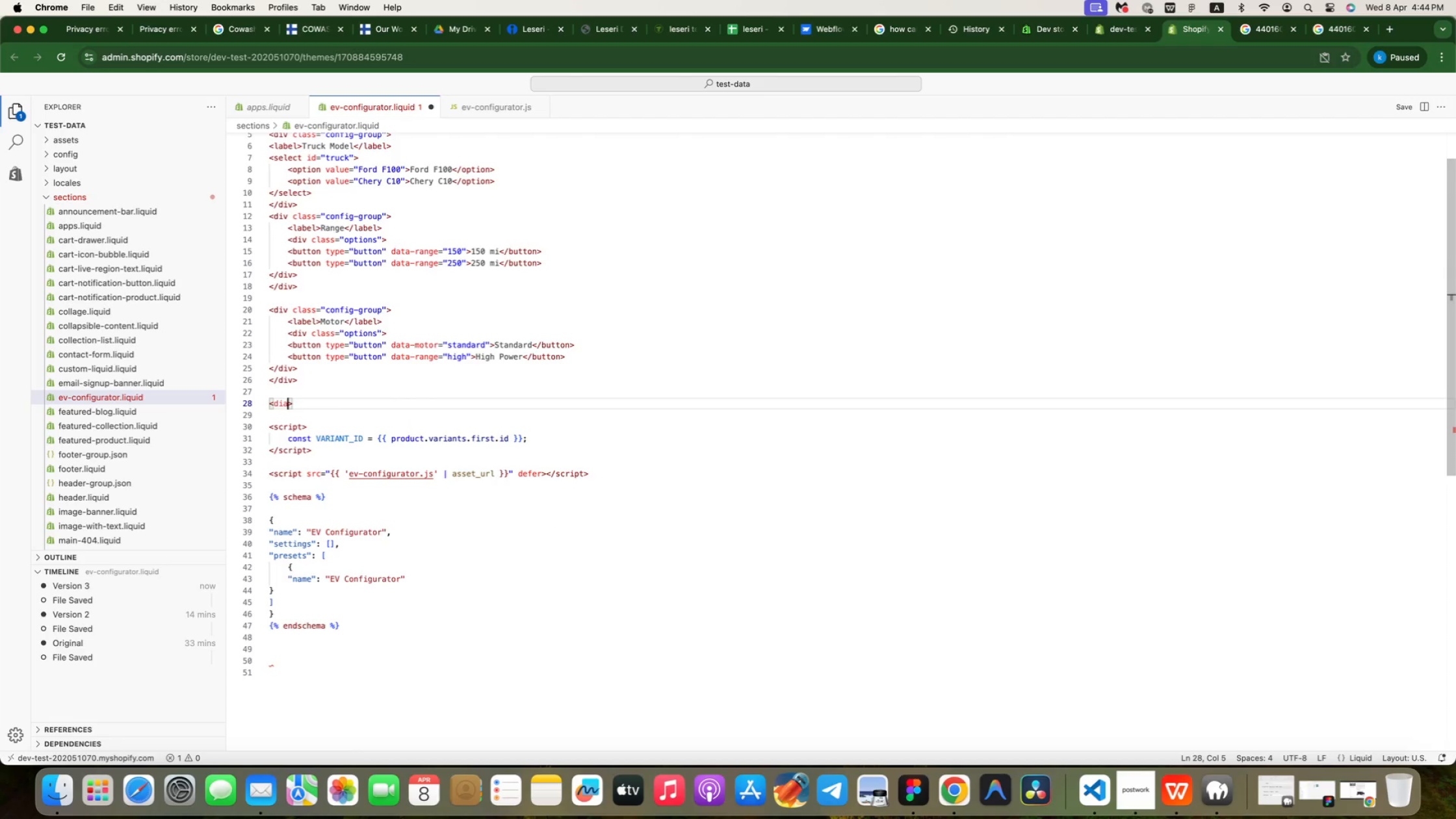 
key(Backspace)
 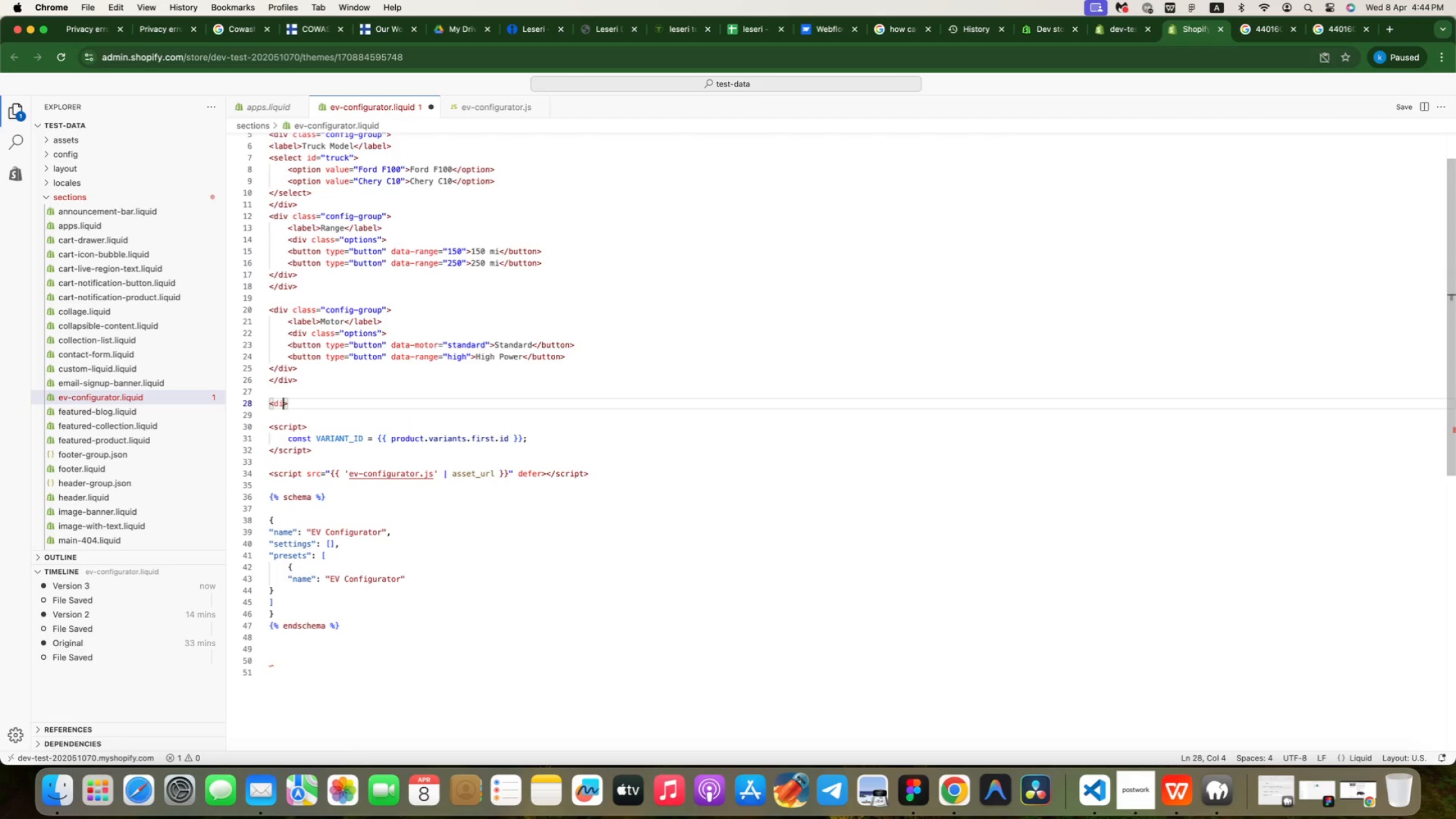 
key(V)
 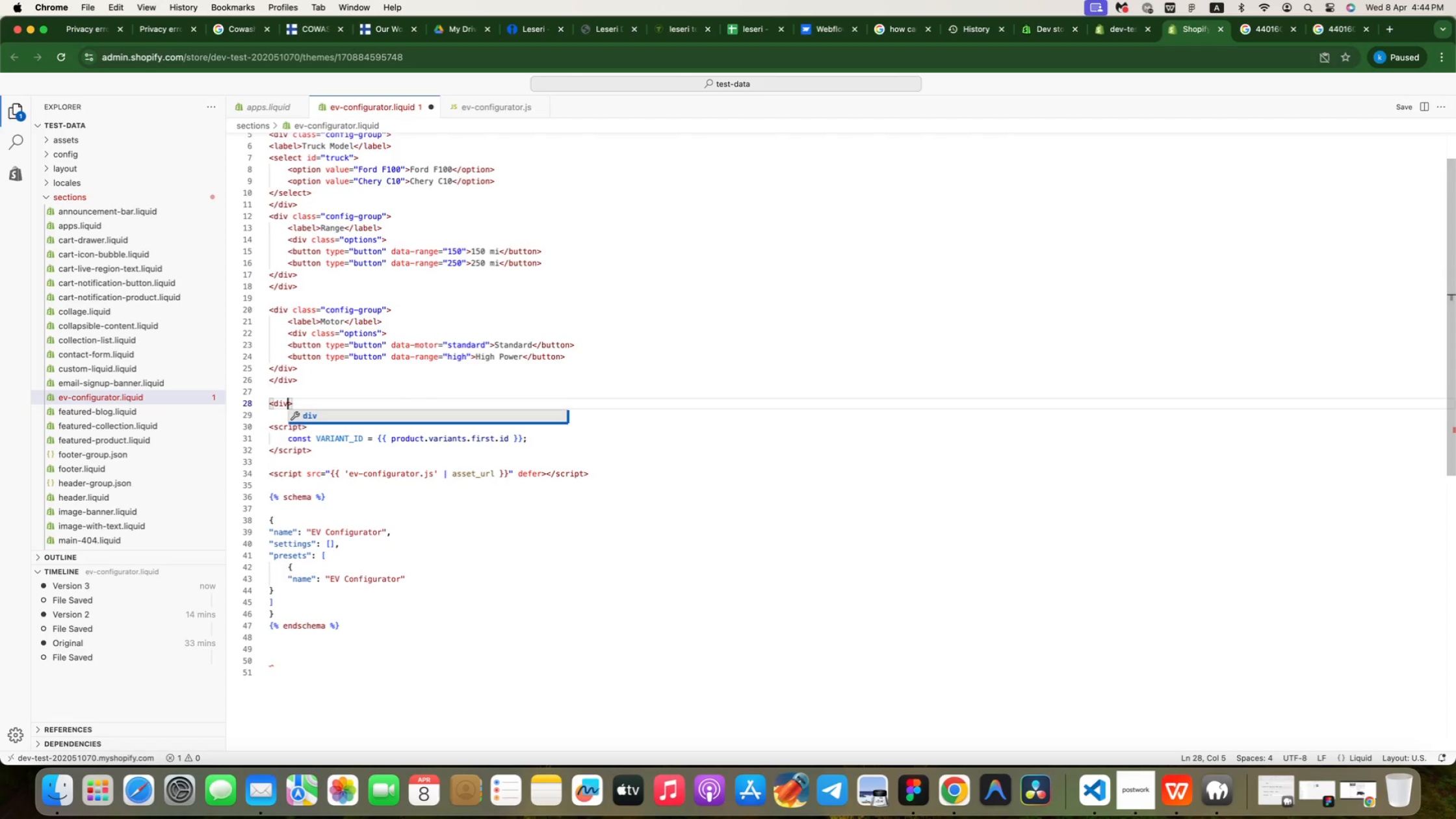 
key(Space)
 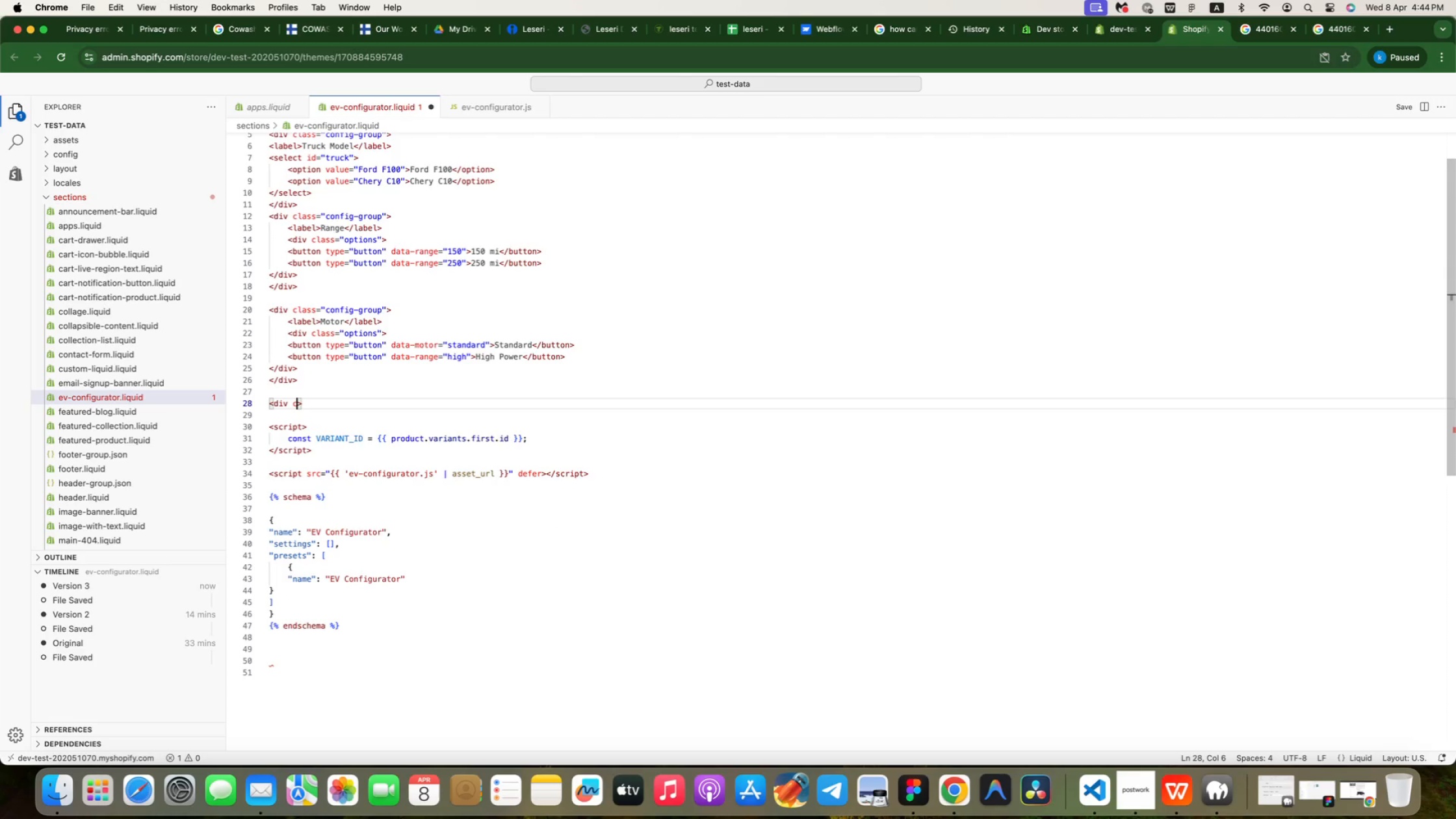 
key(C)
 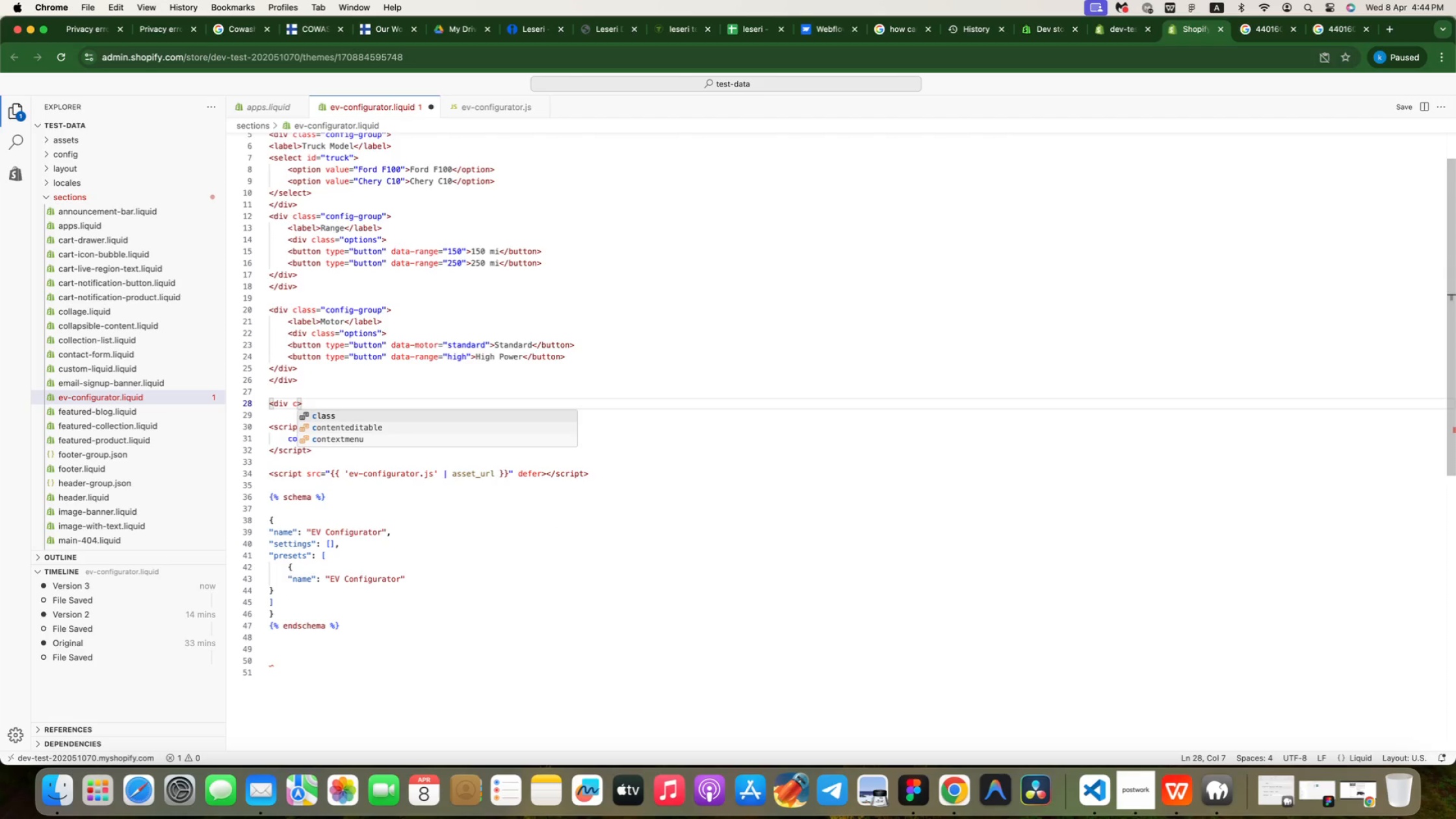 
key(Enter)
 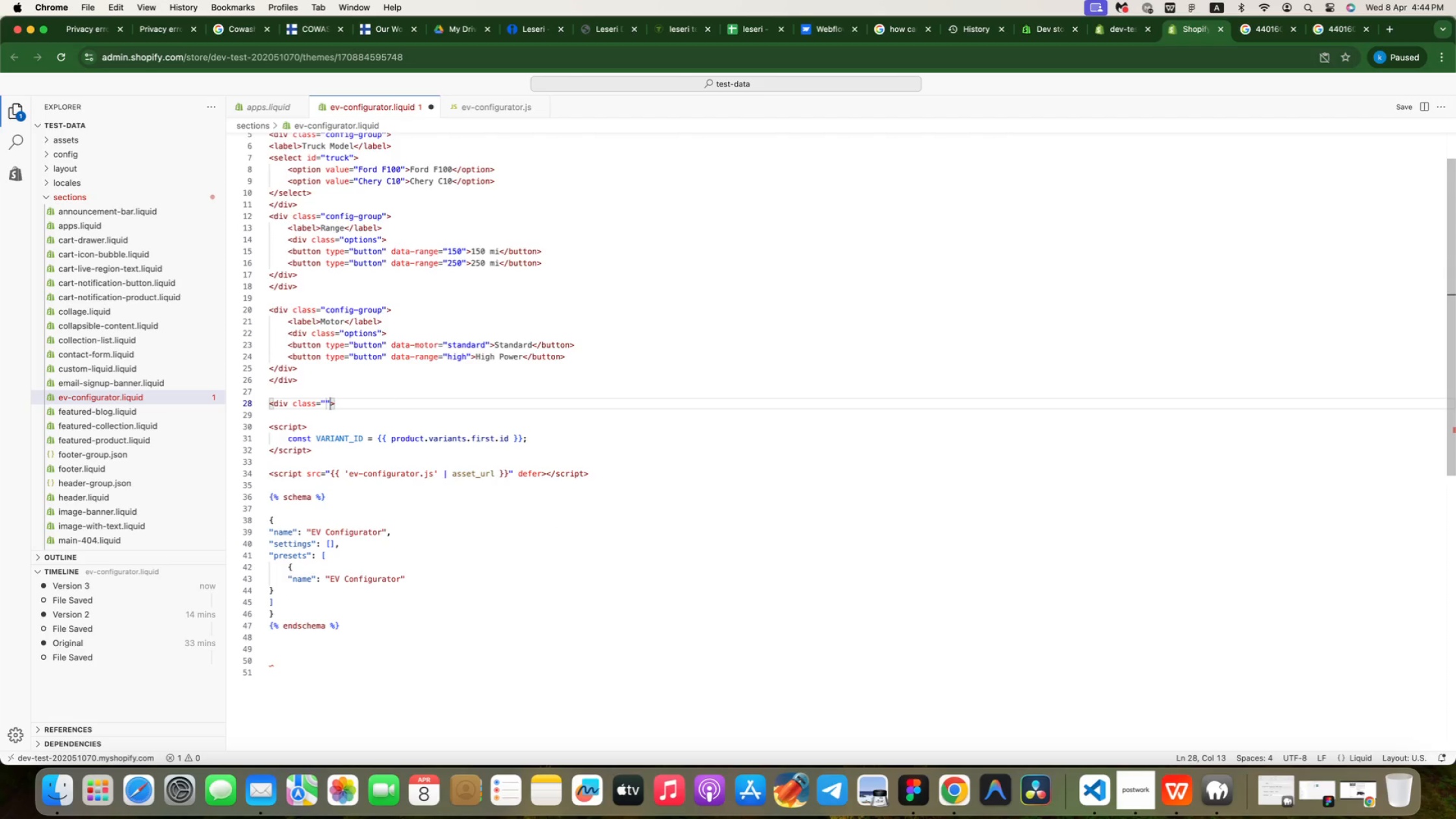 
type(price-box)
 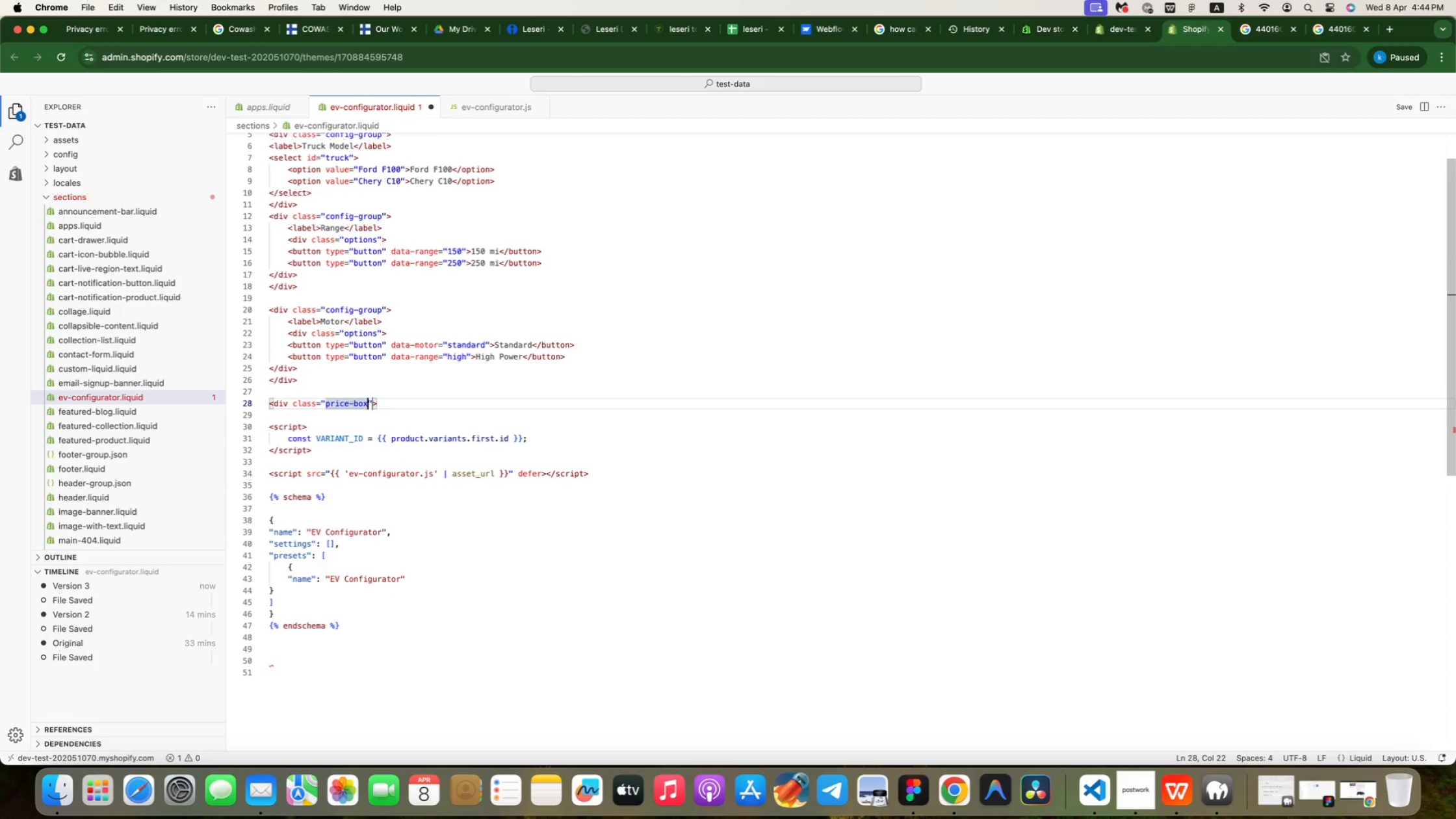 
key(ArrowRight)
 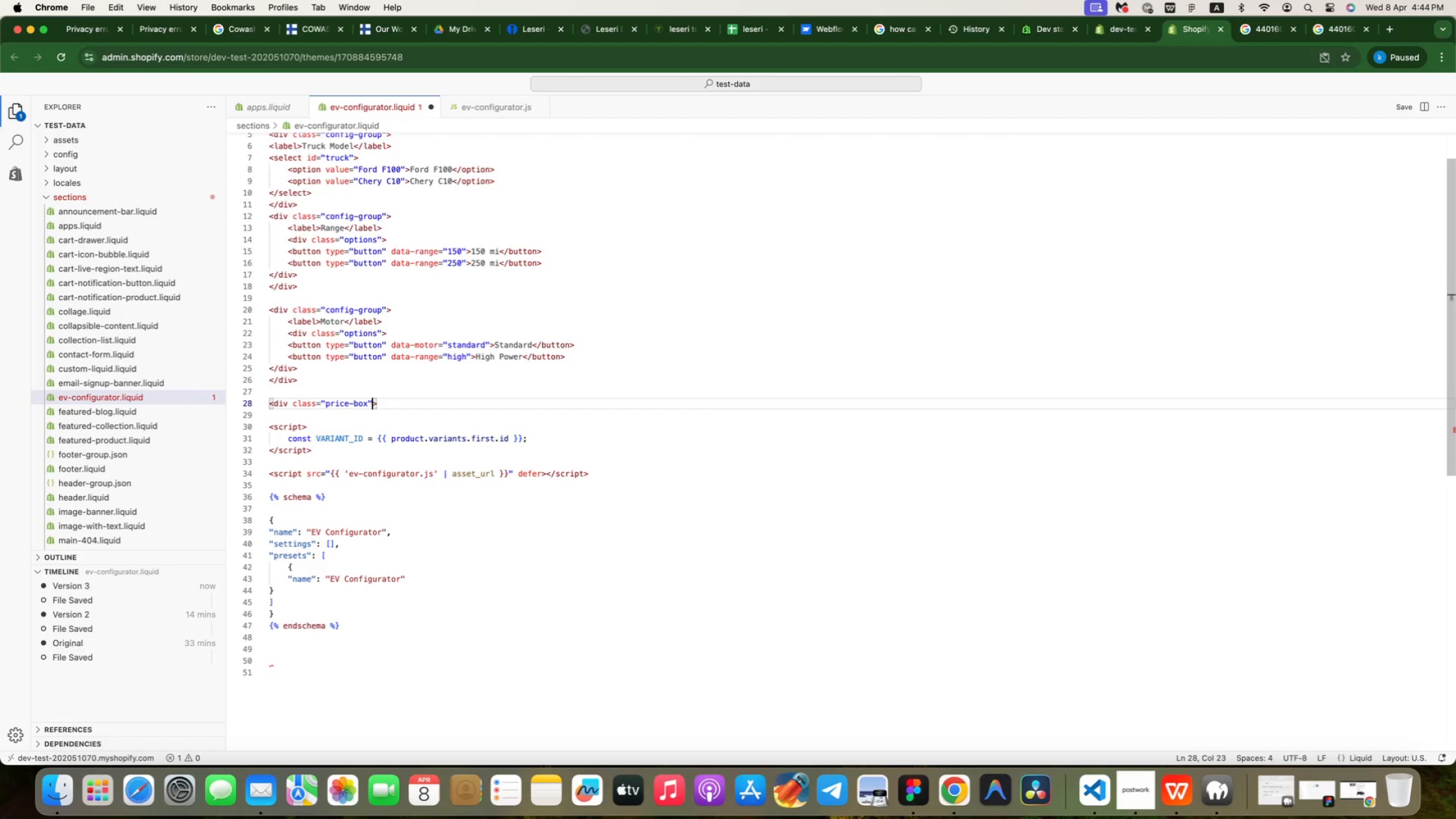 
key(ArrowRight)
 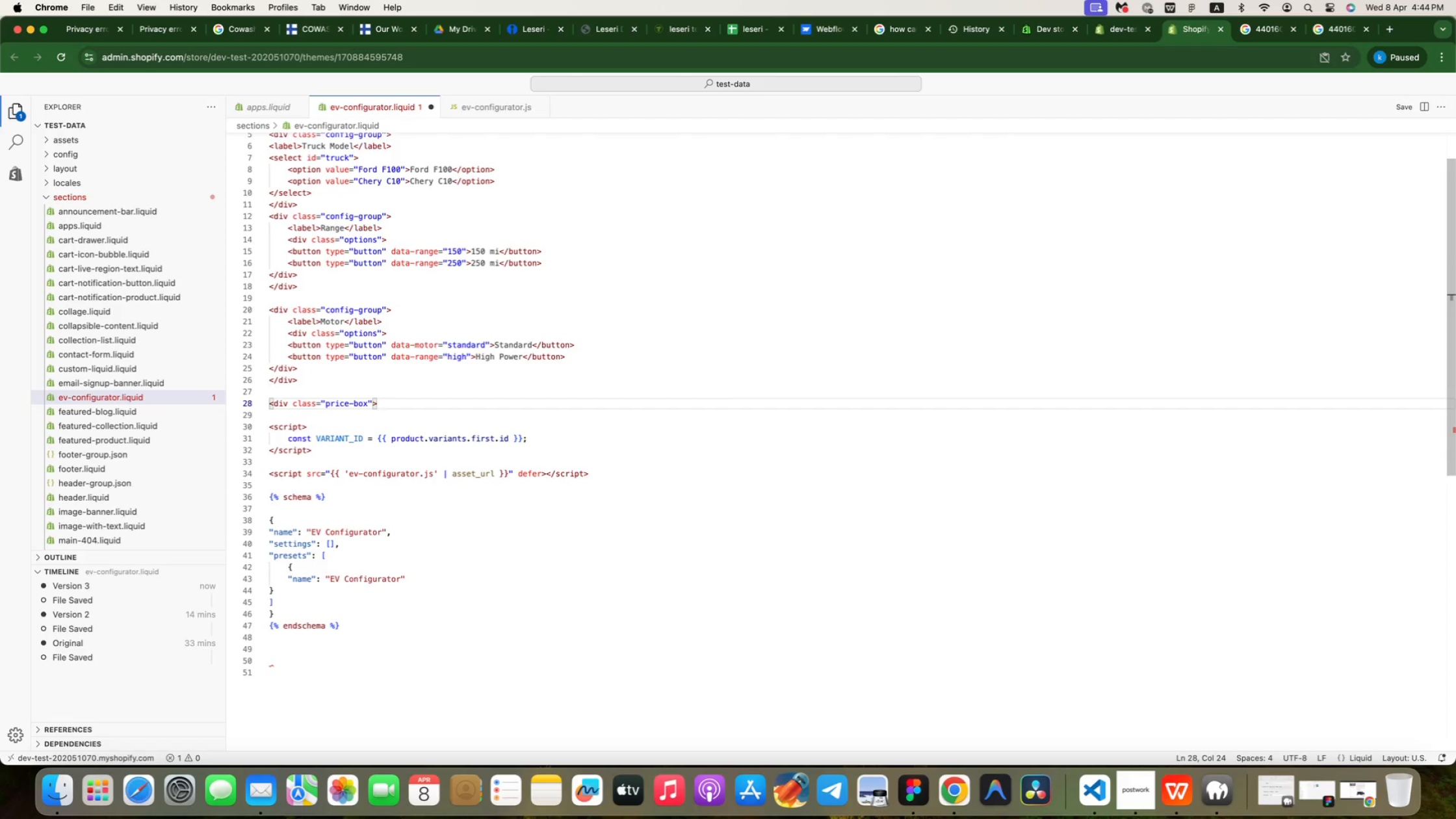 
key(Enter)
 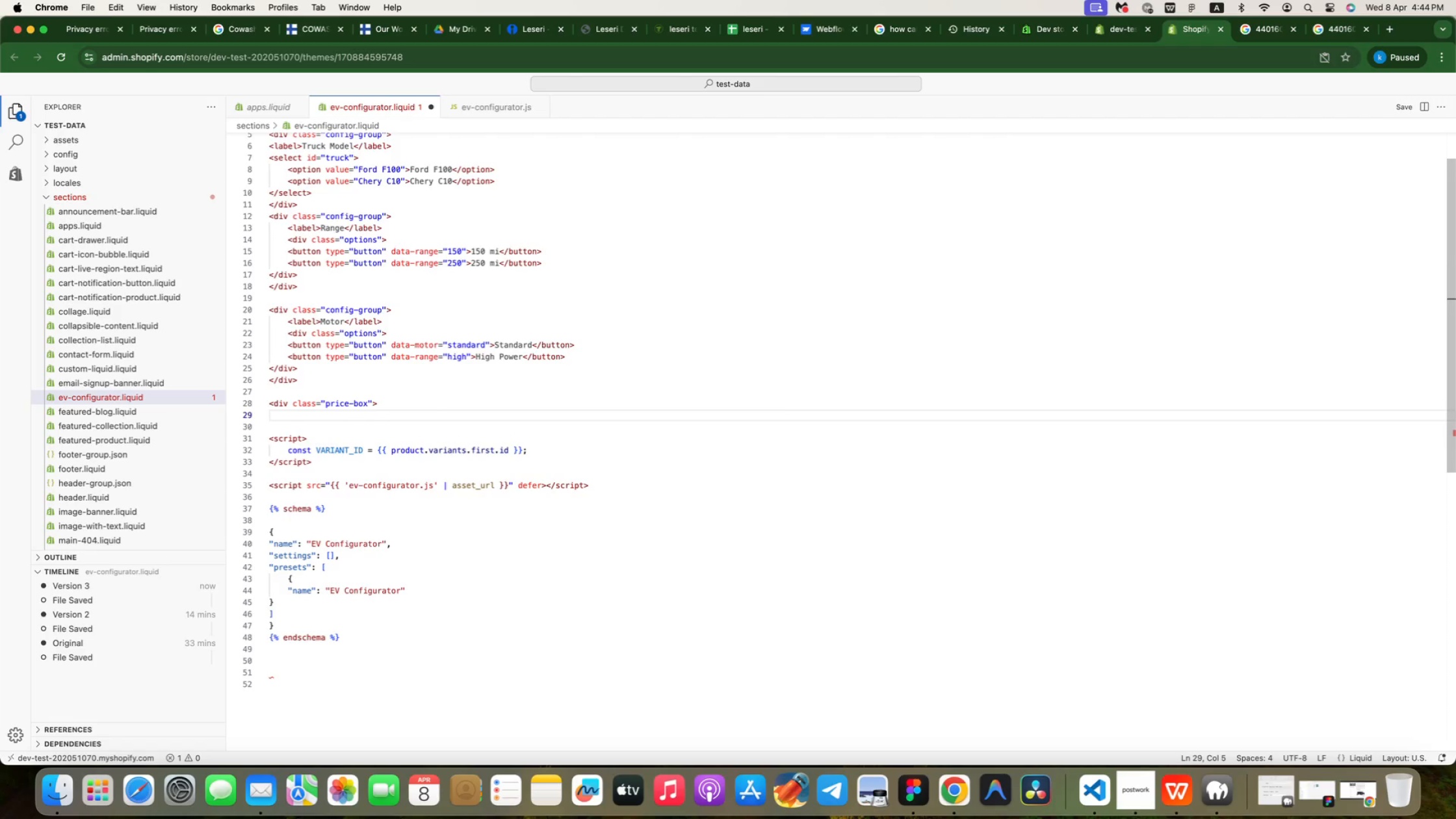 
type(<spa)
 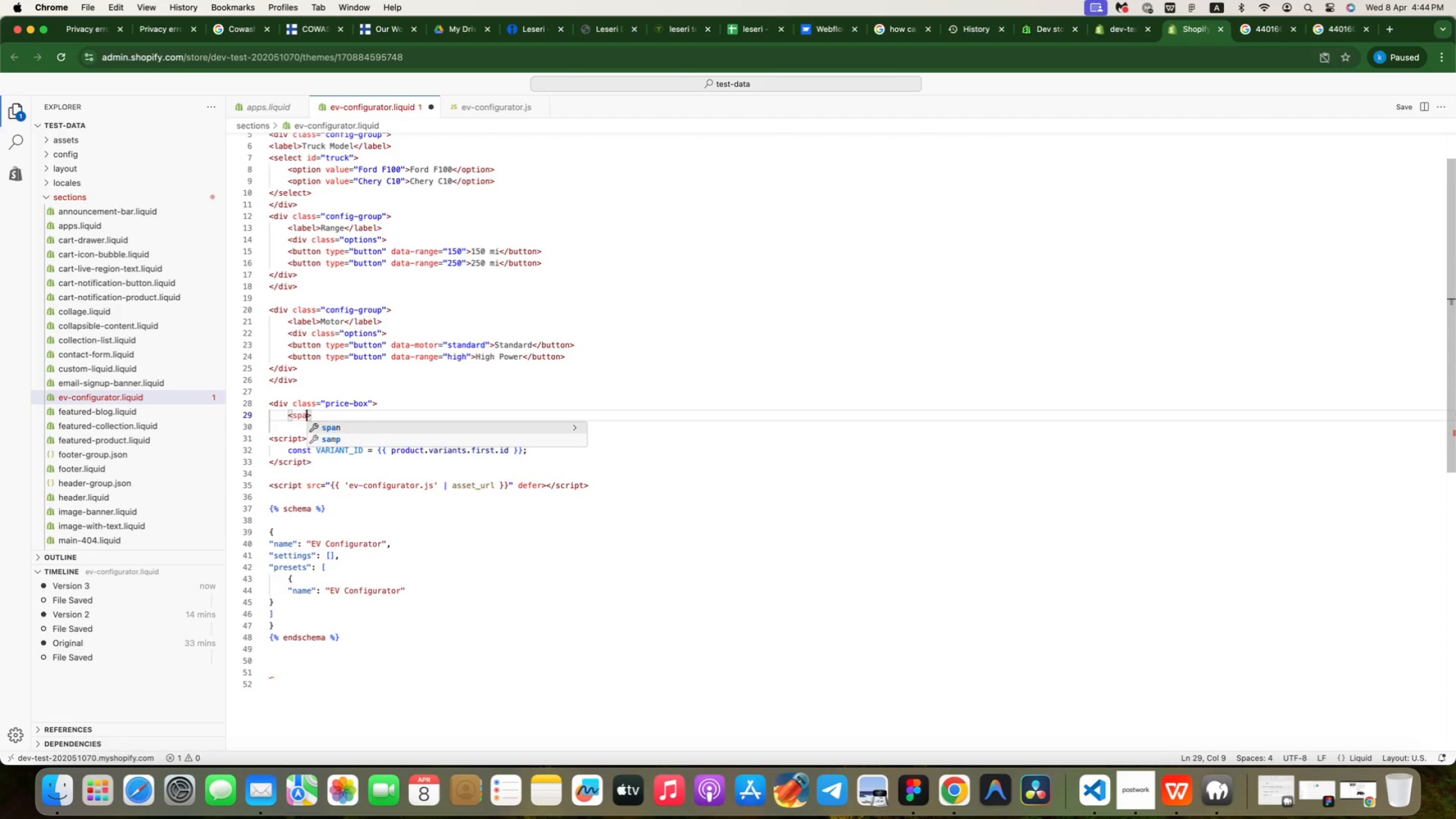 
key(Enter)
 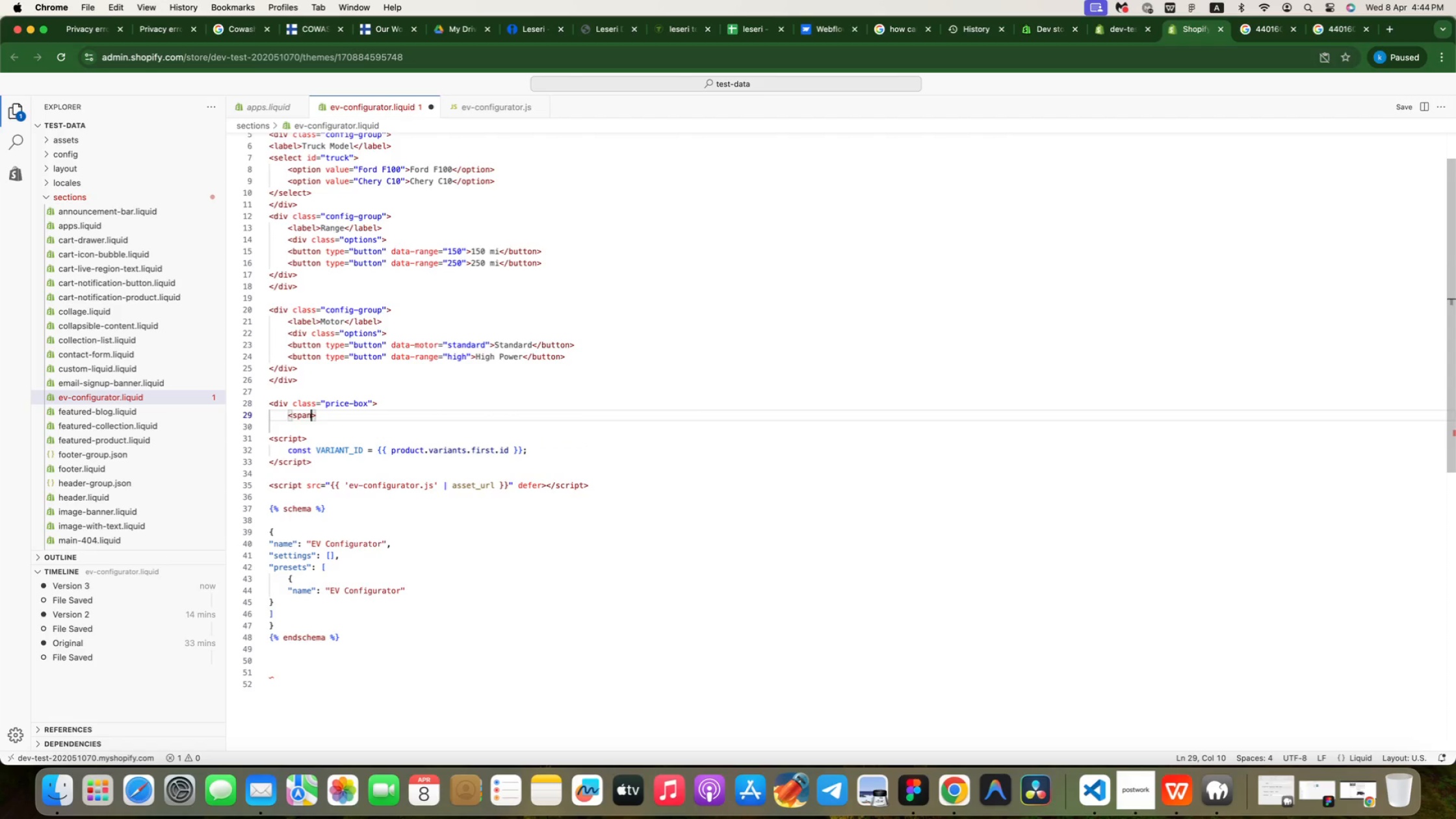 
key(ArrowRight)
 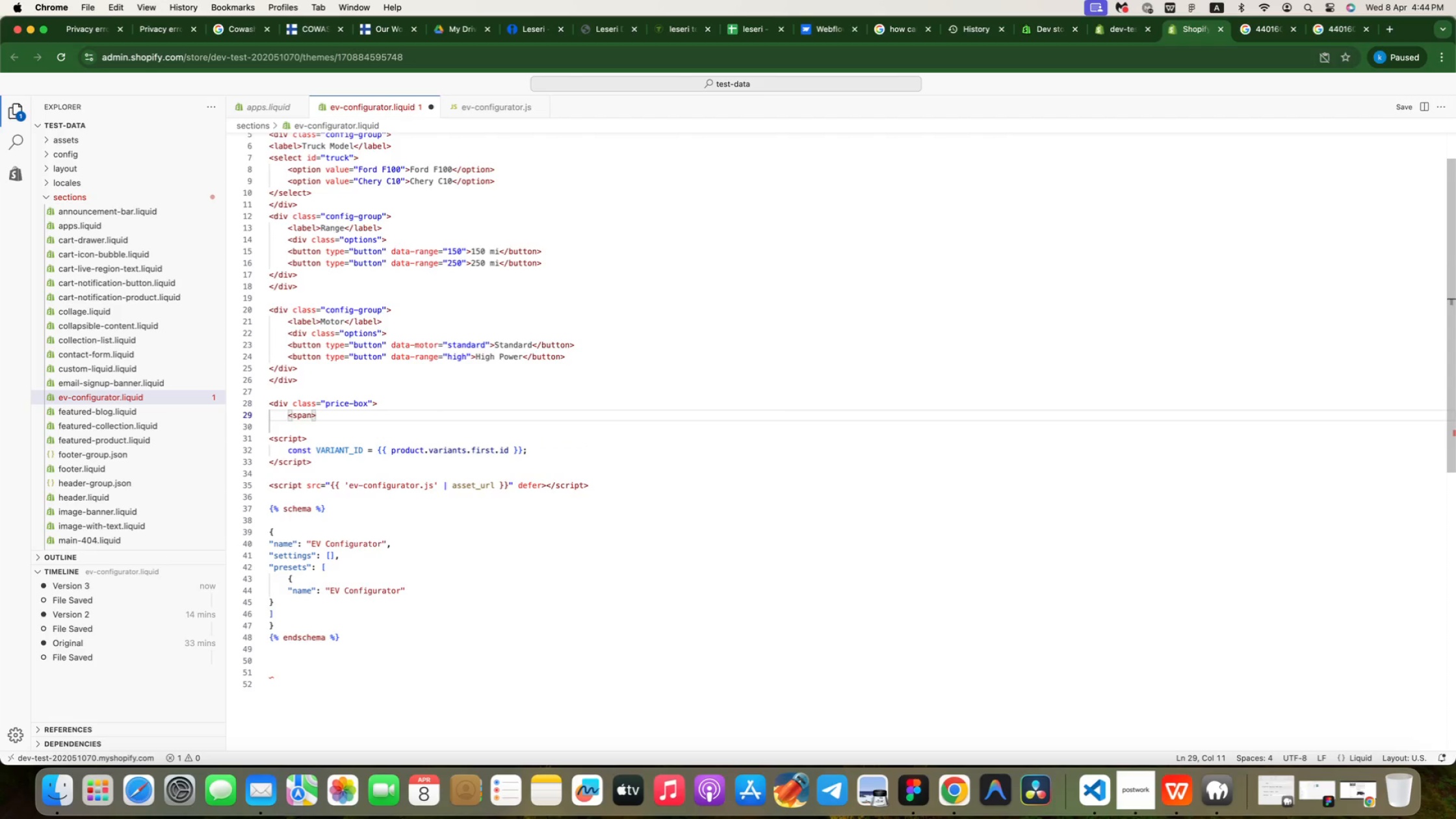 
type(Total Price)
 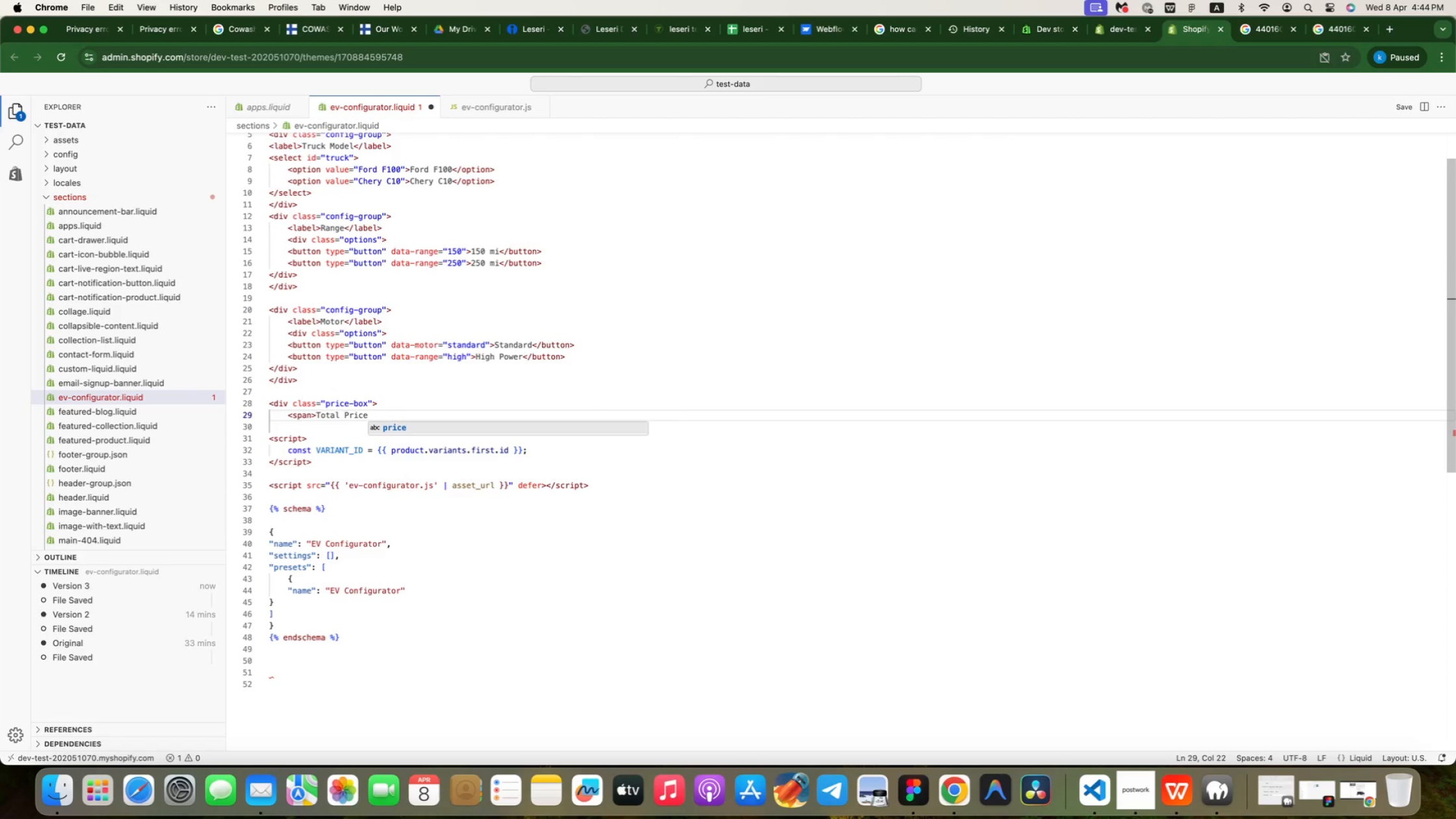 
key(ArrowRight)
 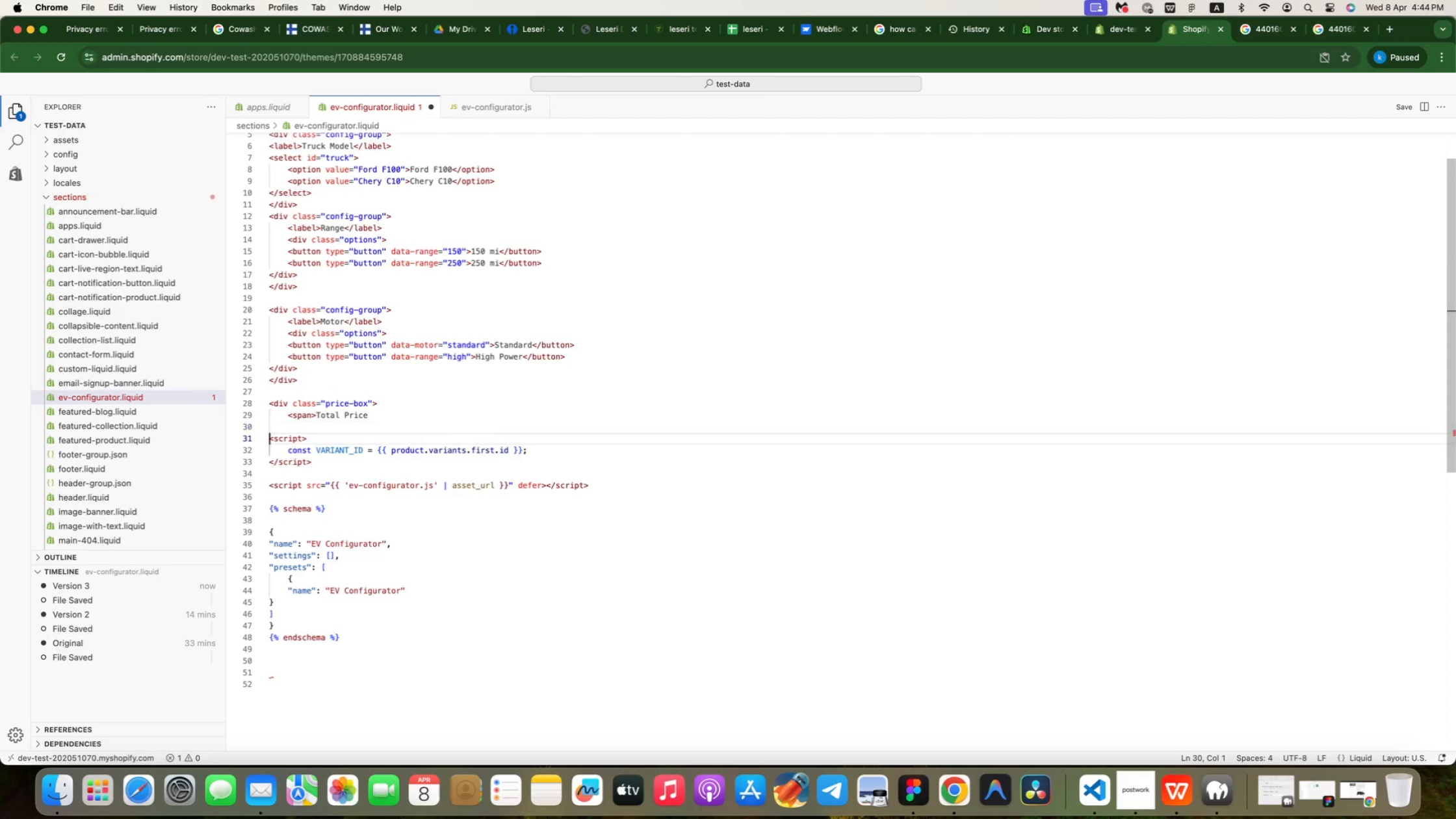 
key(ArrowRight)
 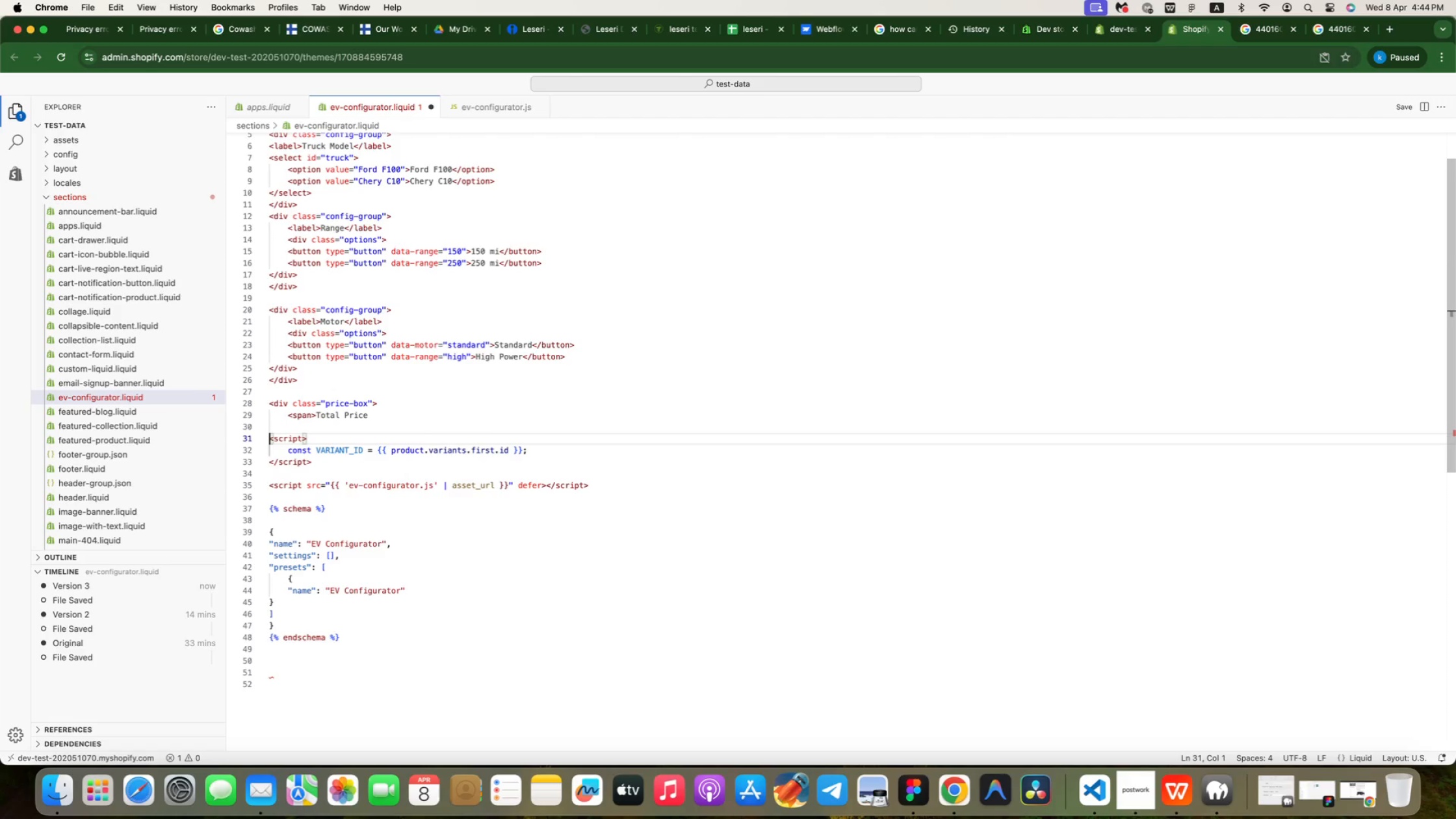 
key(Slash)
 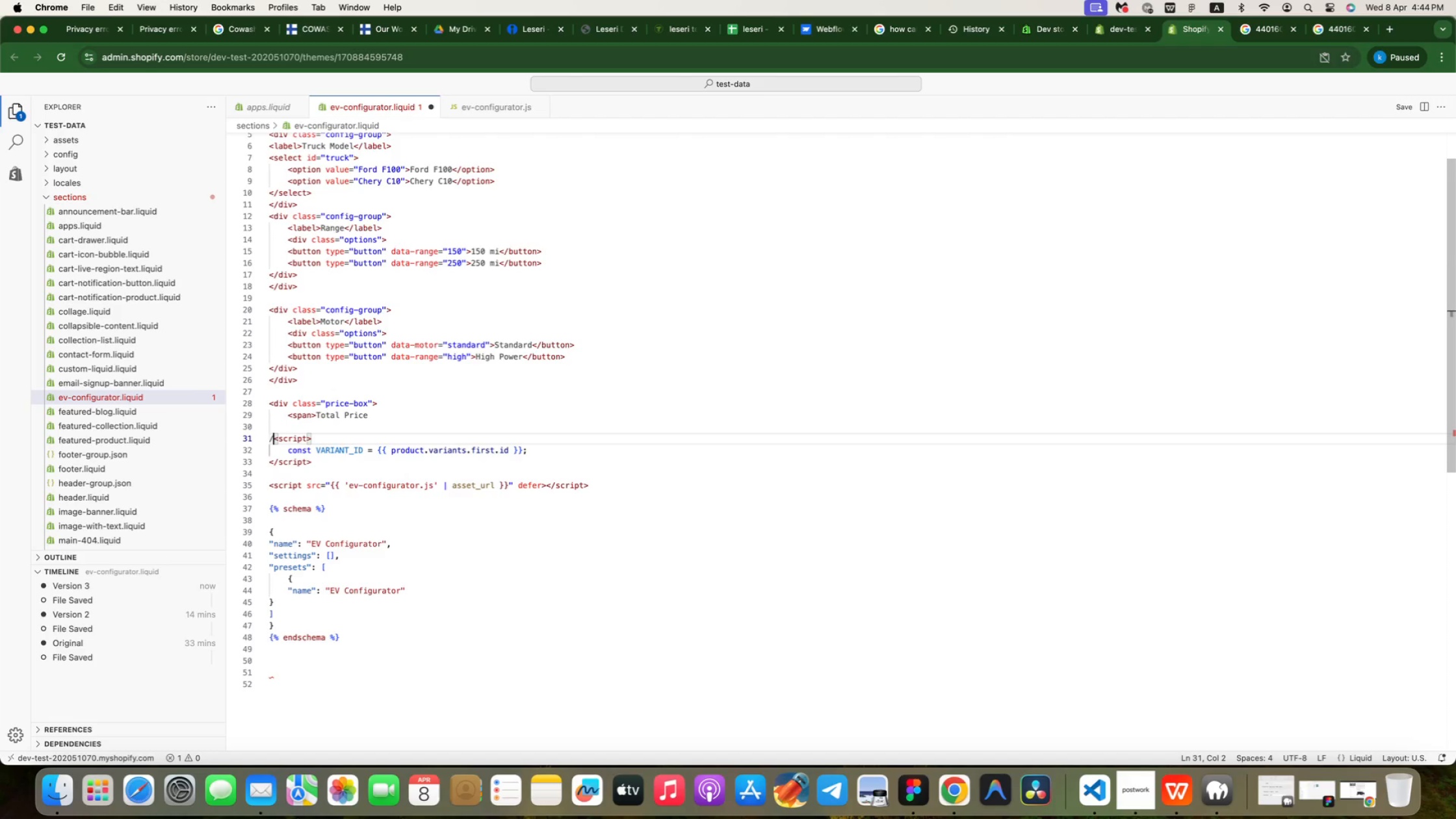 
key(ArrowLeft)
 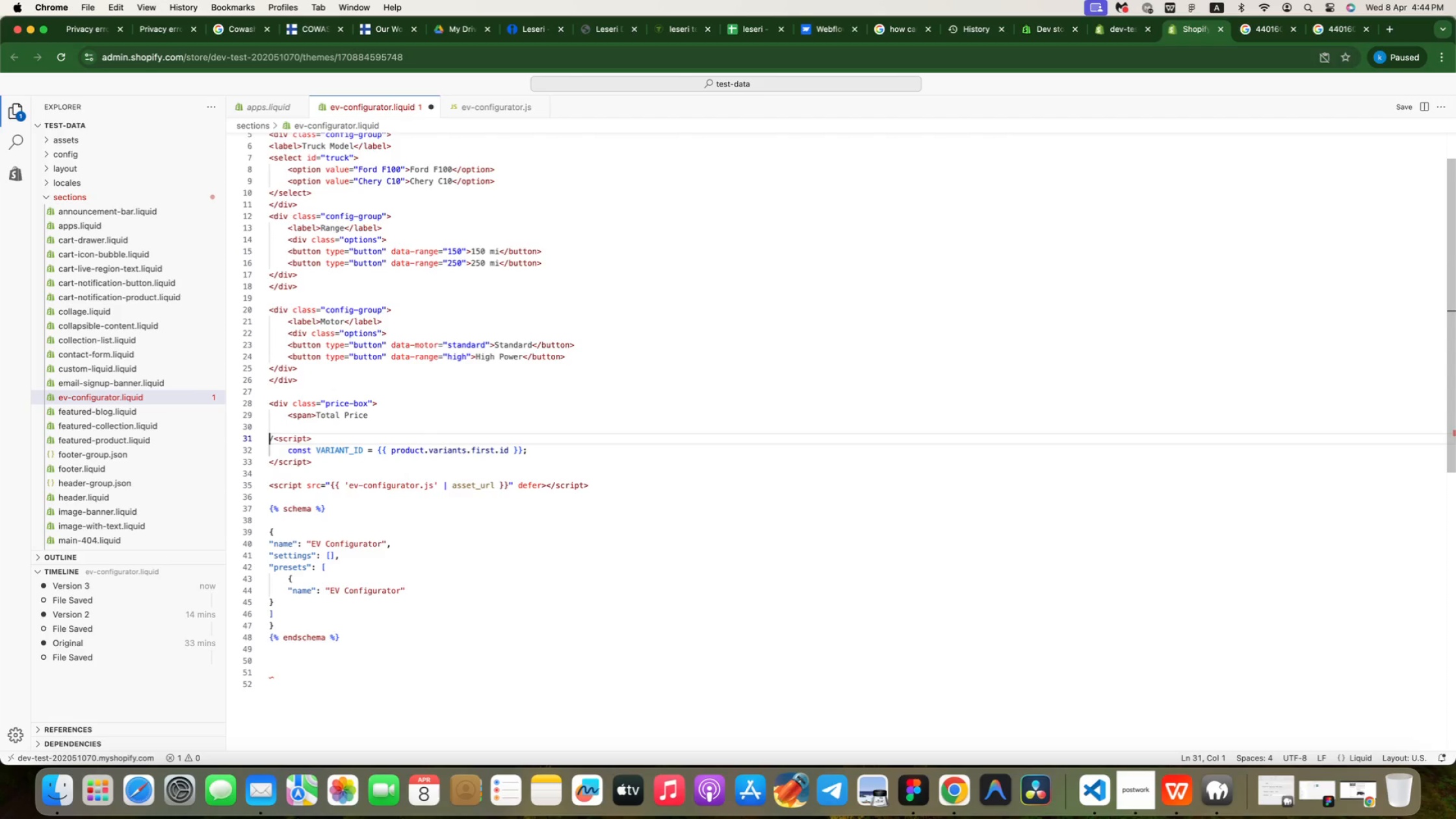 
key(ArrowLeft)
 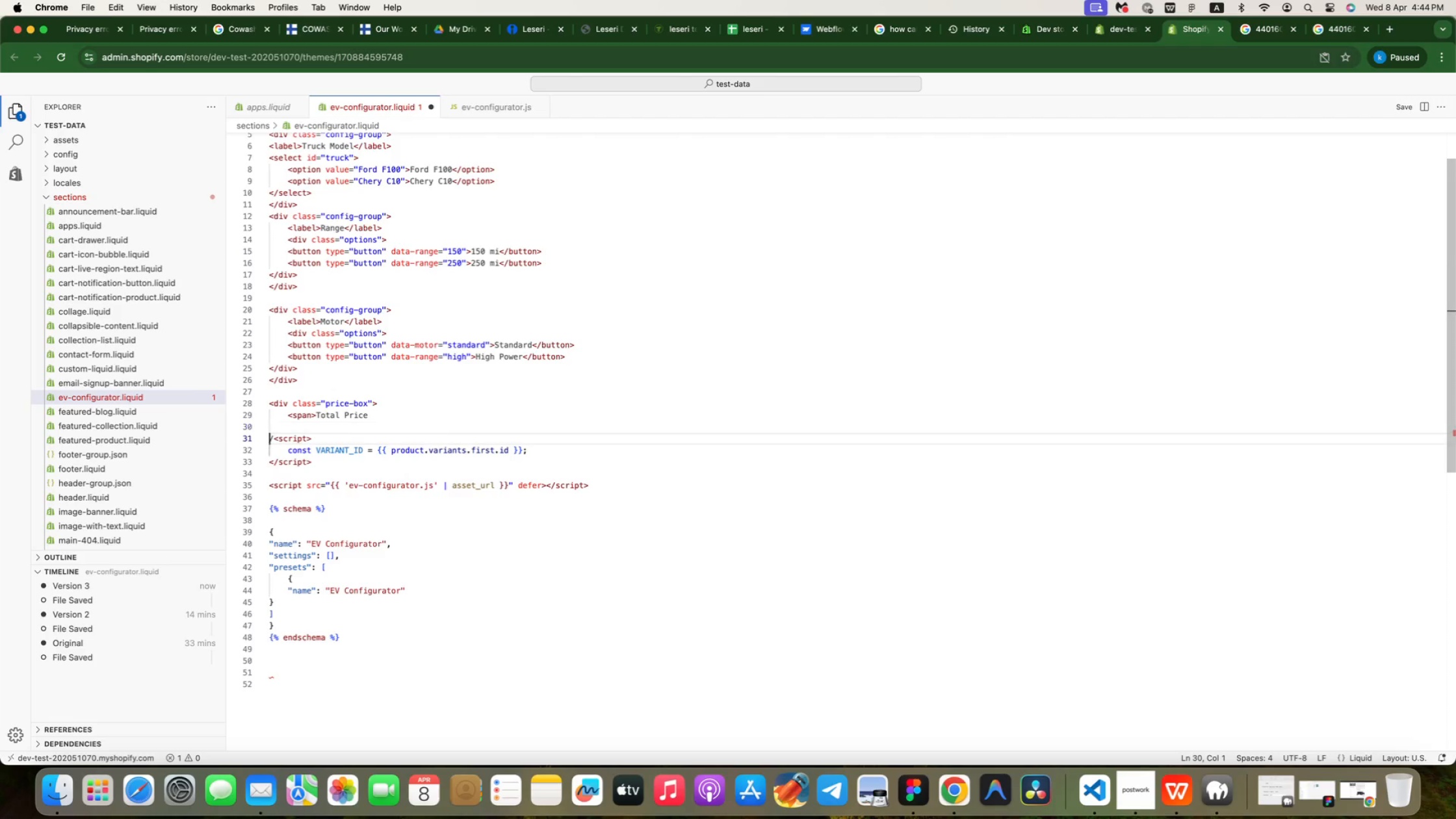 
key(ArrowRight)
 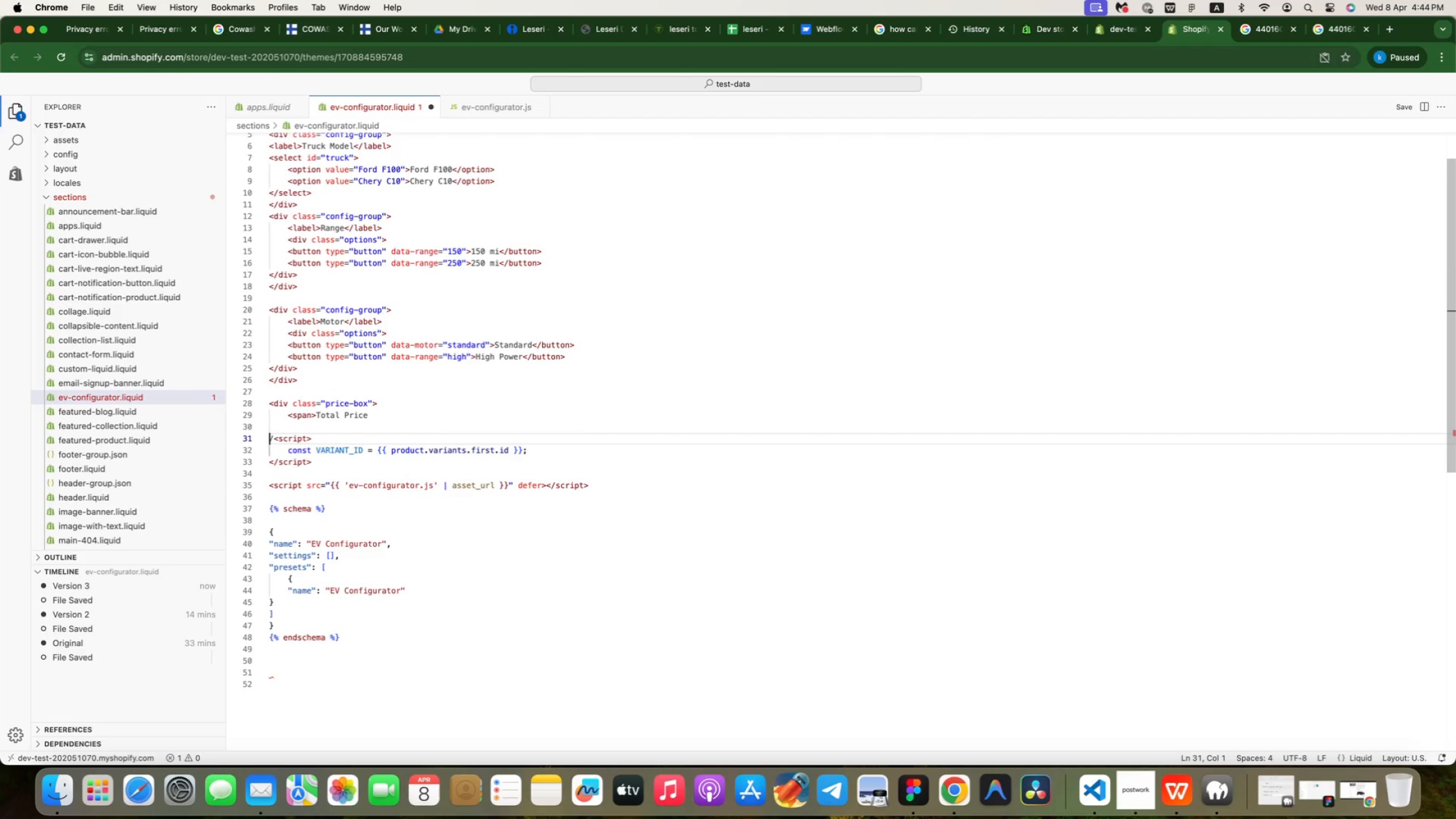 
key(ArrowRight)
 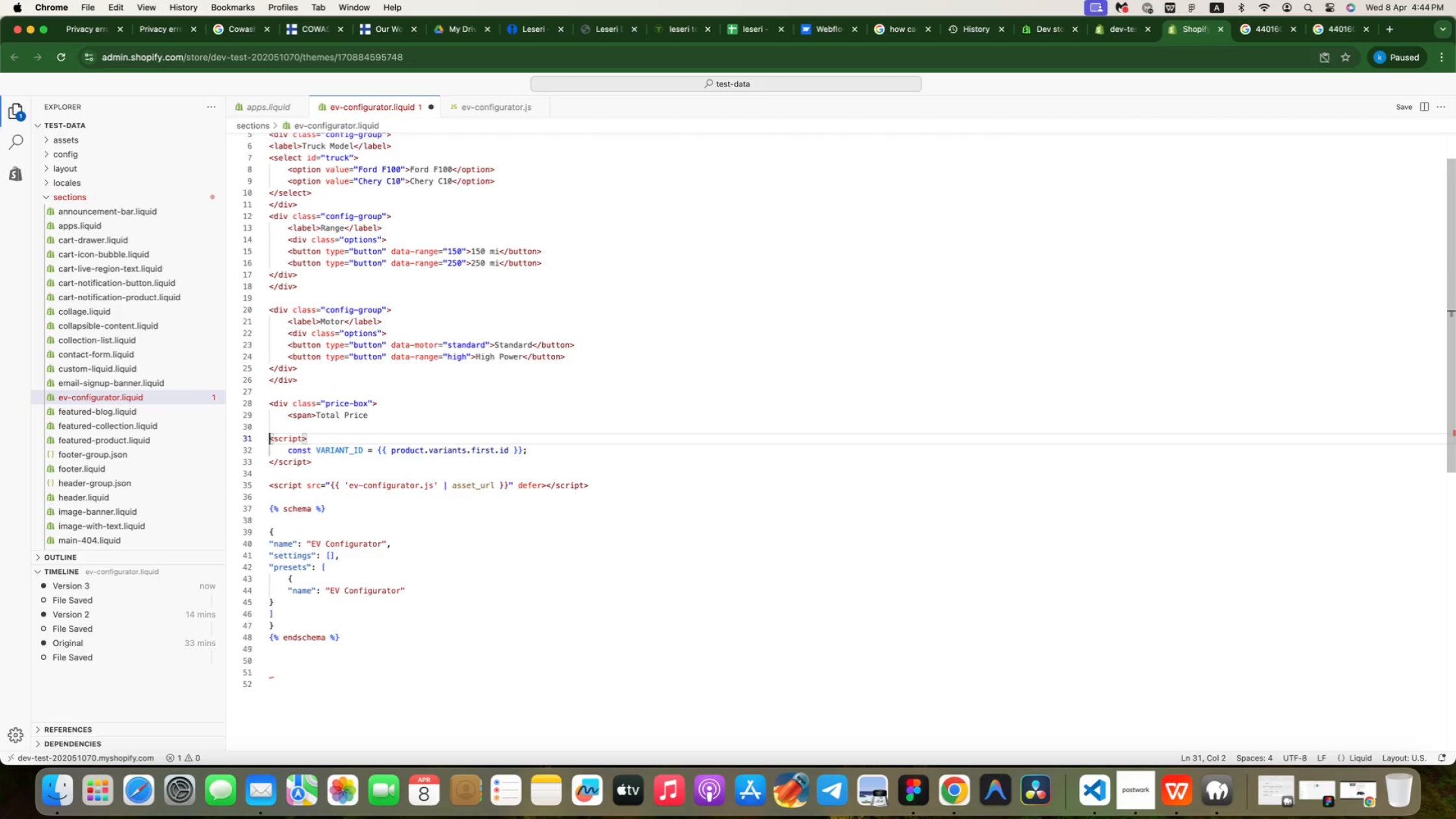 
key(Backspace)
 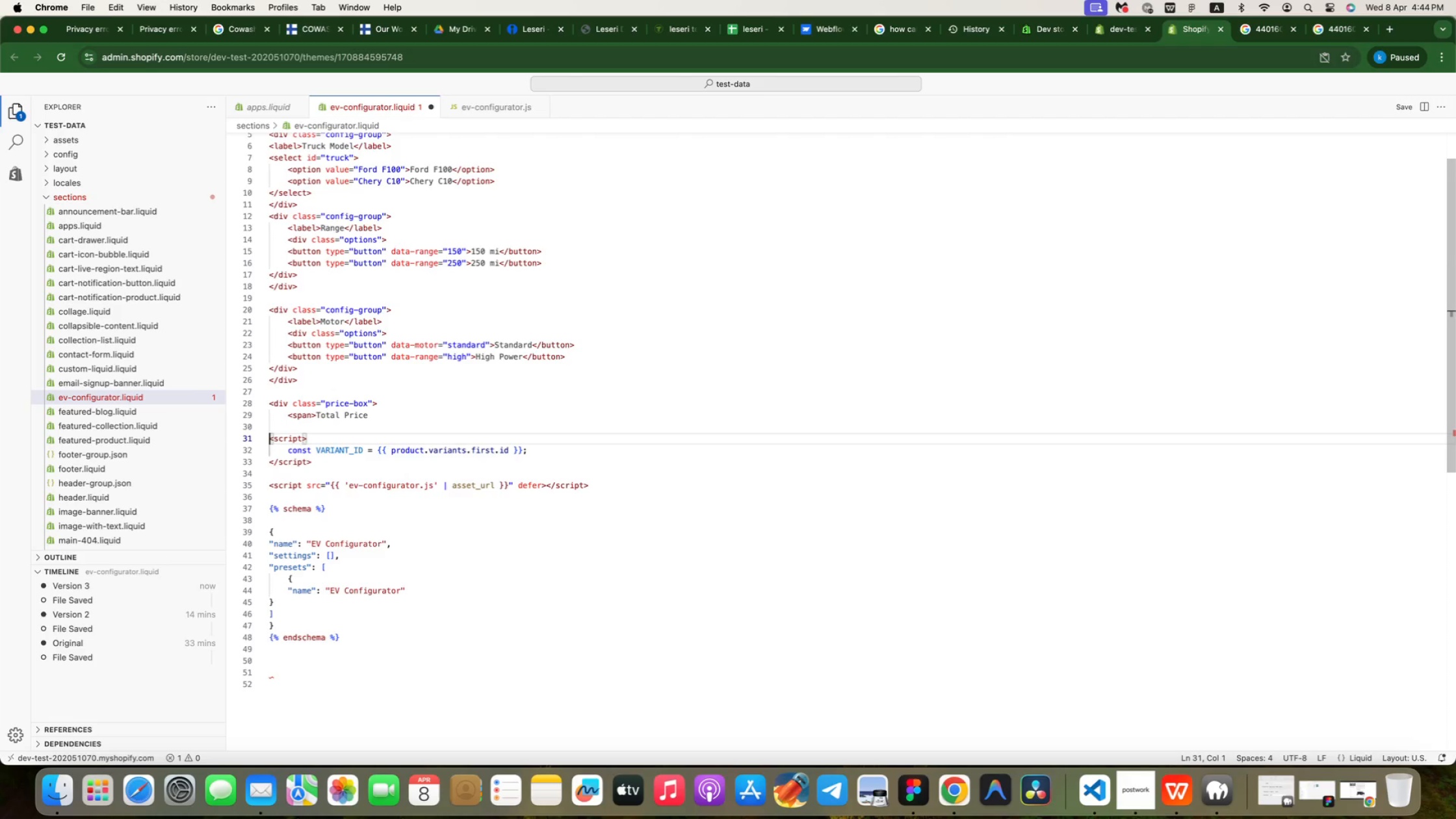 
key(Shift+ShiftRight)
 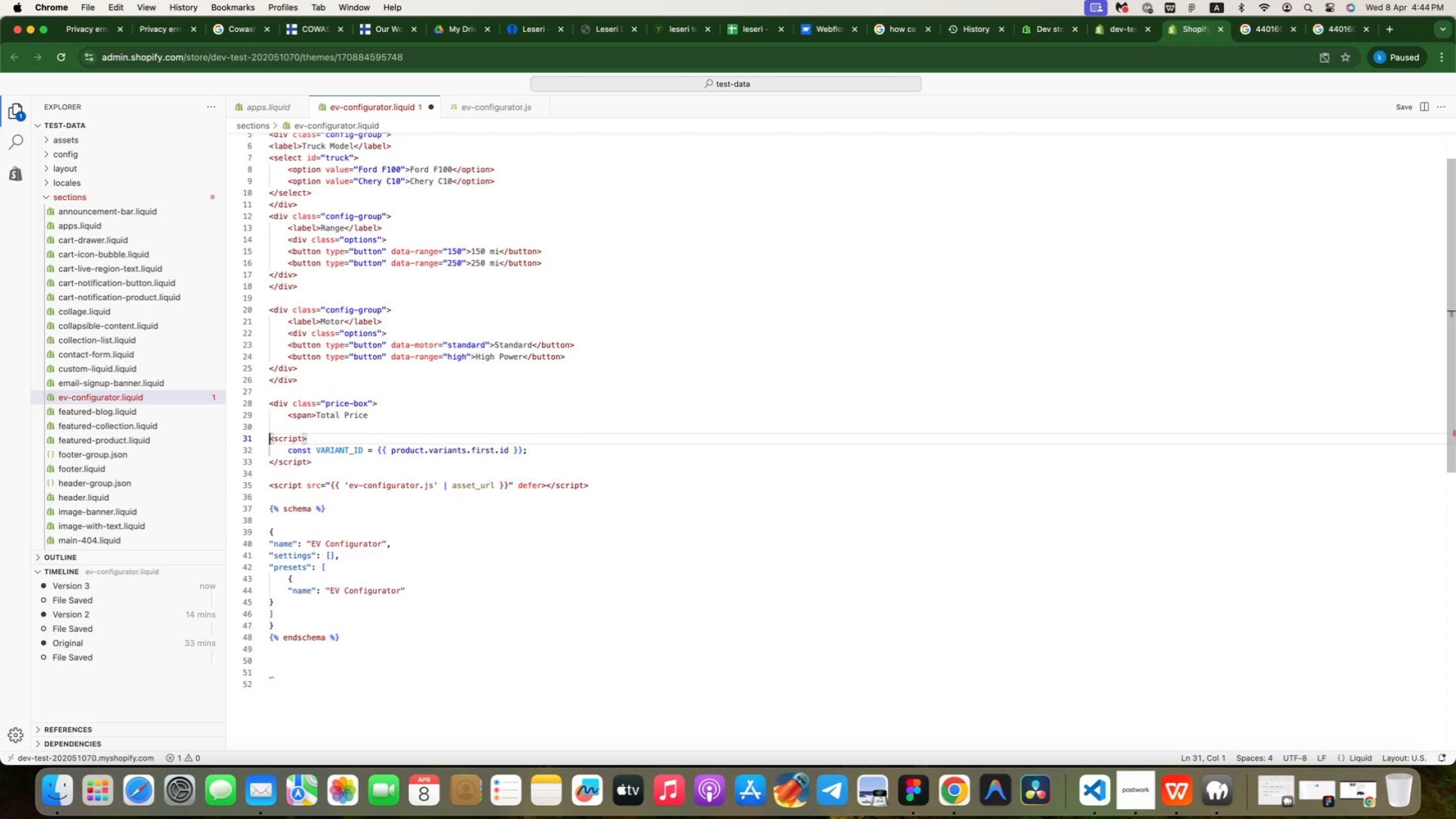 
key(ArrowLeft)
 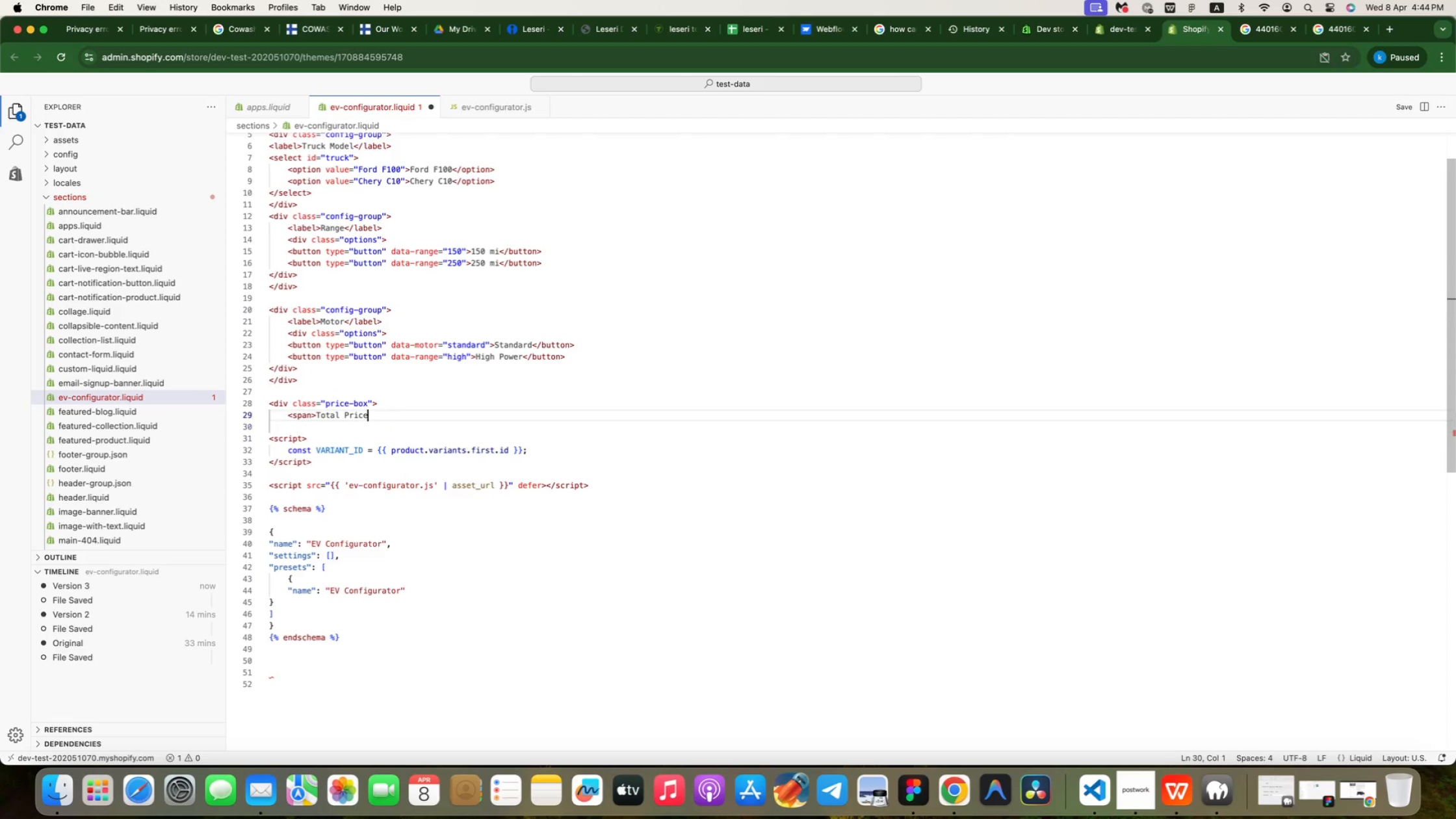 
key(ArrowLeft)
 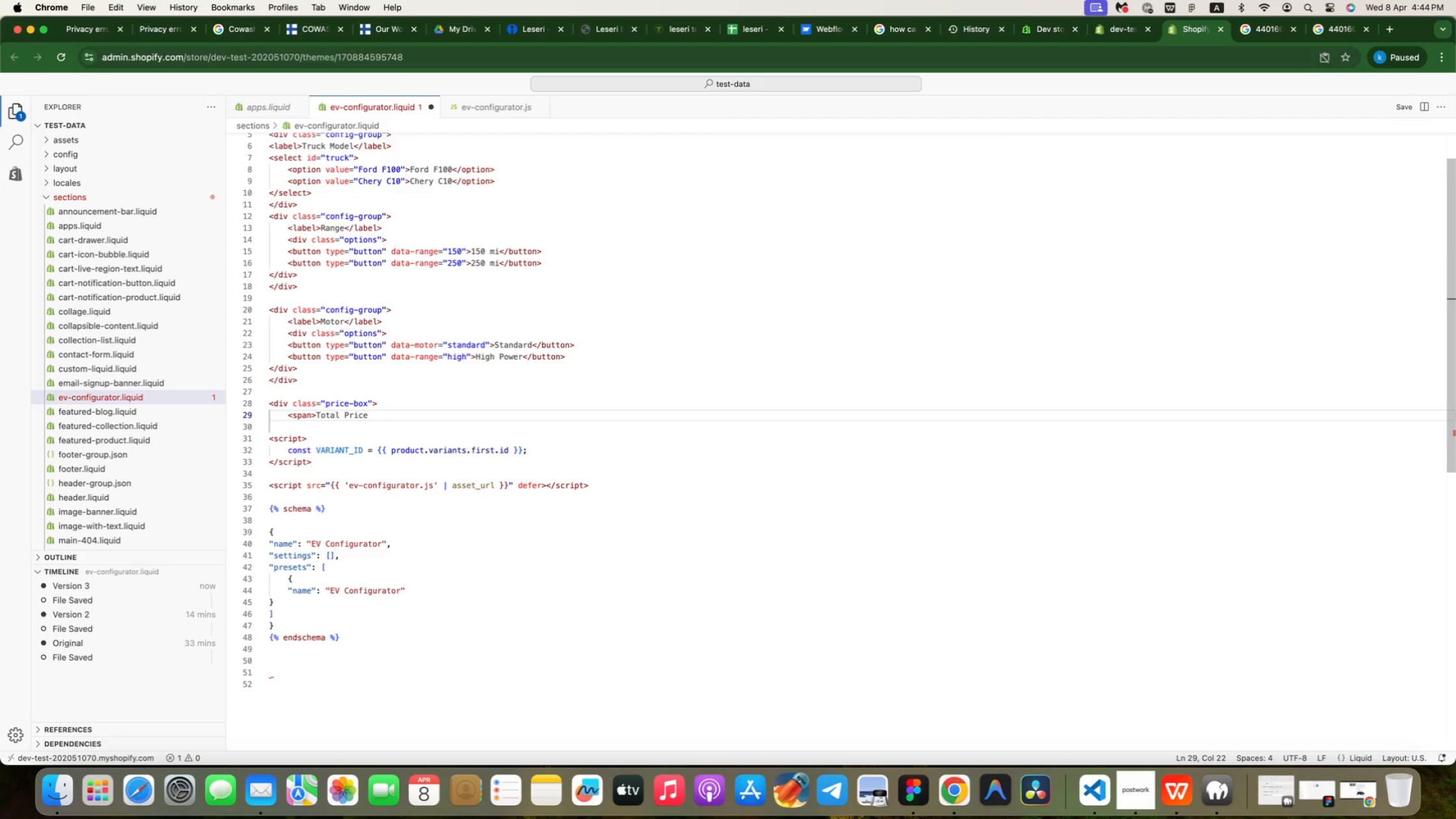 
key(Shift+Comma)
 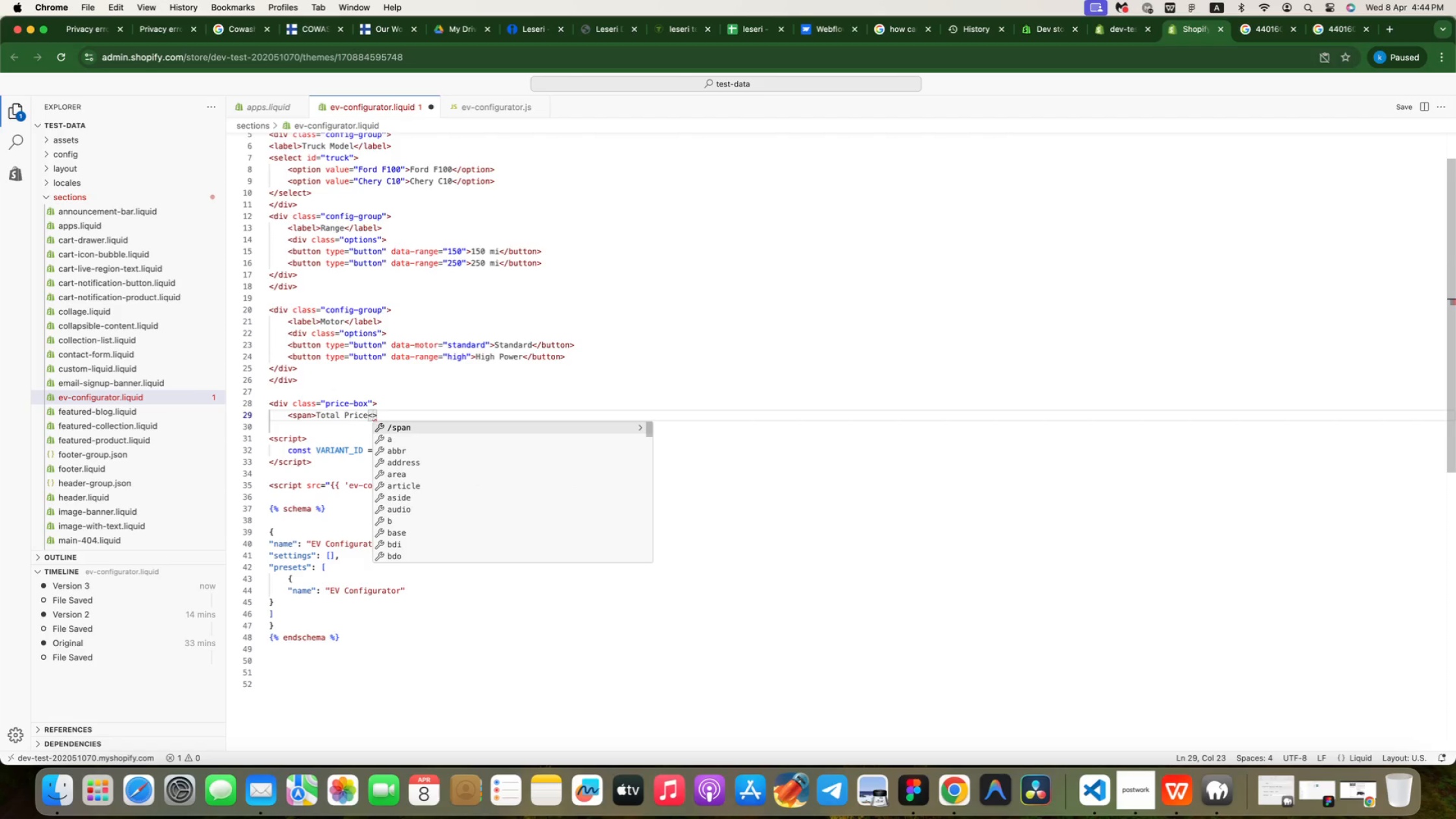 
key(Enter)
 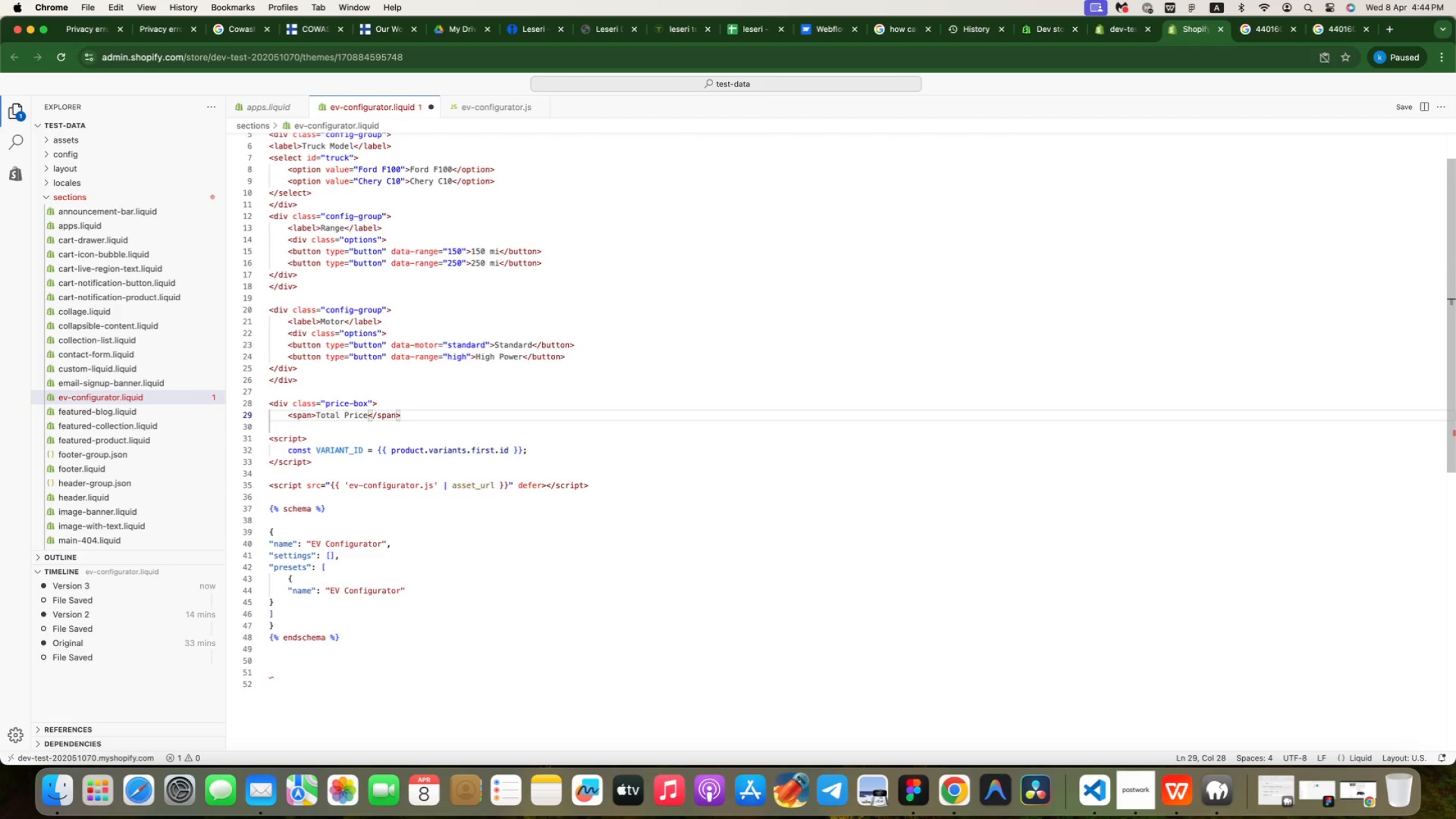 
key(ArrowRight)
 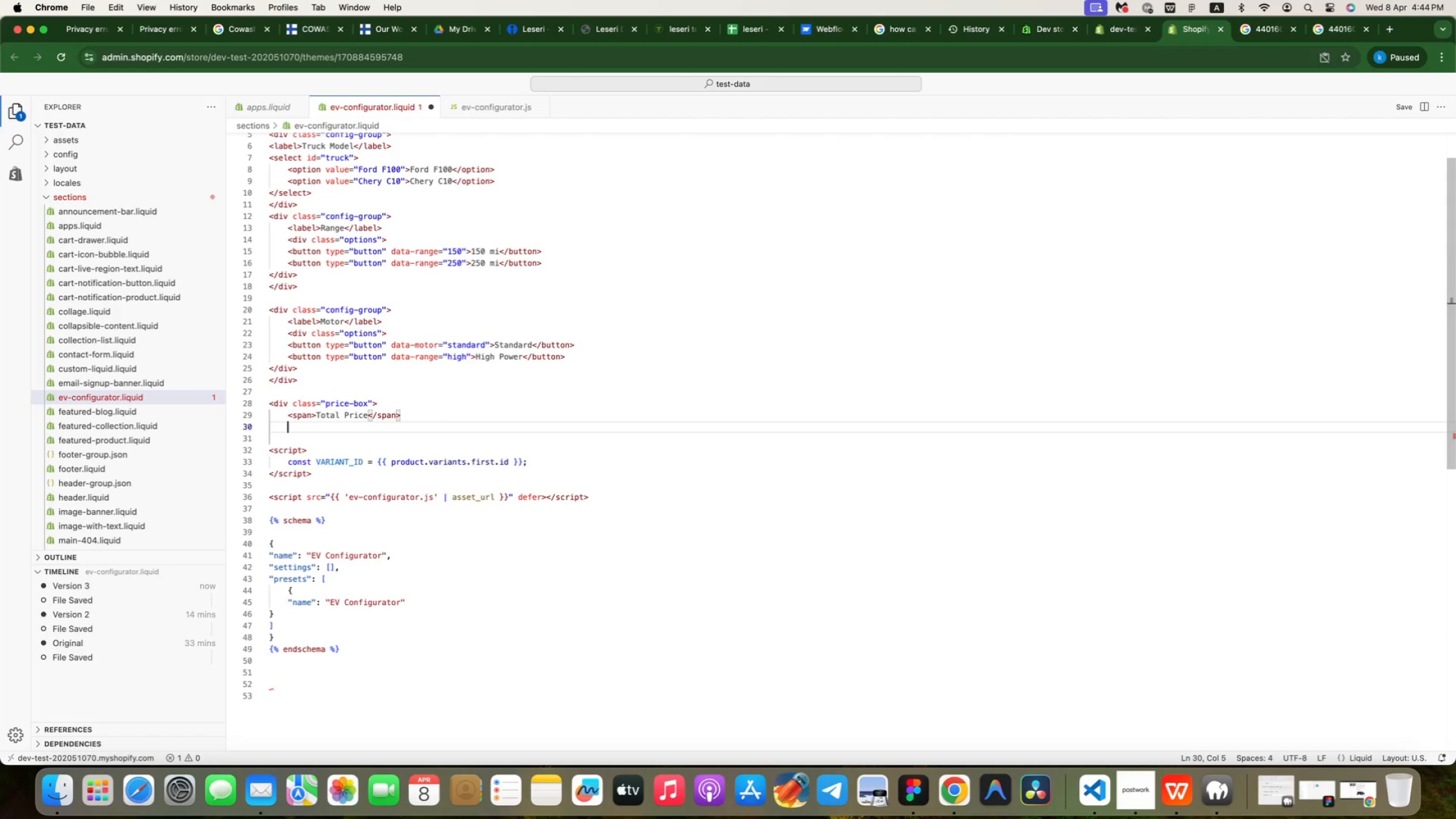 
key(Enter)
 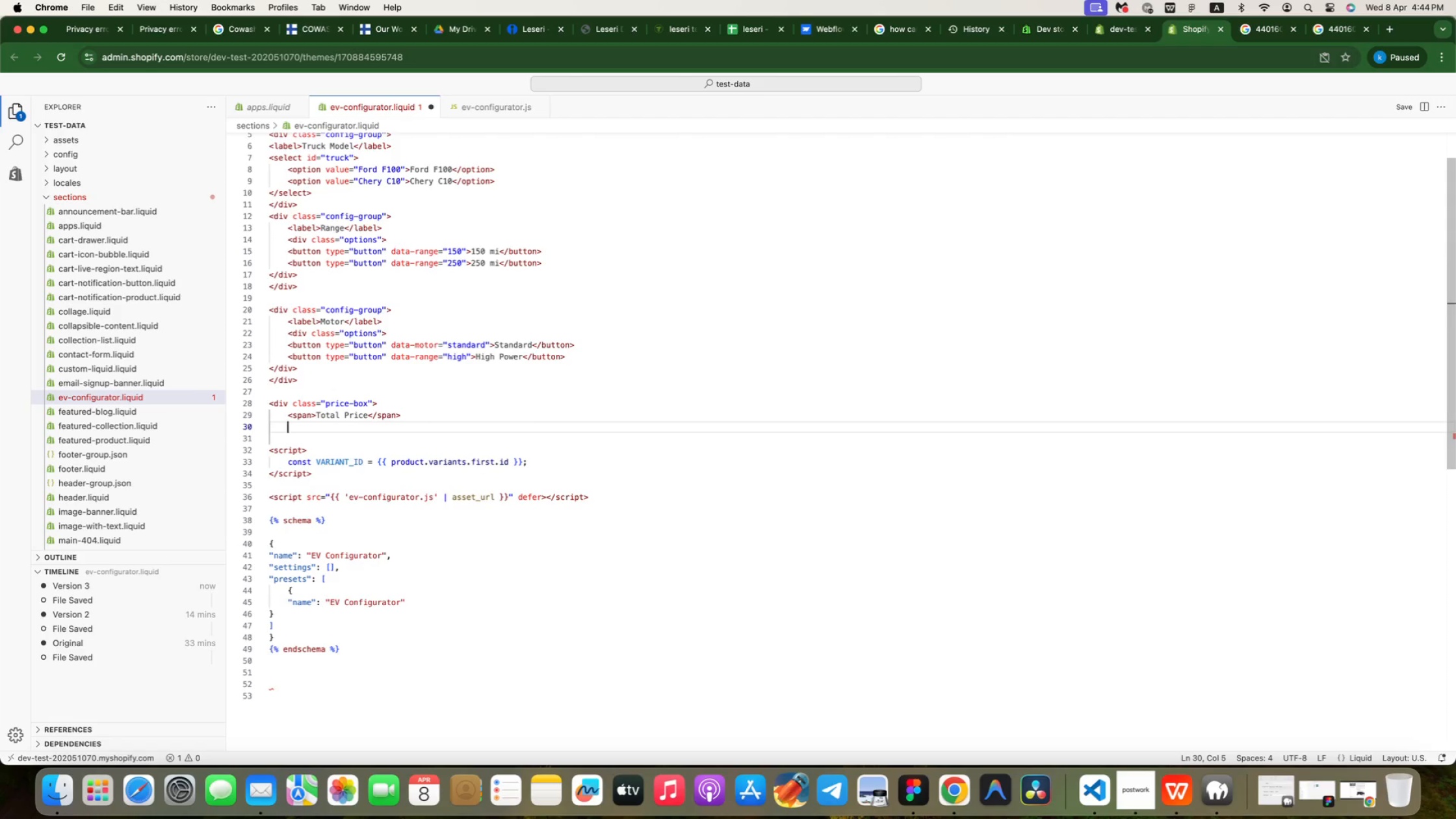 
type(<h2)
 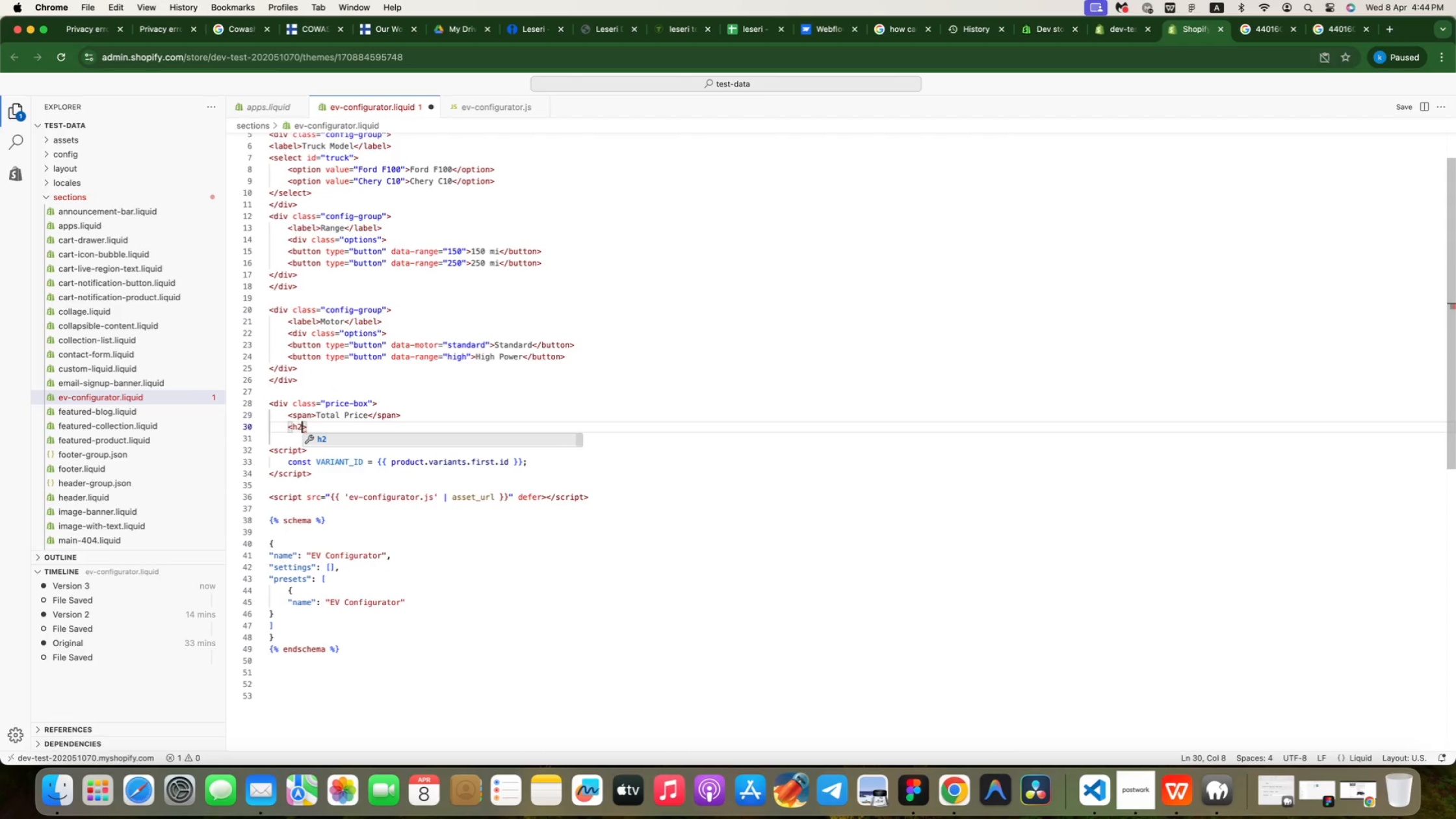 
key(Enter)
 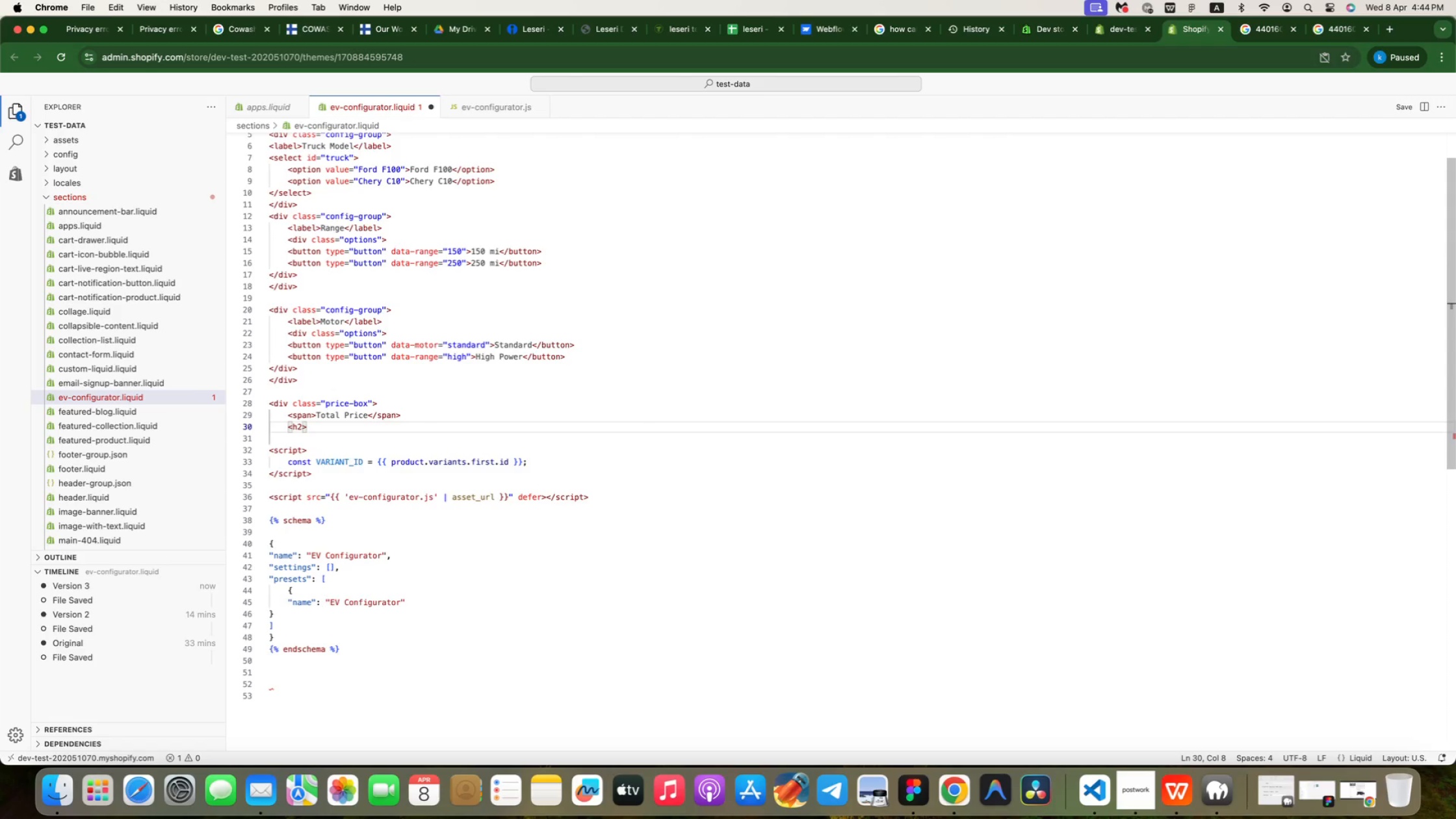 
type( id)
 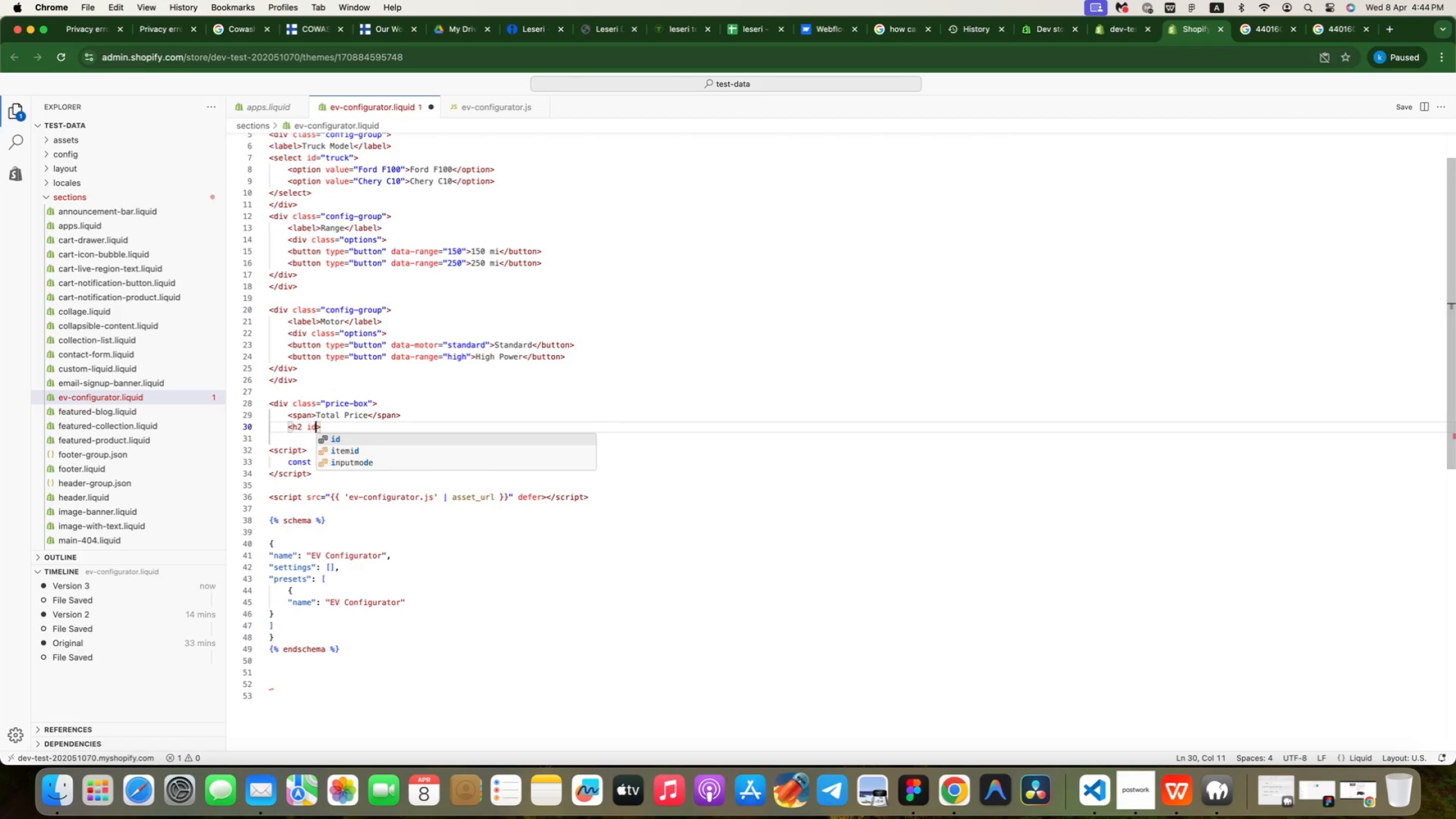 
key(Enter)
 